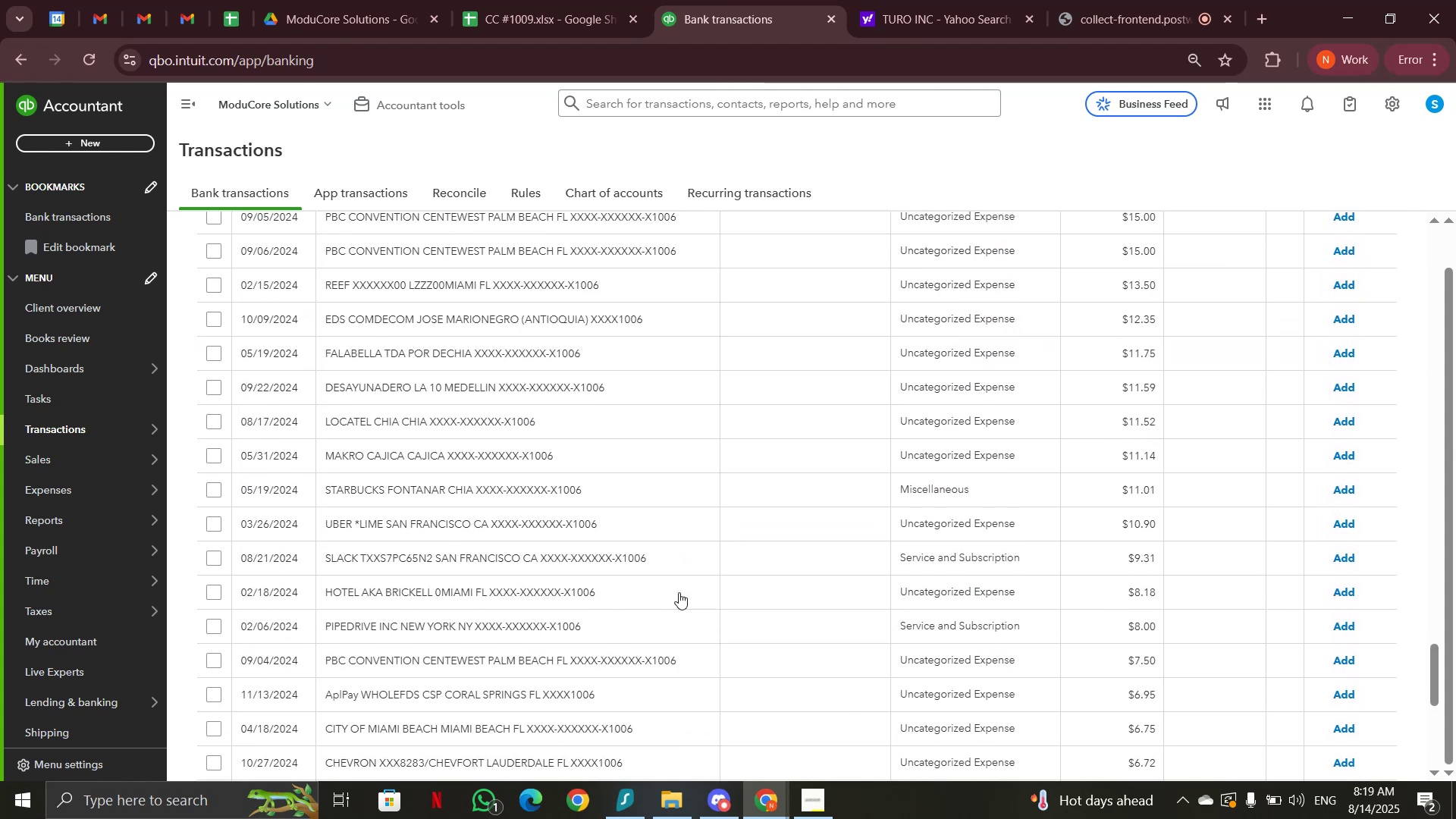 
scroll: coordinate [679, 592], scroll_direction: up, amount: 3.0
 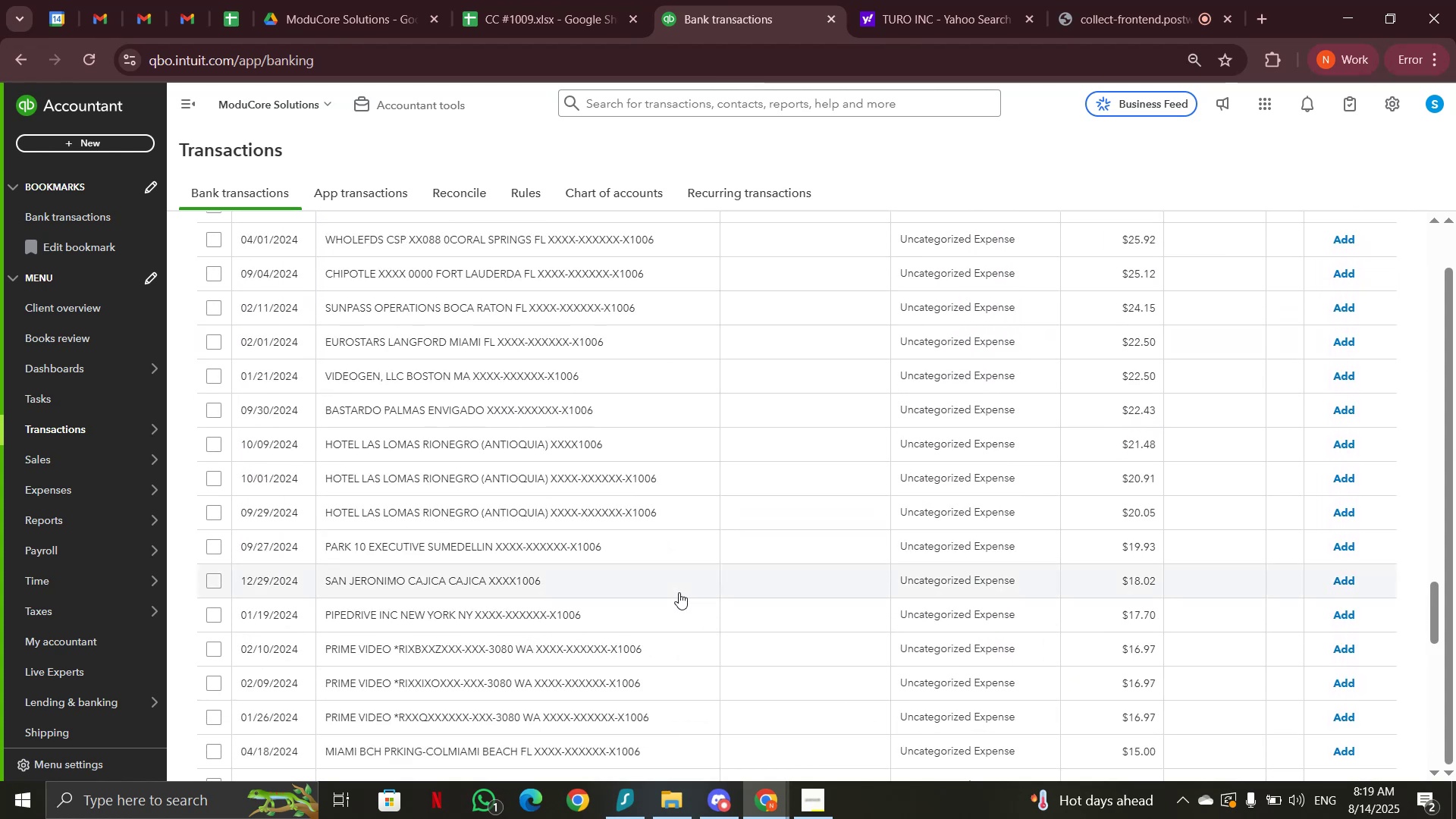 
scroll: coordinate [679, 591], scroll_direction: down, amount: 20.0
 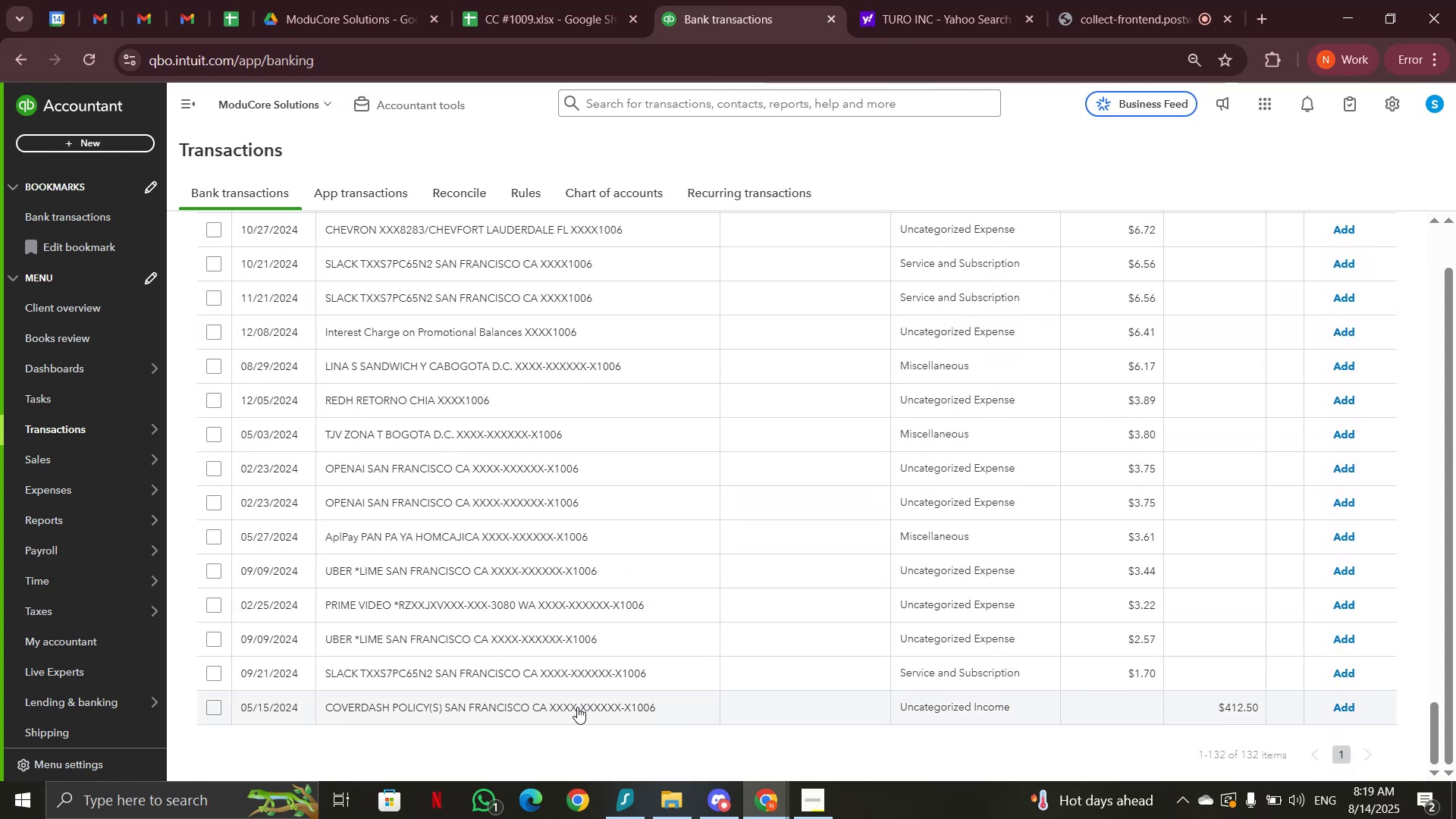 
left_click([577, 707])
 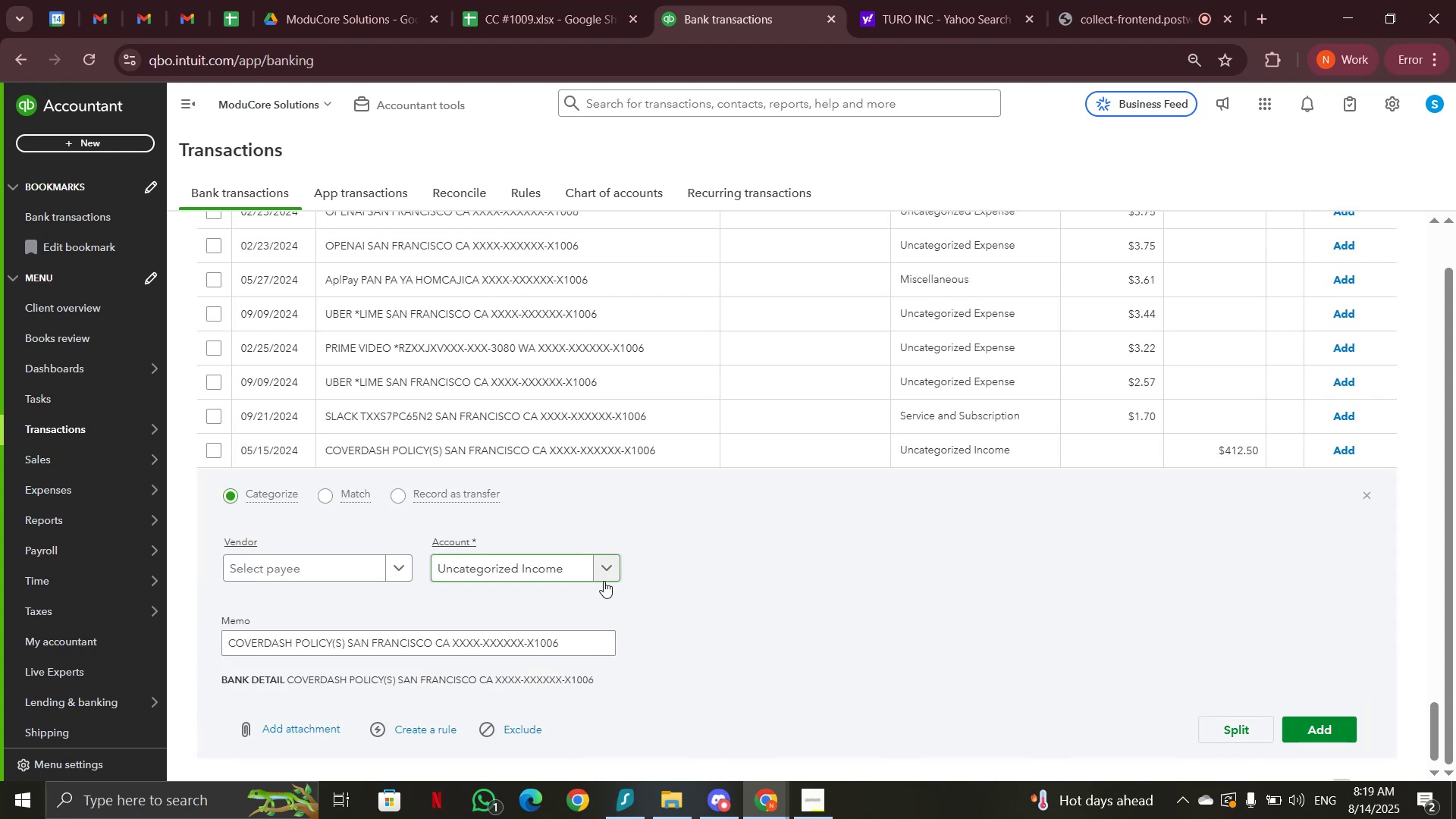 
scroll: coordinate [604, 581], scroll_direction: down, amount: 1.0
 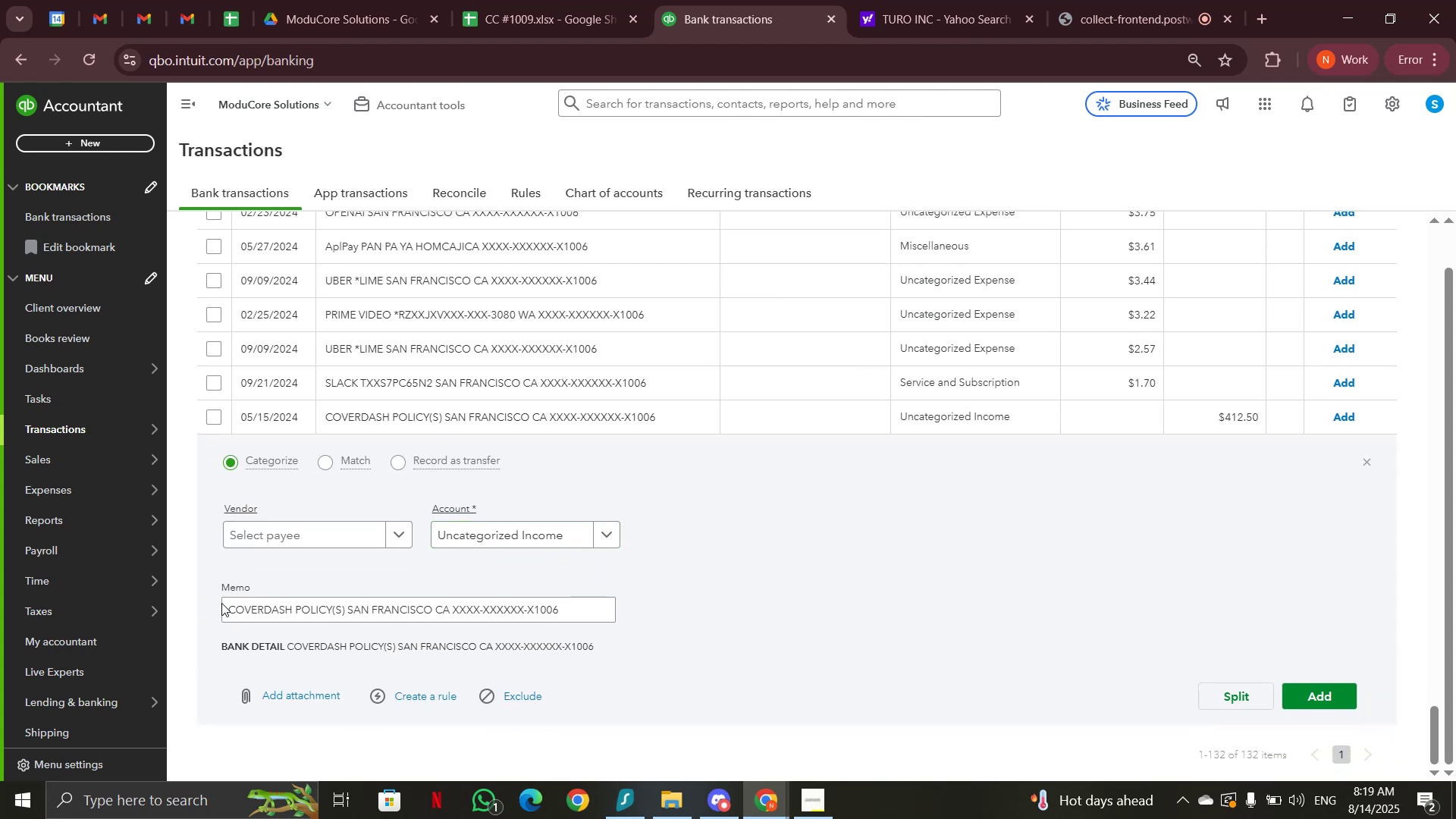 
left_click_drag(start_coordinate=[226, 612], to_coordinate=[431, 605])
 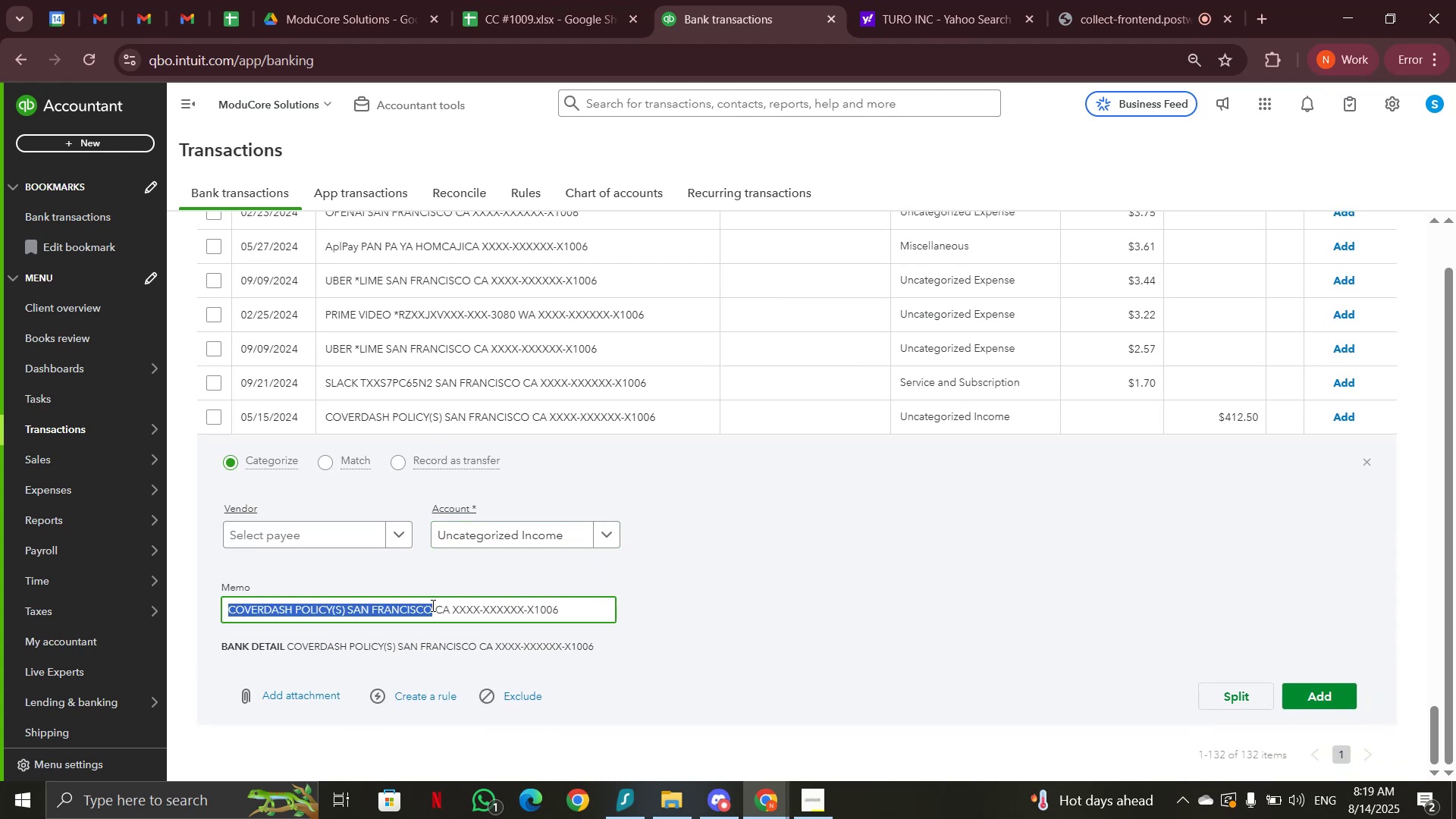 
key(Control+C)
 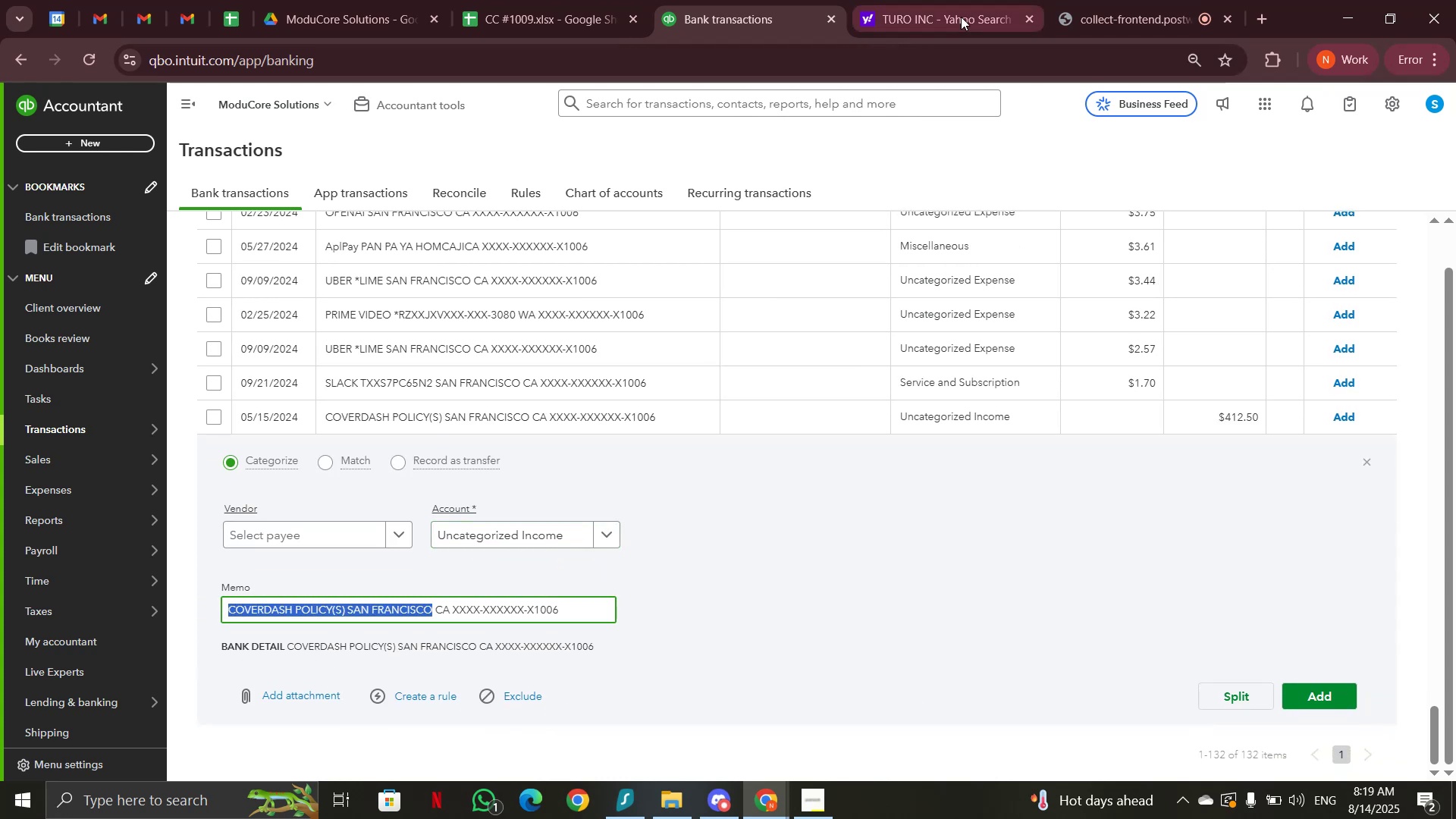 
left_click([961, 17])
 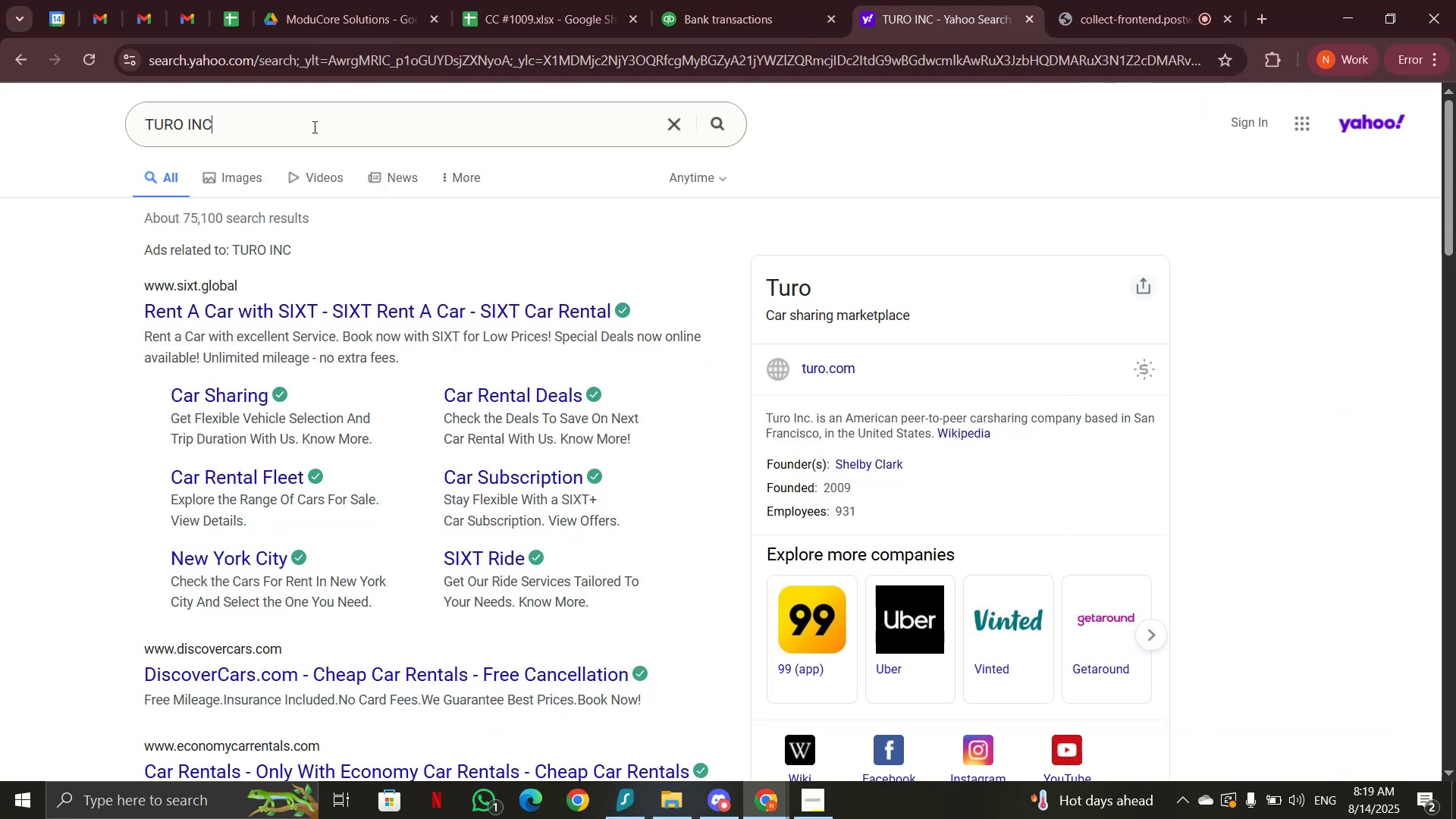 
left_click_drag(start_coordinate=[290, 130], to_coordinate=[73, 124])
 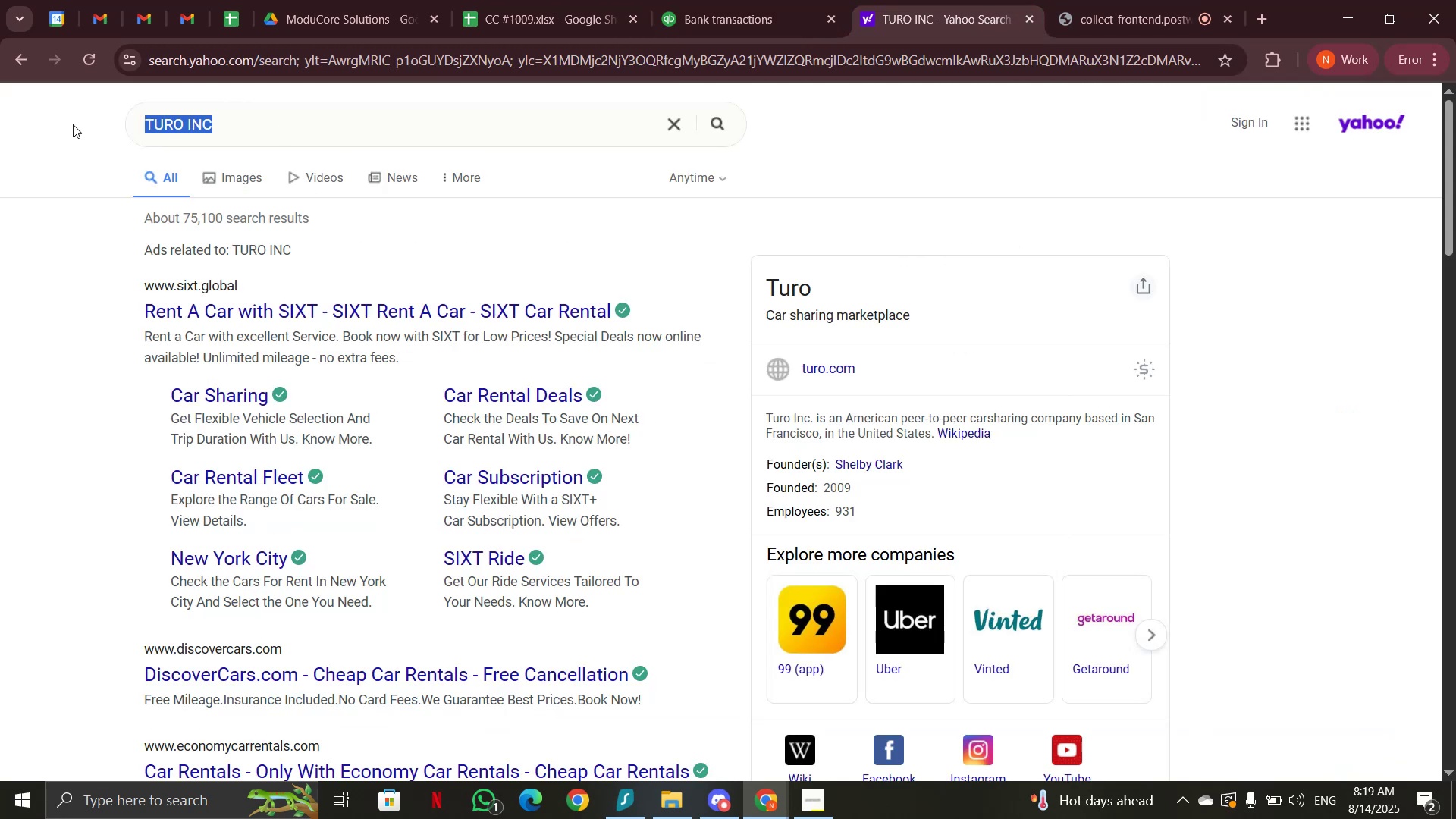 
key(Control+V)
 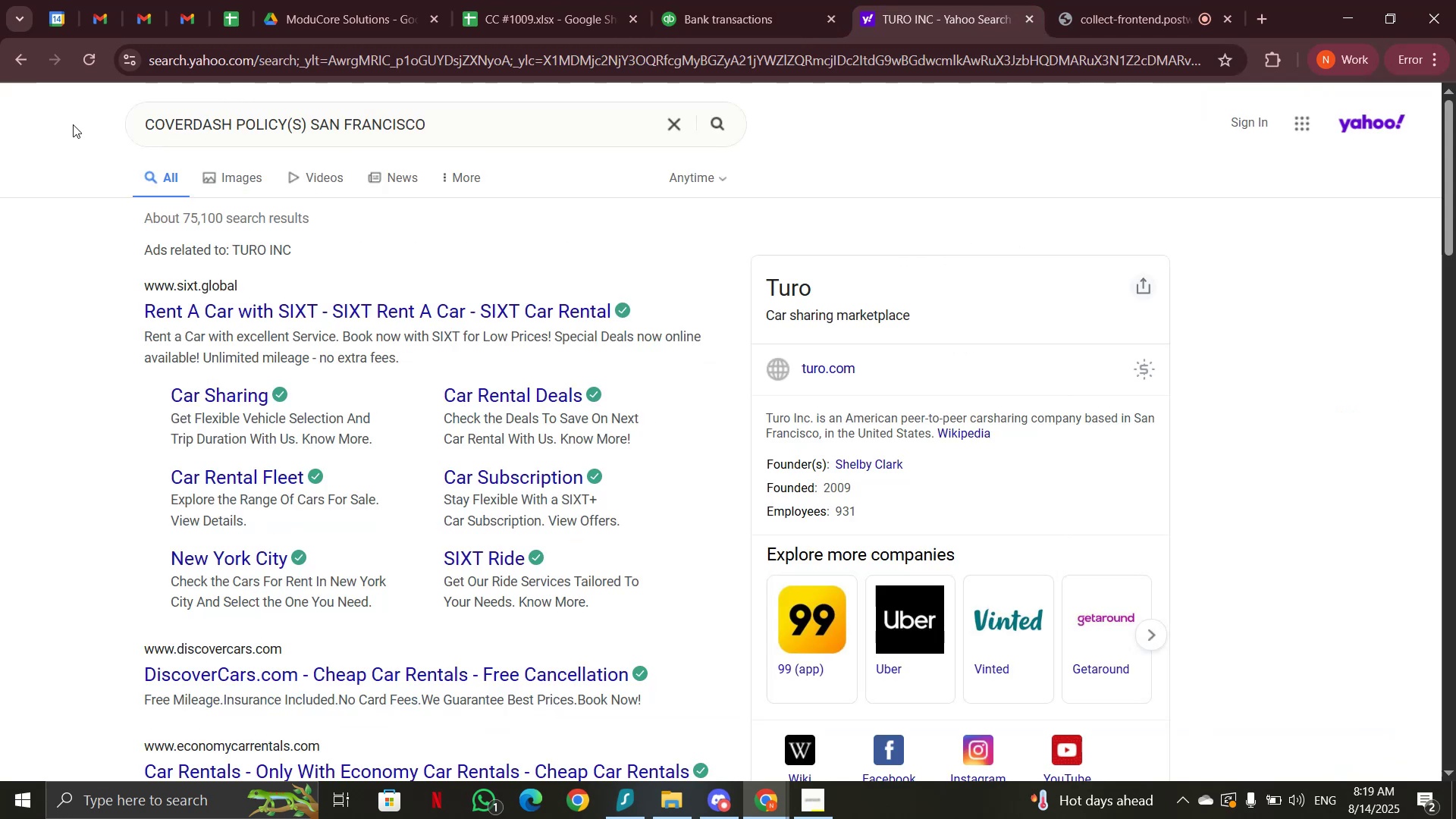 
key(Enter)
 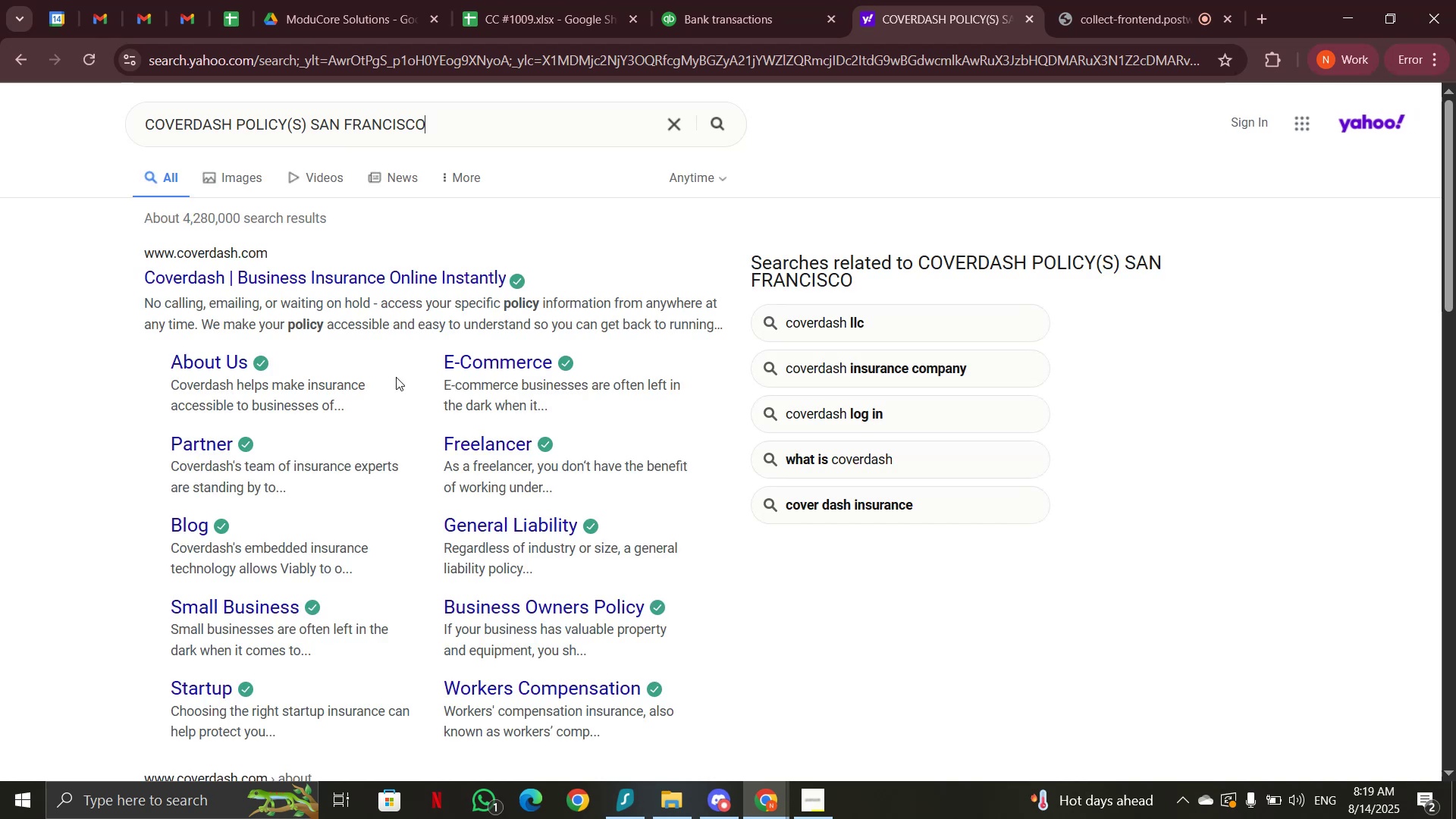 
wait(15.89)
 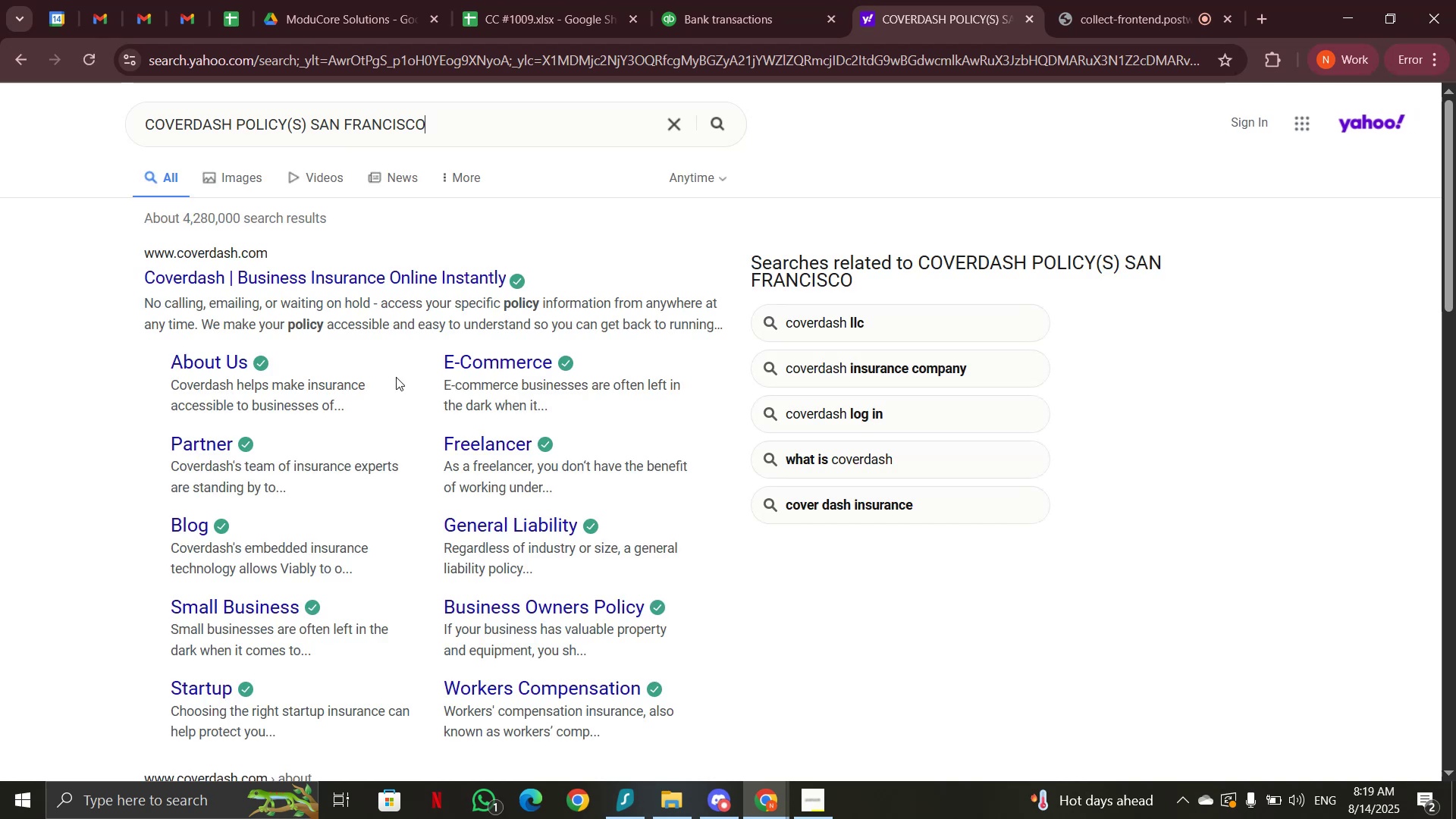 
scroll: coordinate [396, 373], scroll_direction: down, amount: 3.0
 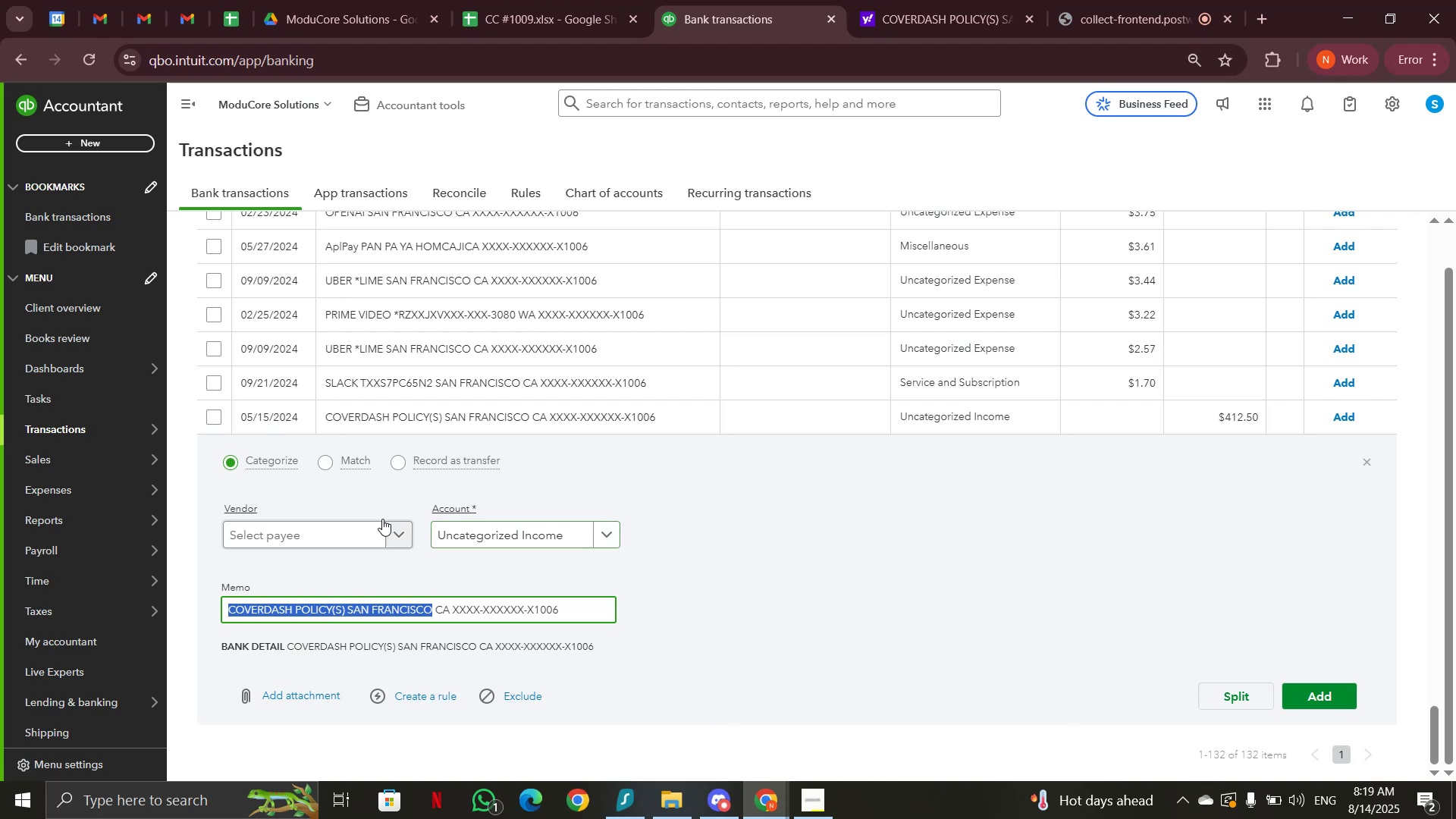 
wait(6.93)
 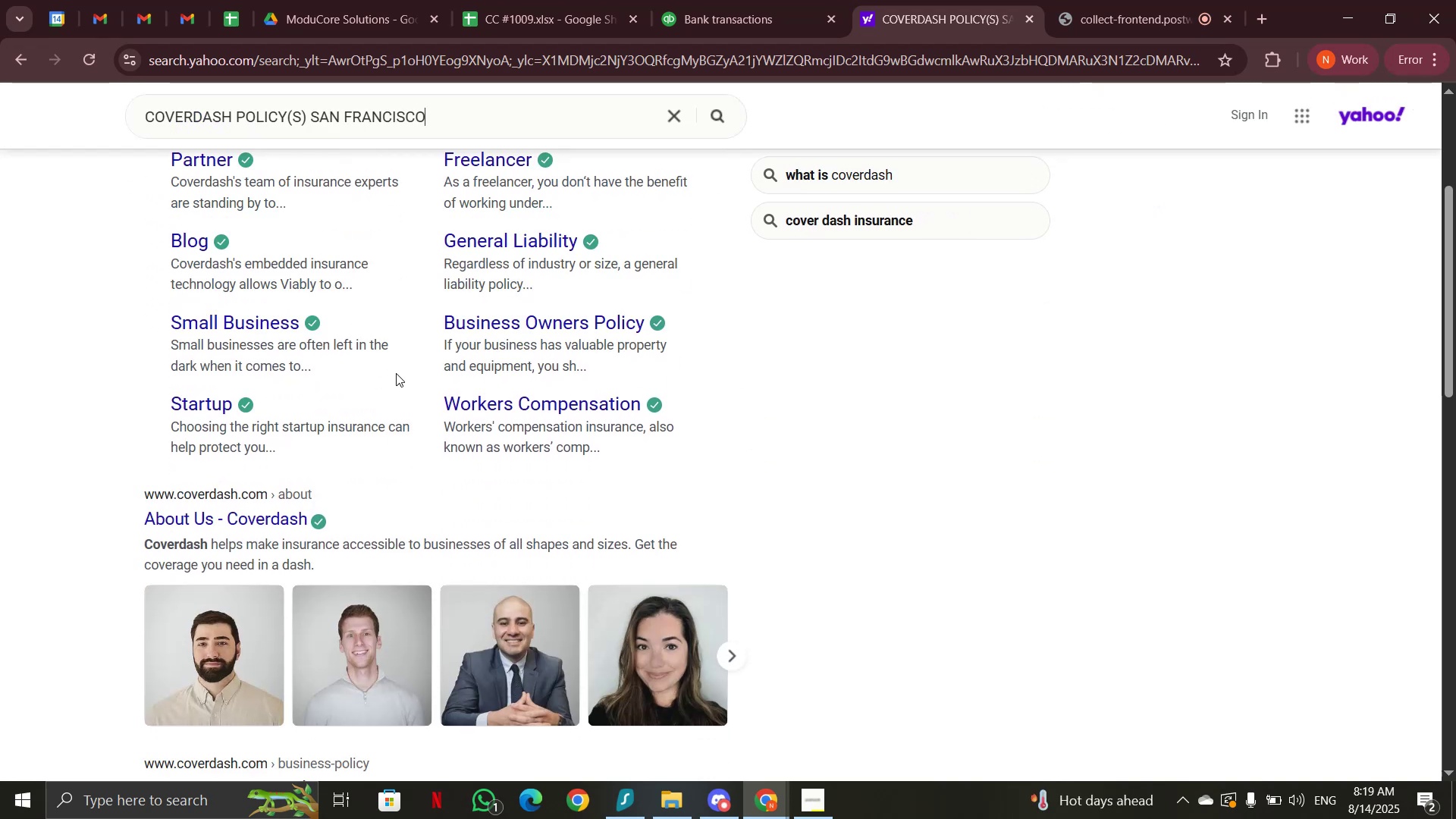 
left_click([573, 532])
 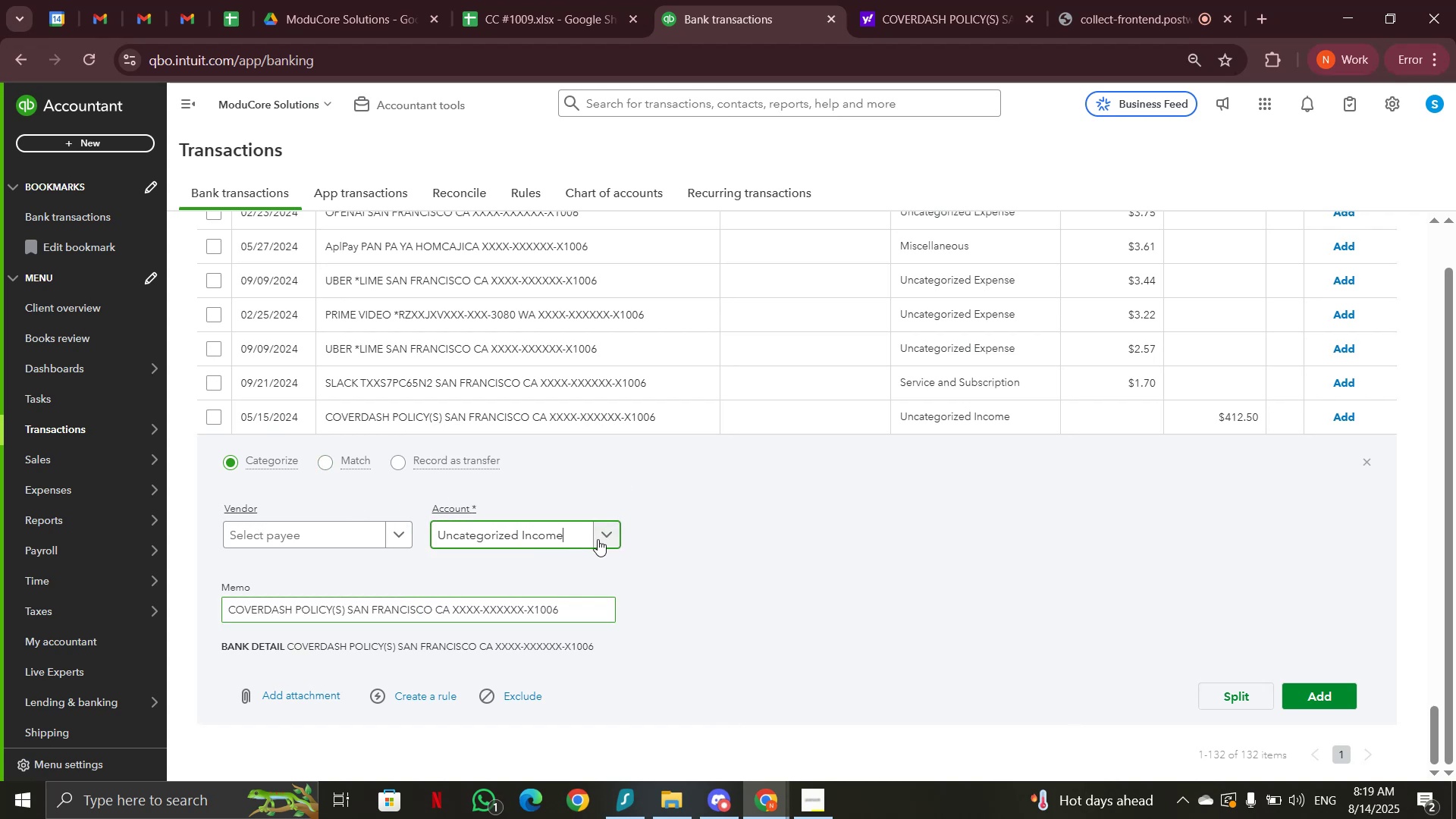 
left_click([608, 539])
 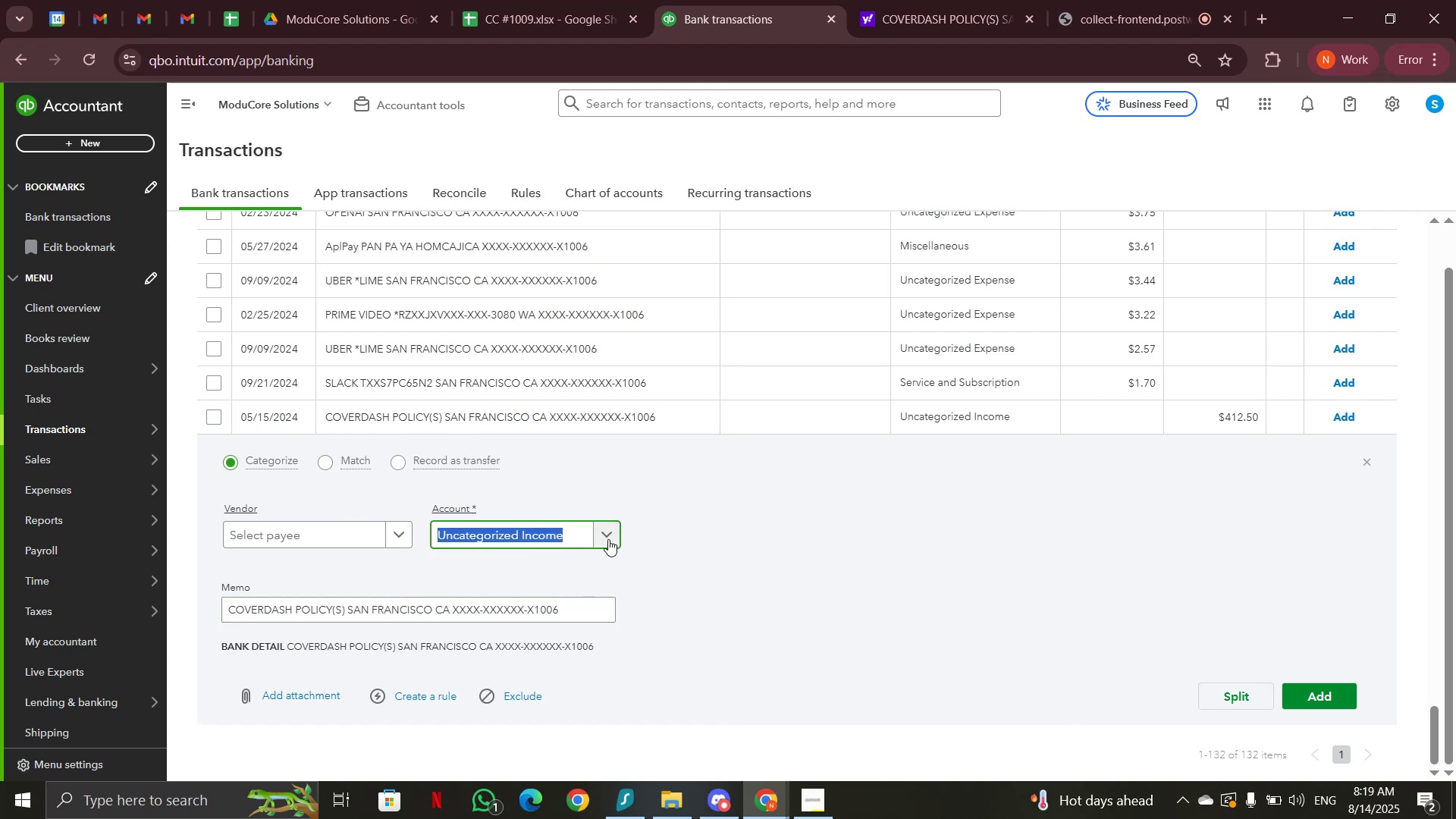 
type(oth)
 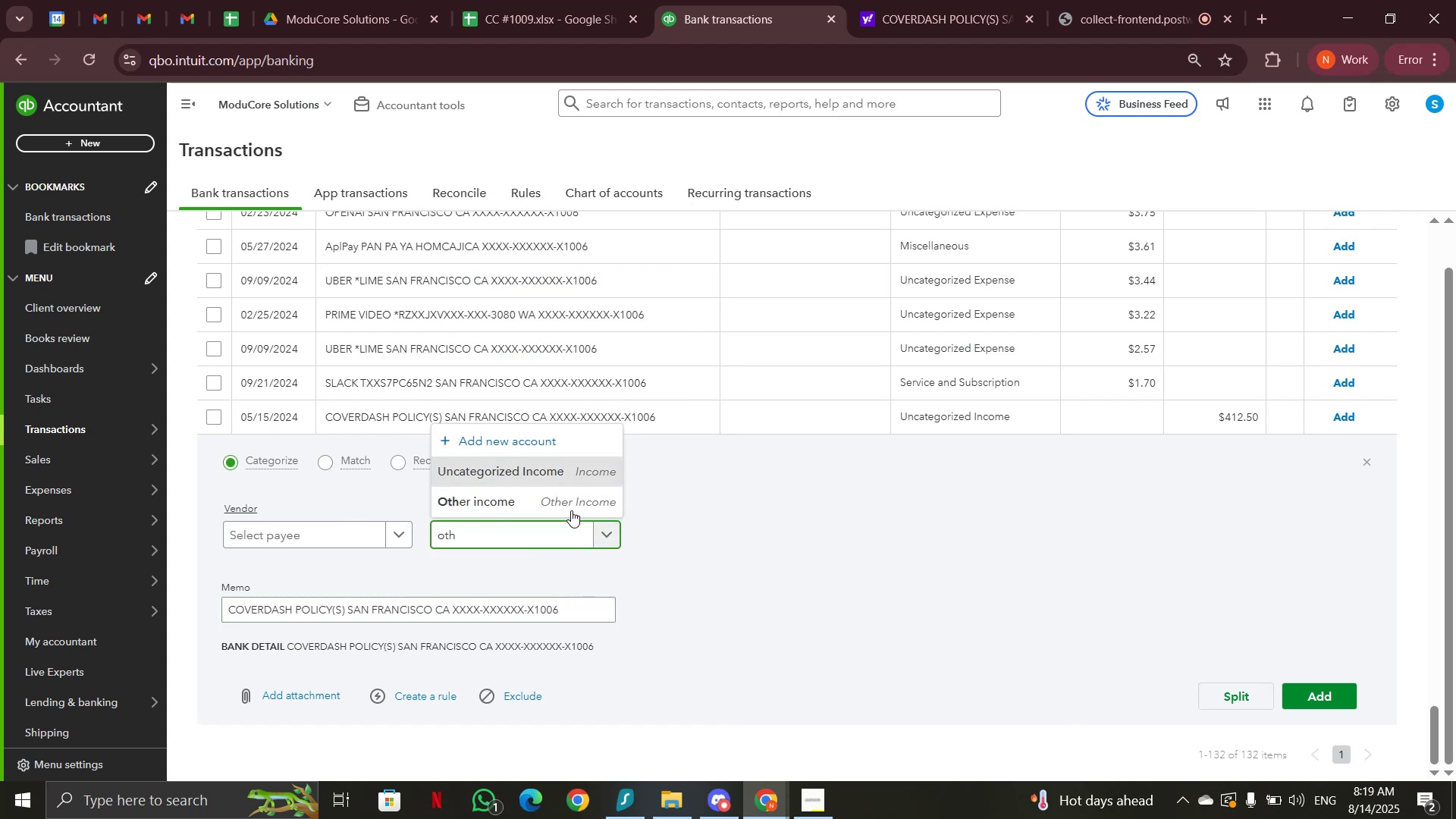 
left_click([566, 498])
 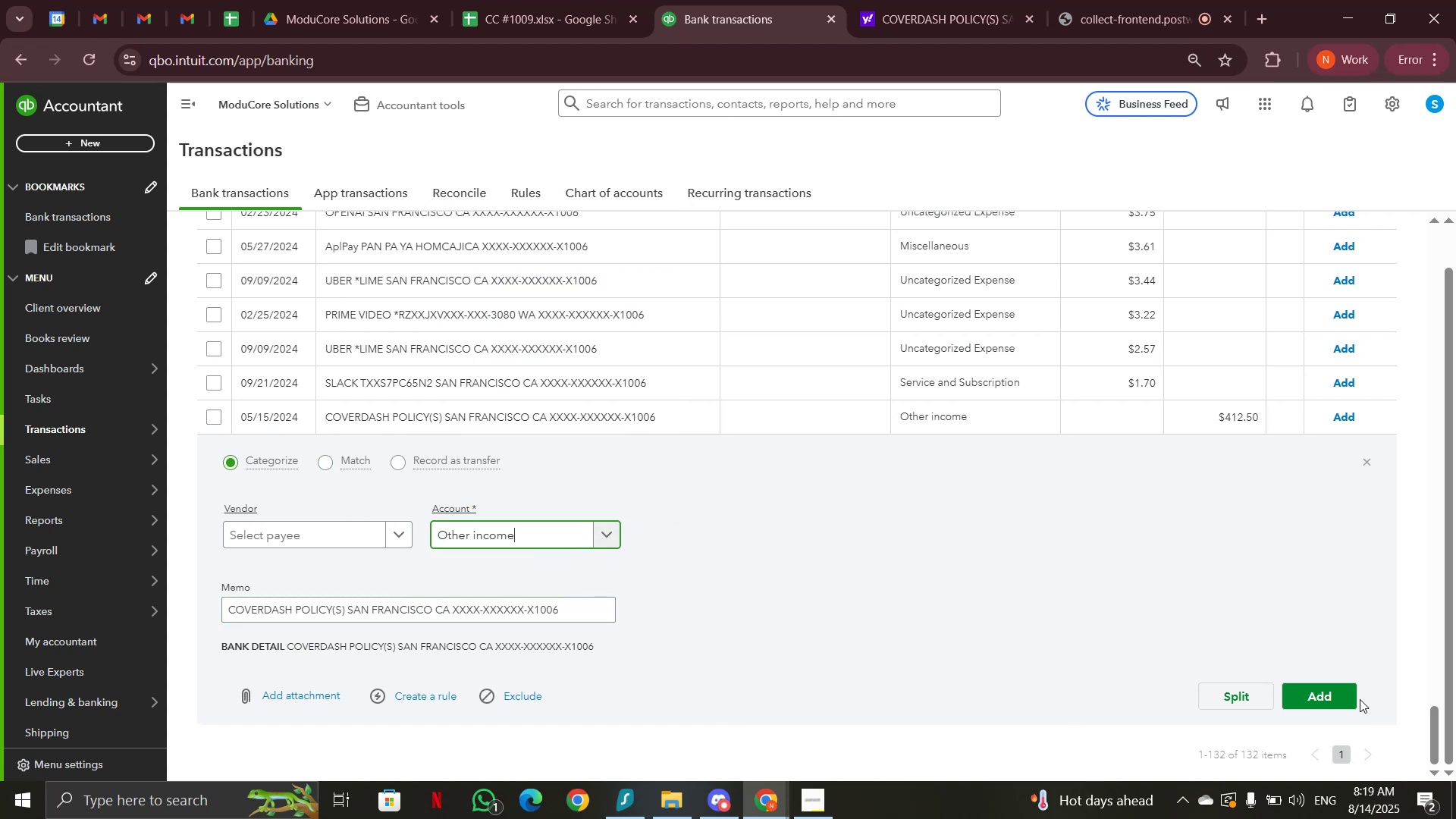 
left_click([1354, 698])
 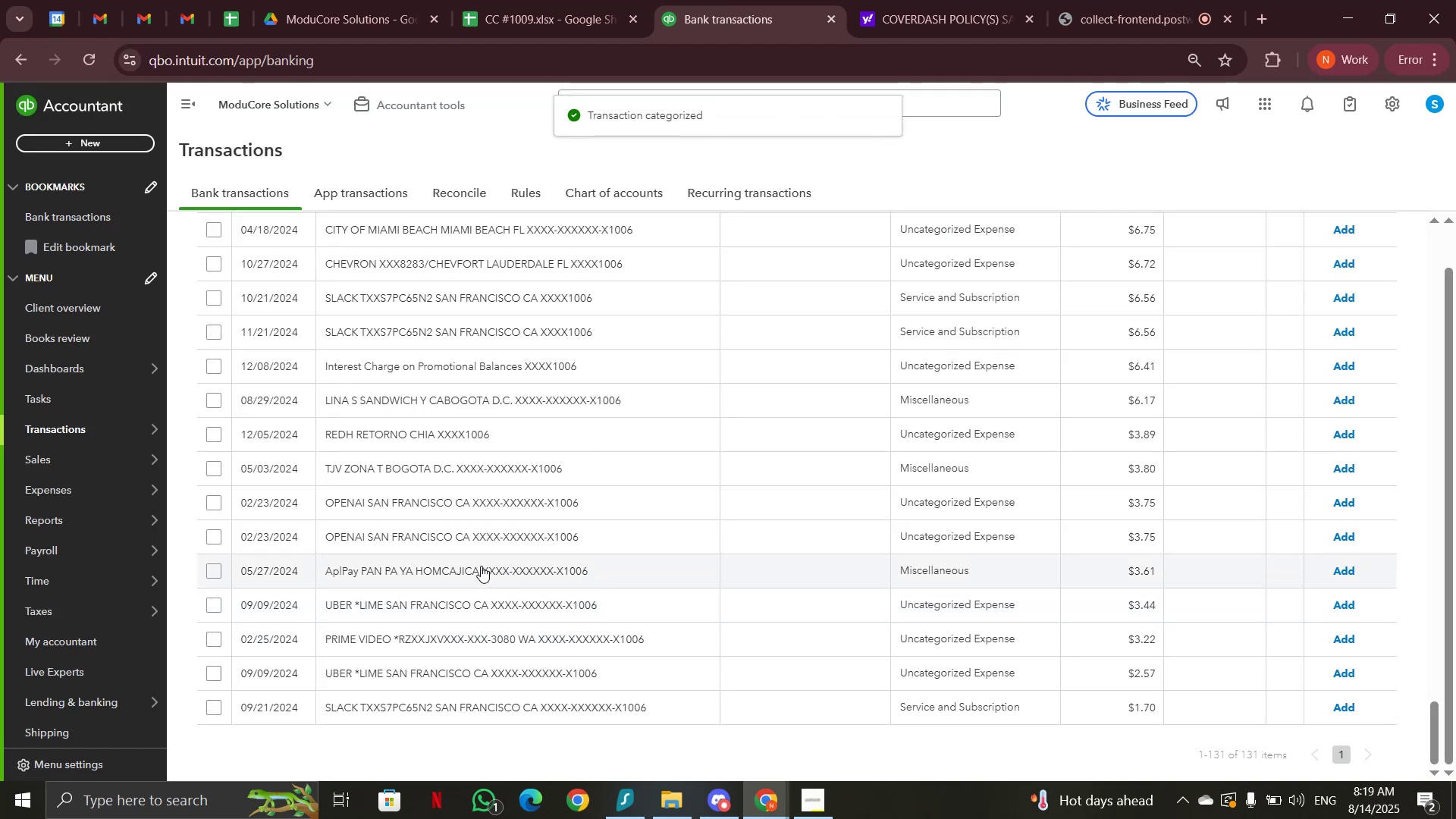 
wait(7.67)
 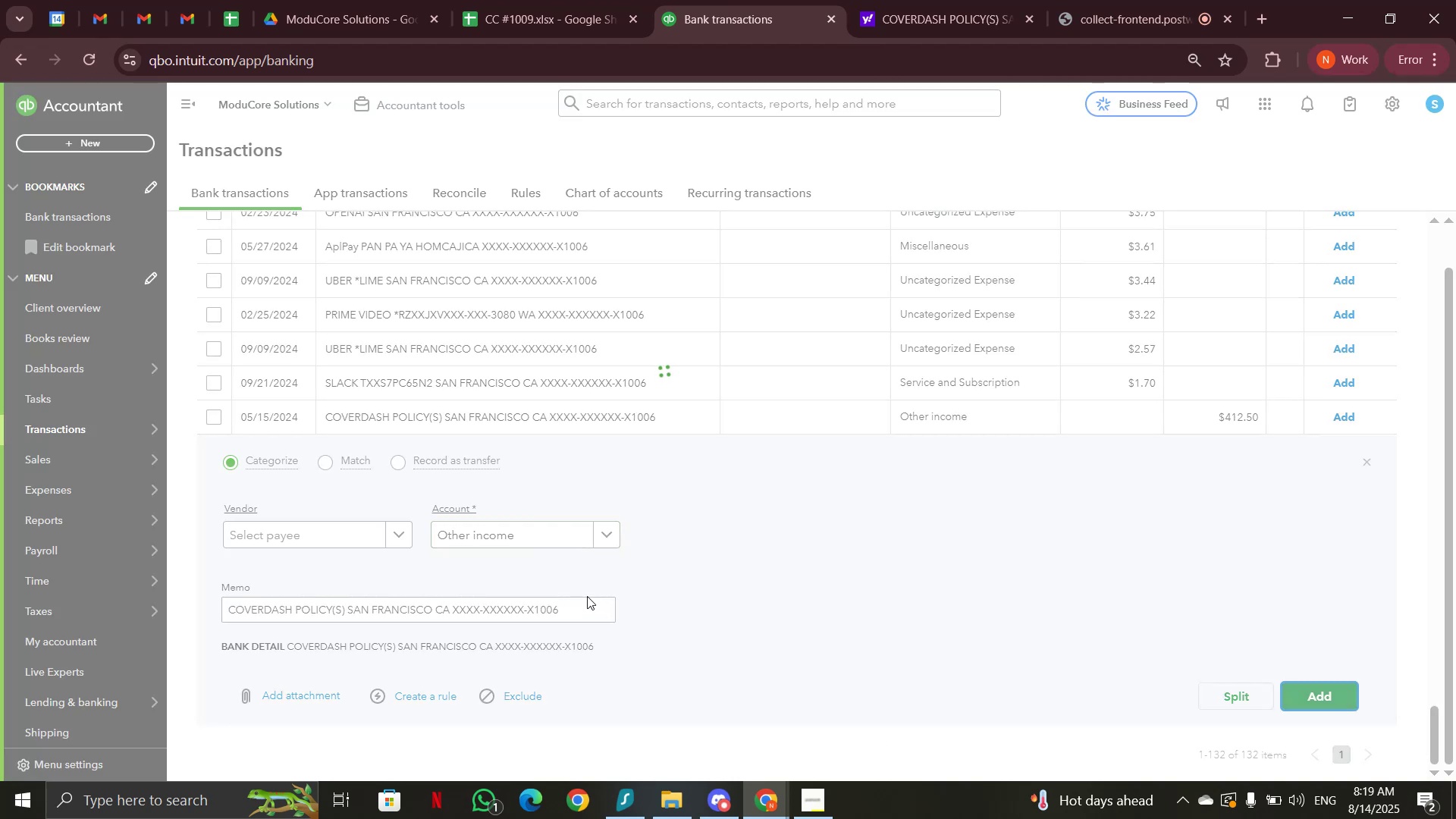 
left_click([400, 663])
 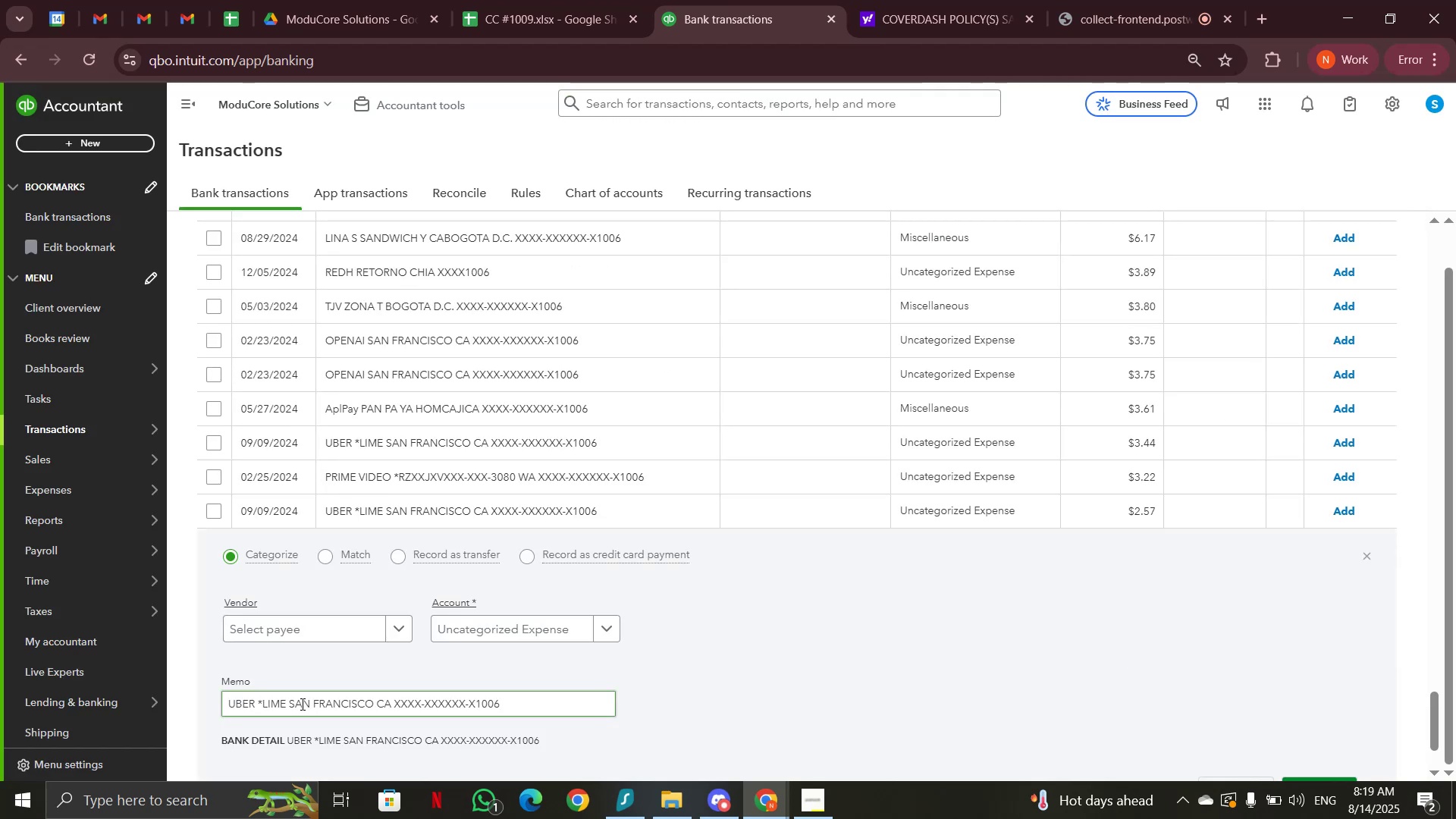 
left_click_drag(start_coordinate=[281, 702], to_coordinate=[192, 702])
 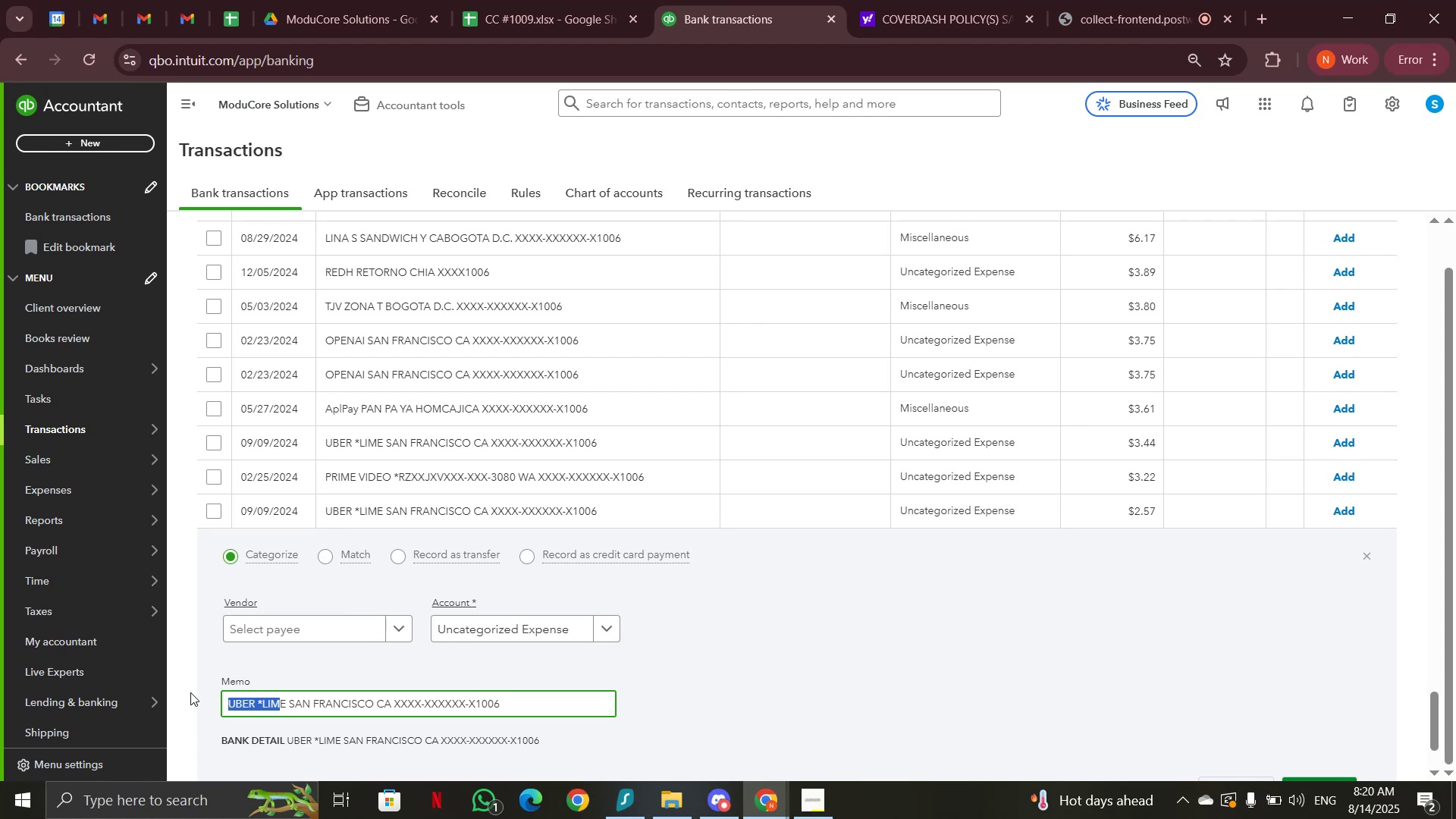 
key(Control+C)
 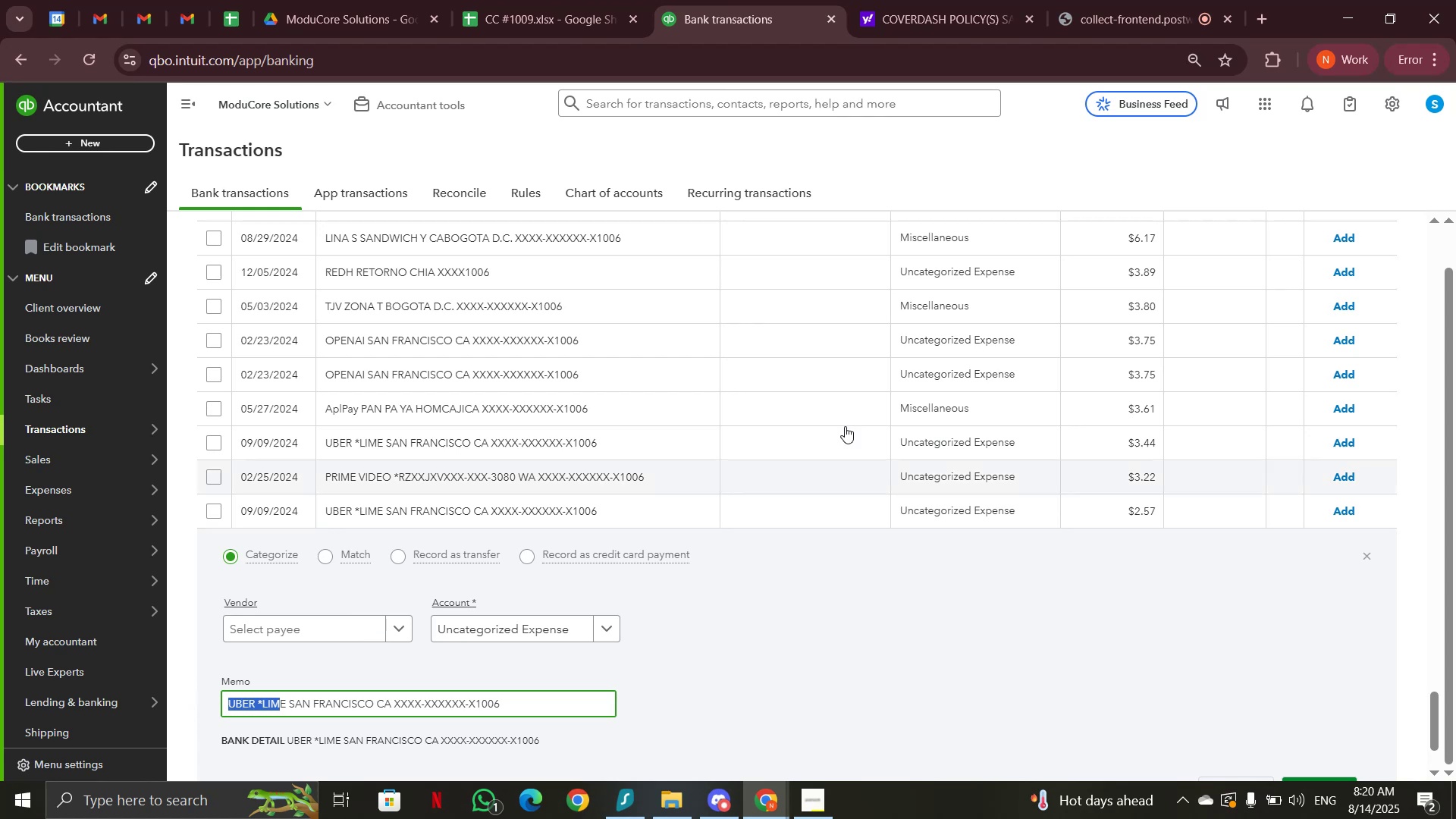 
scroll: coordinate [864, 406], scroll_direction: up, amount: 51.0
 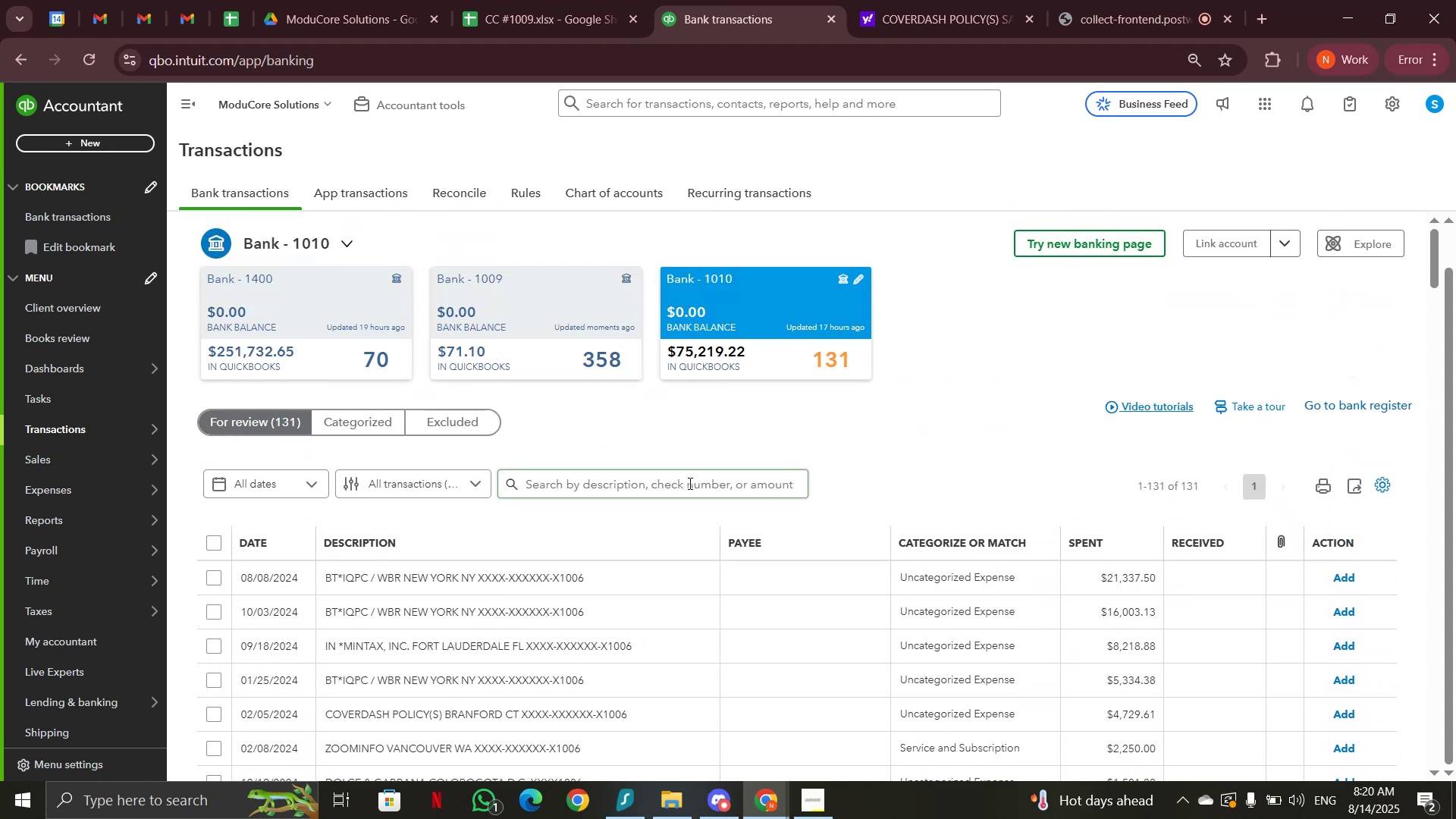 
left_click([689, 481])
 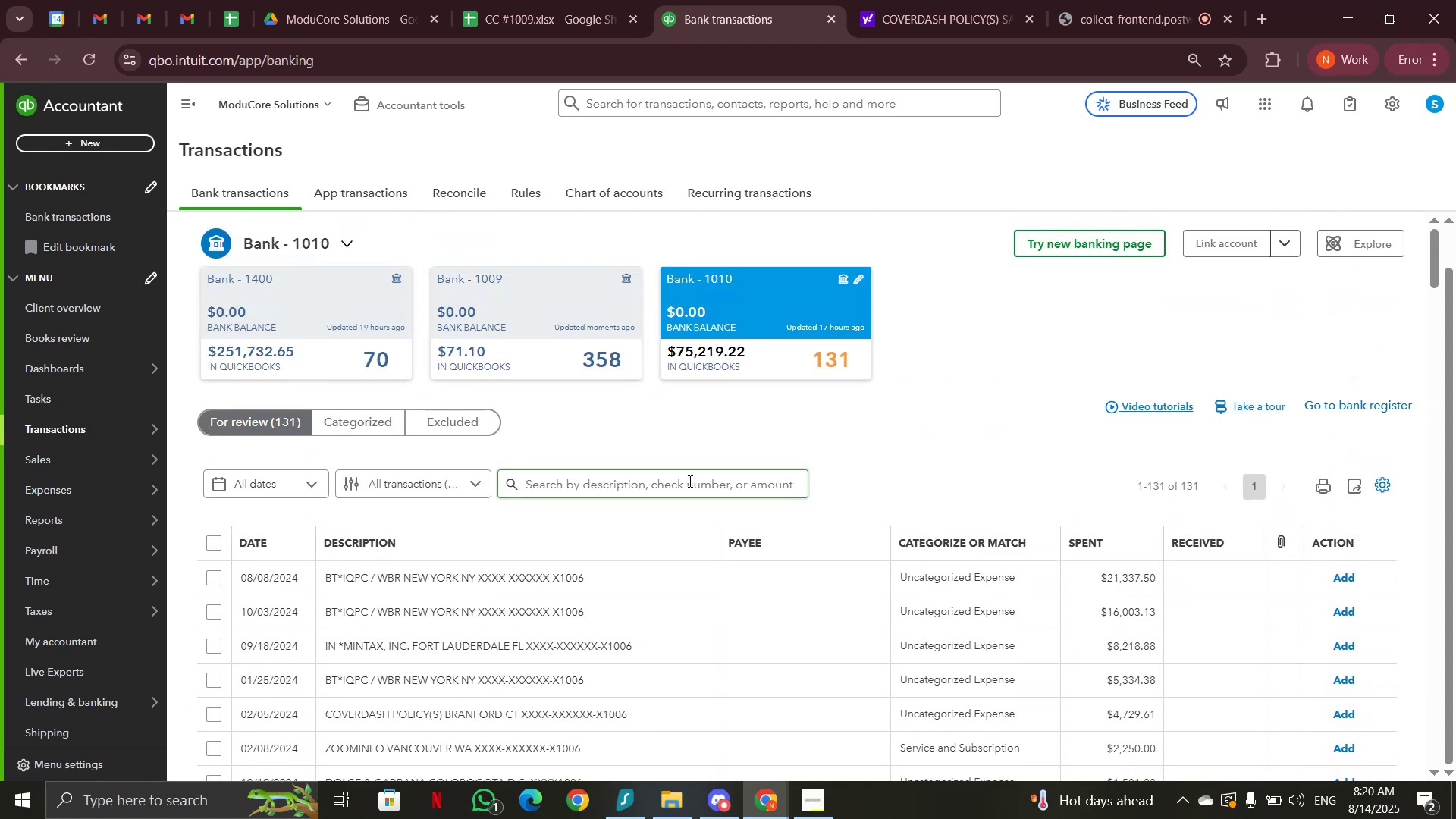 
key(Control+V)
 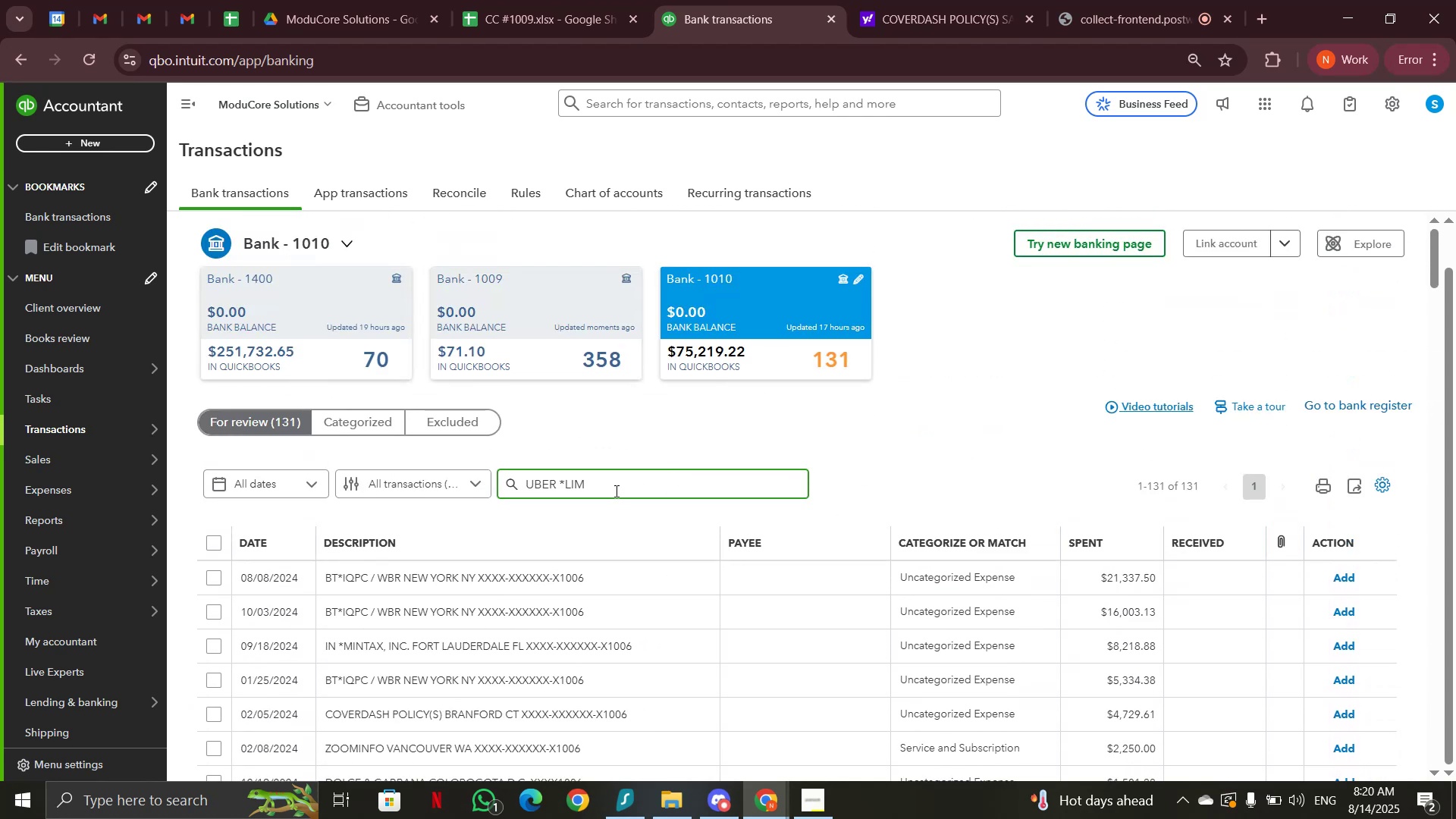 
key(Enter)
 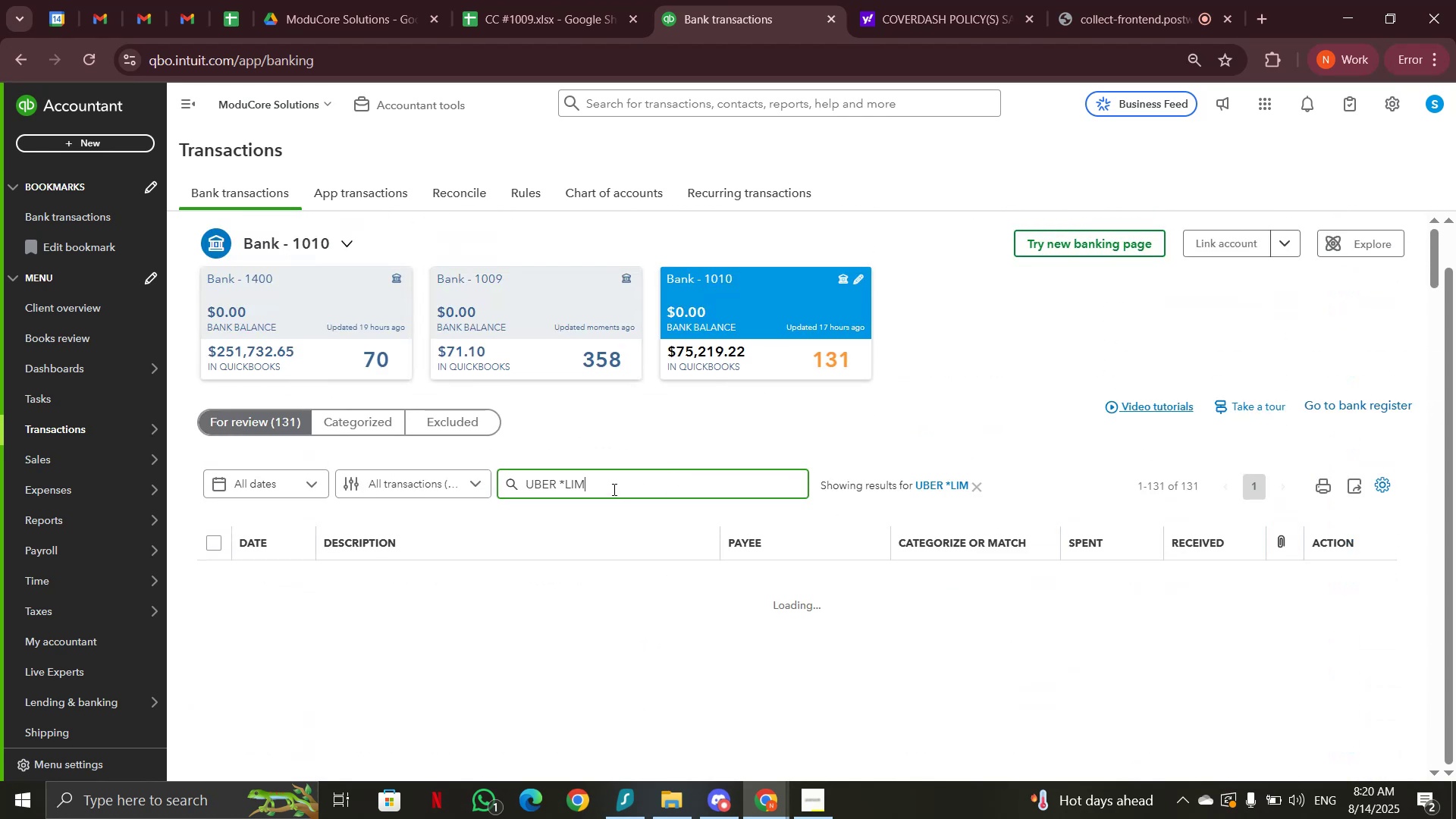 
scroll: coordinate [628, 447], scroll_direction: down, amount: 2.0
 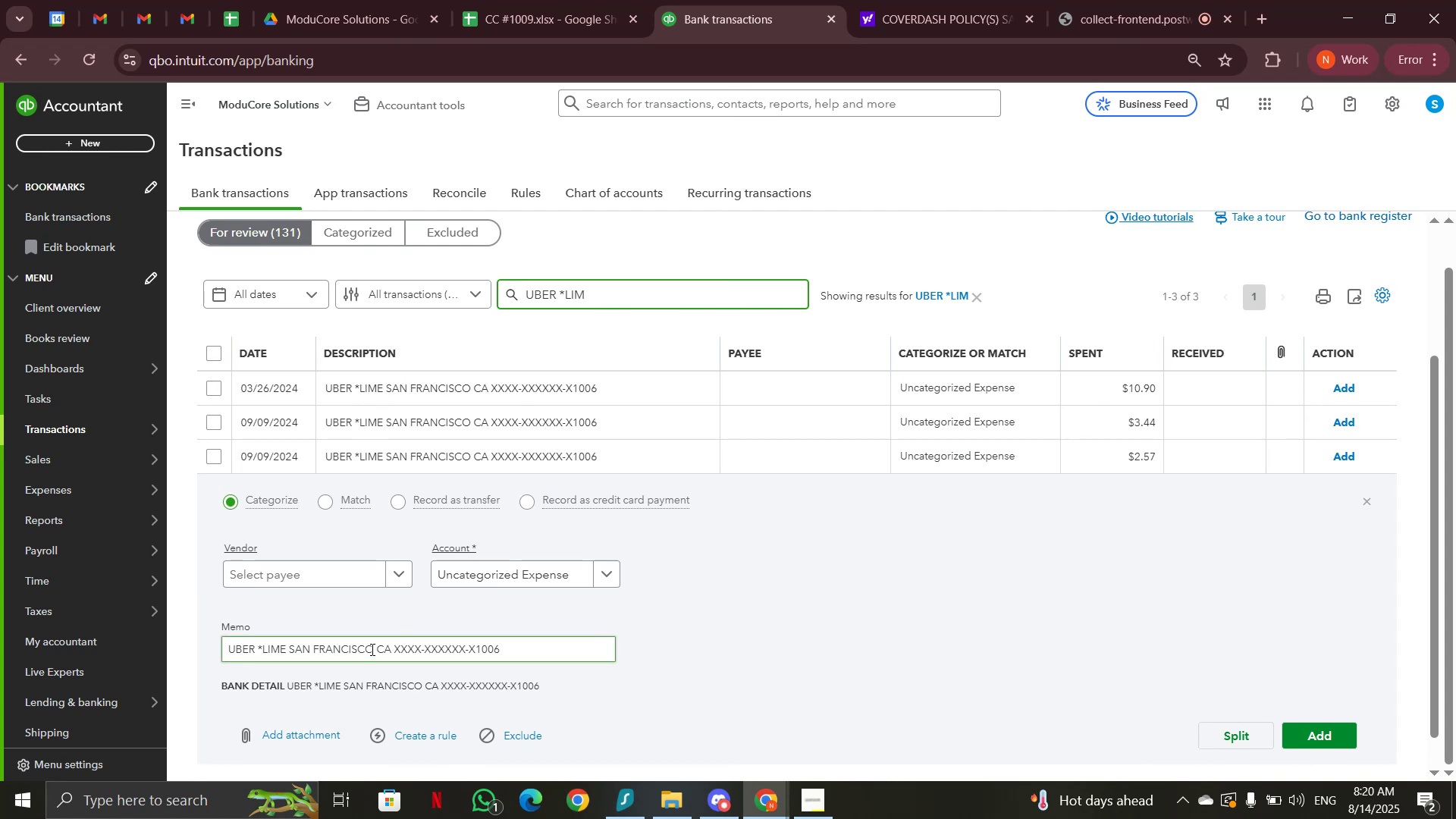 
left_click_drag(start_coordinate=[378, 645], to_coordinate=[192, 647])
 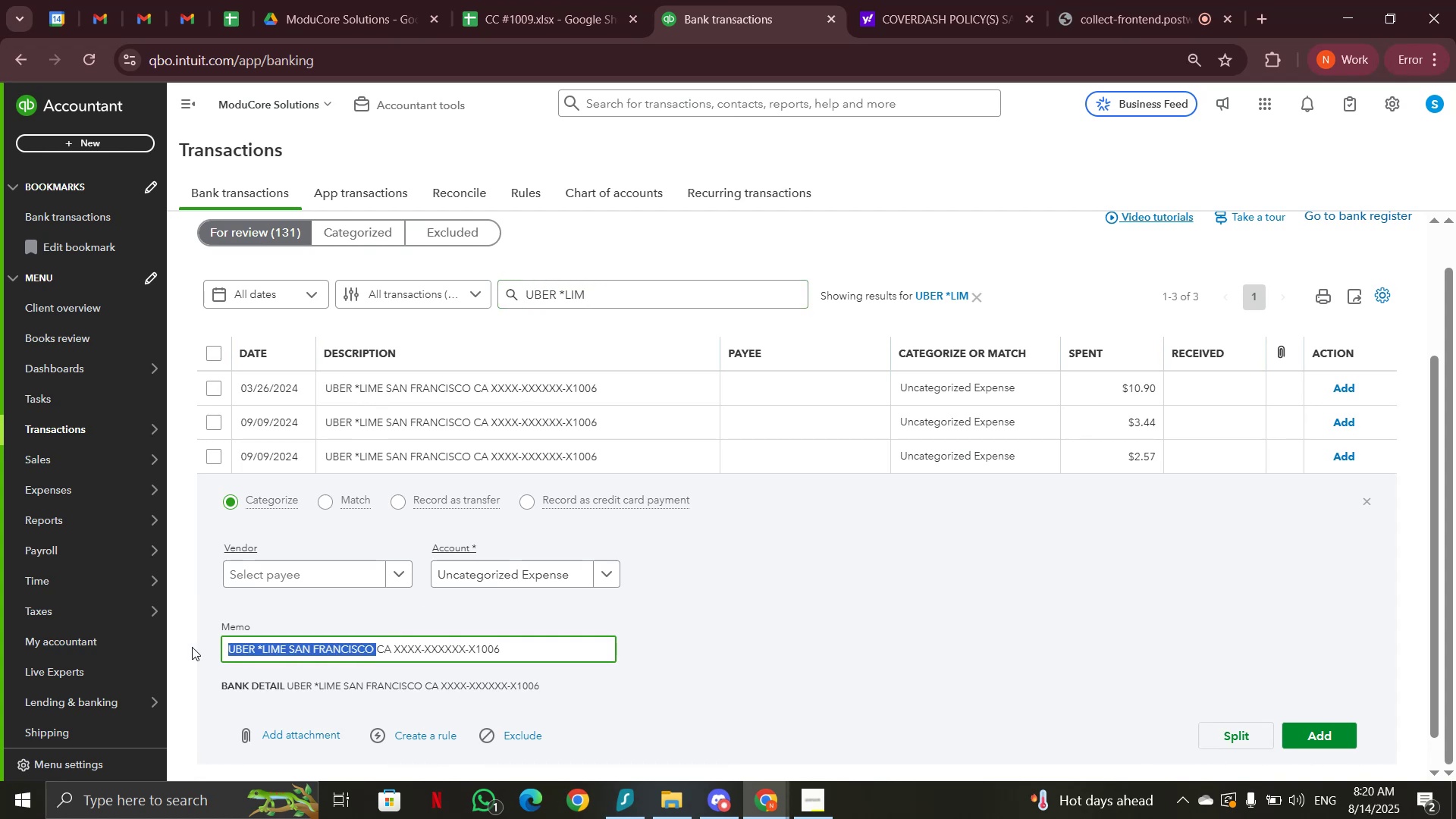 
key(Control+C)
 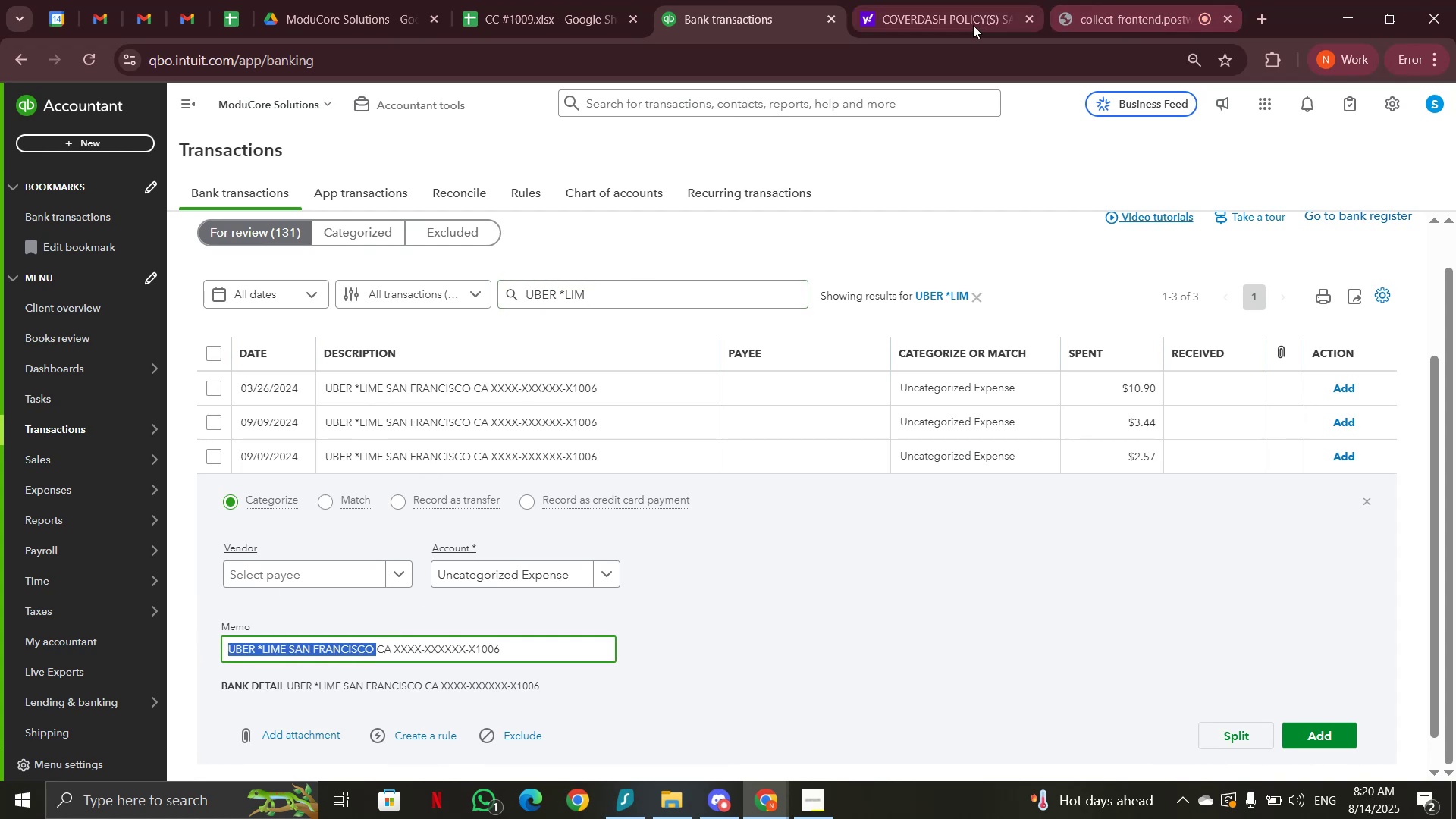 
left_click([971, 25])
 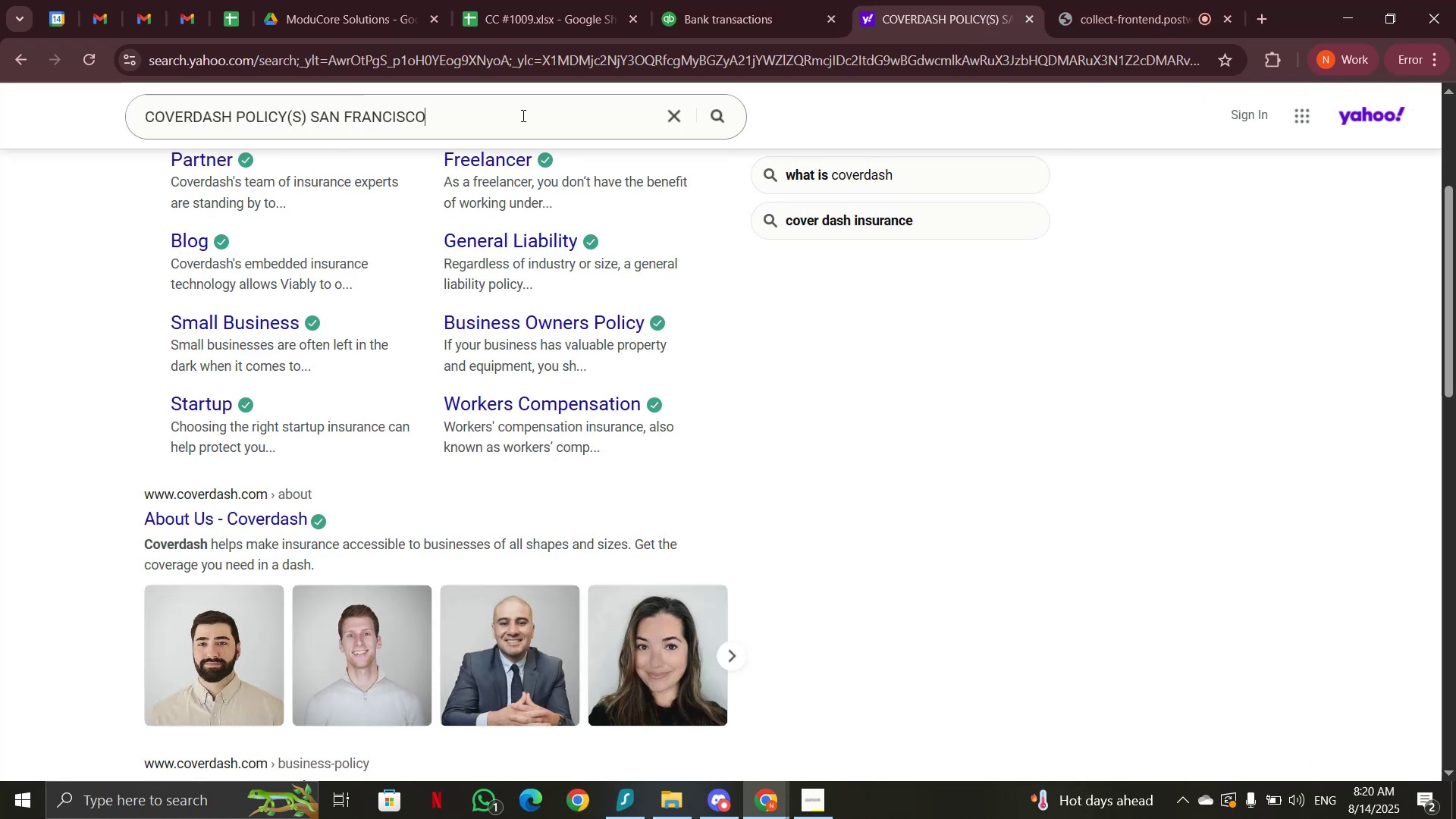 
left_click_drag(start_coordinate=[504, 117], to_coordinate=[90, 108])
 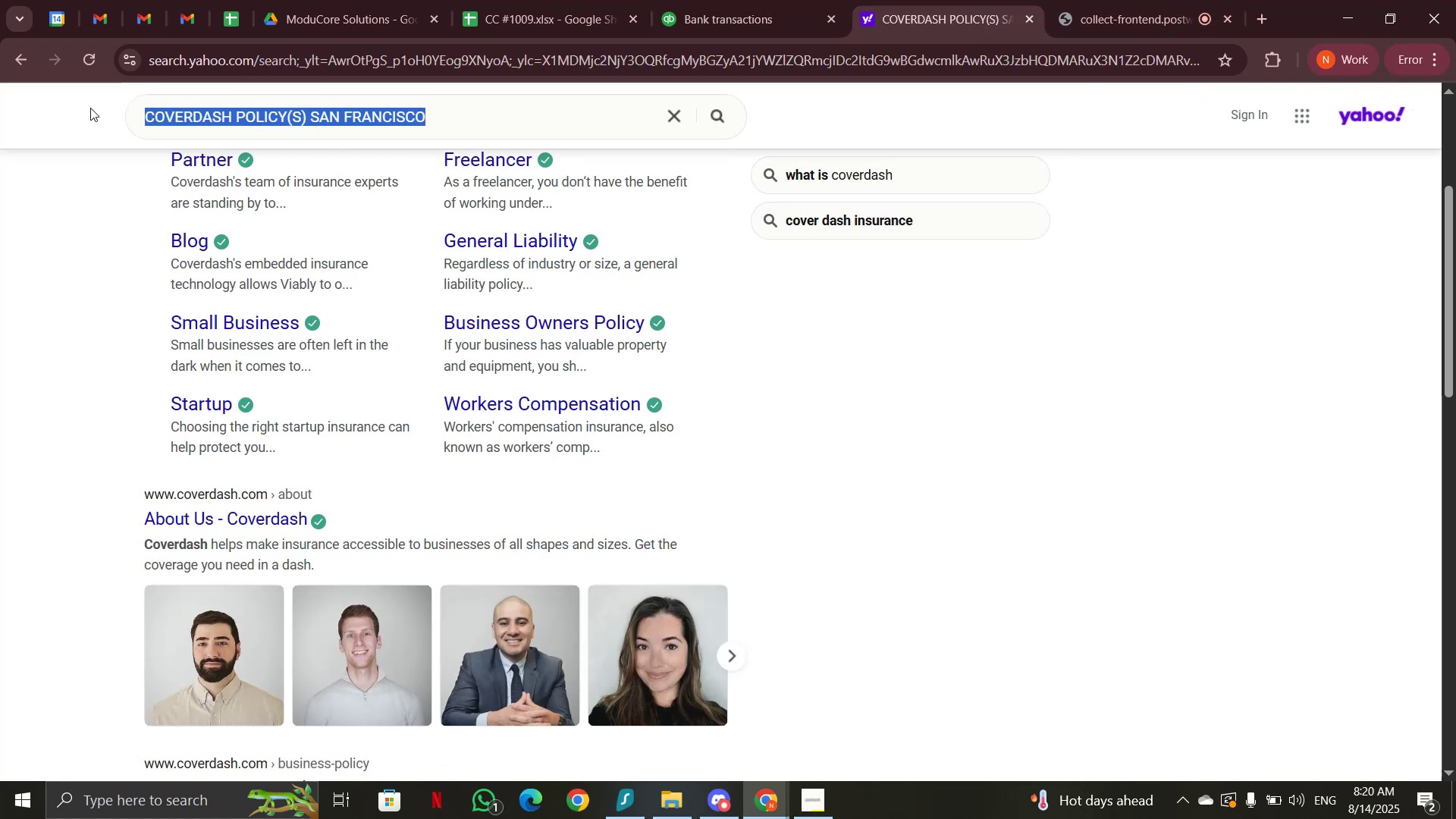 
key(Control+V)
 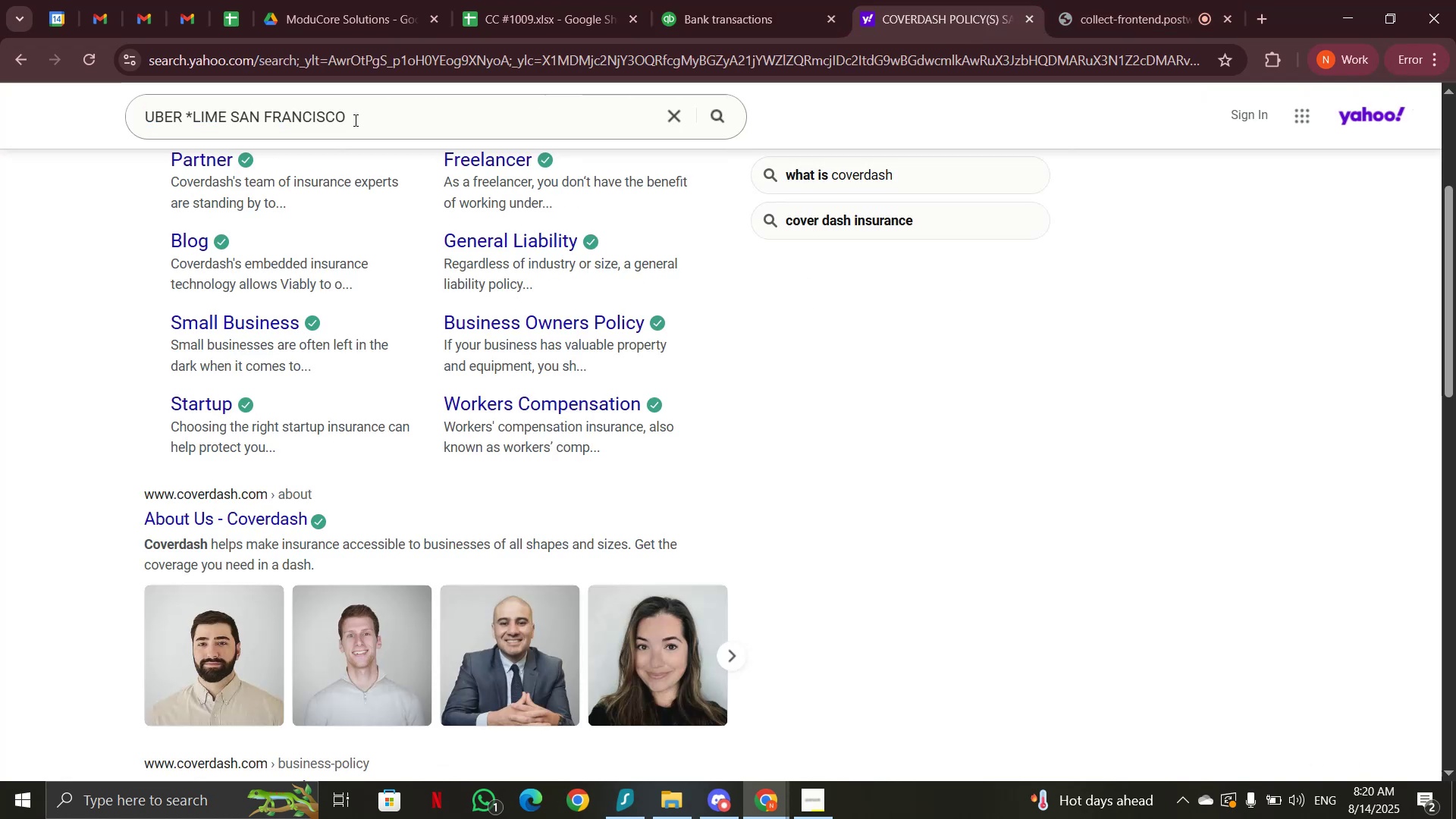 
key(Enter)
 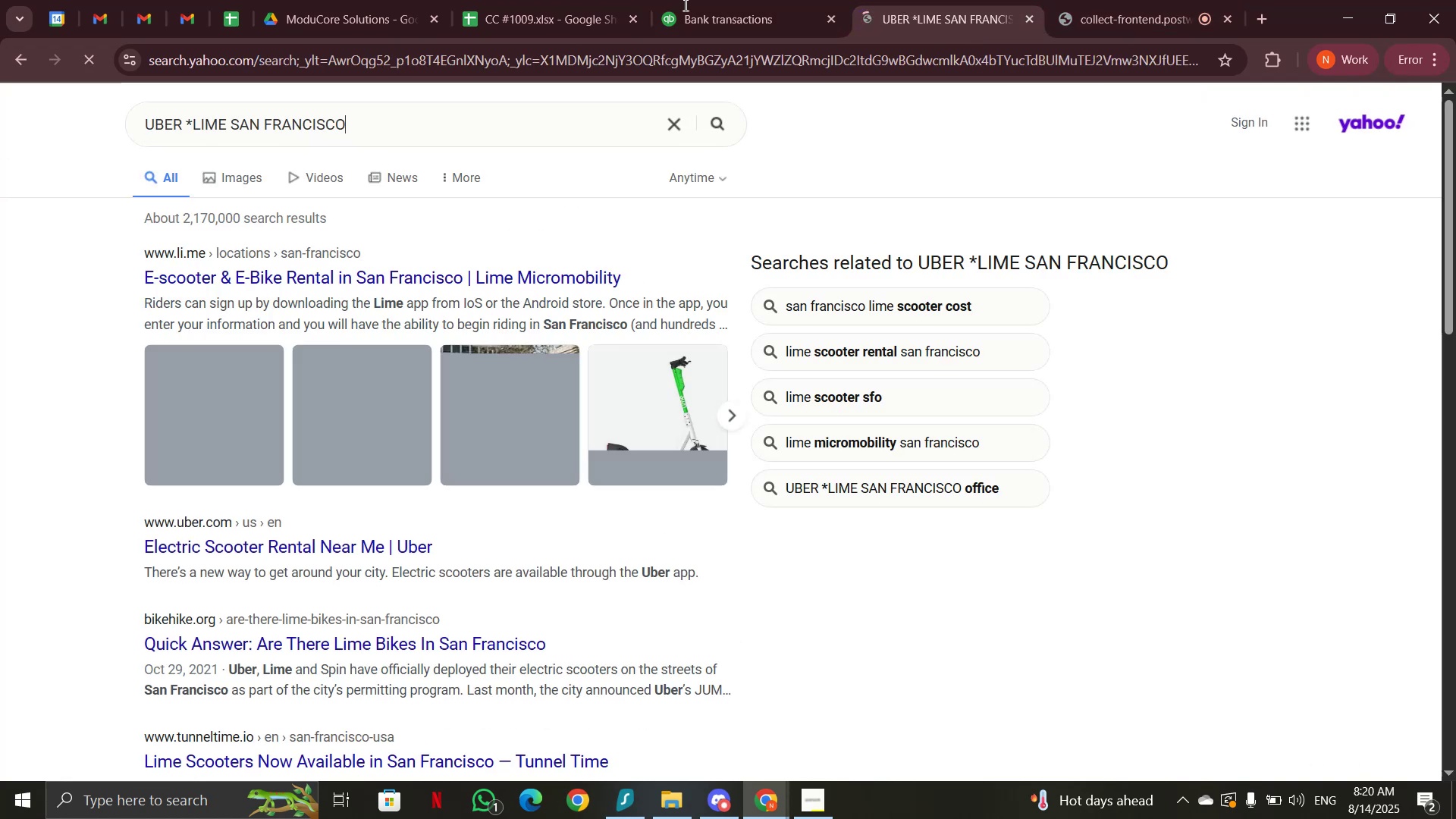 
left_click([725, 16])
 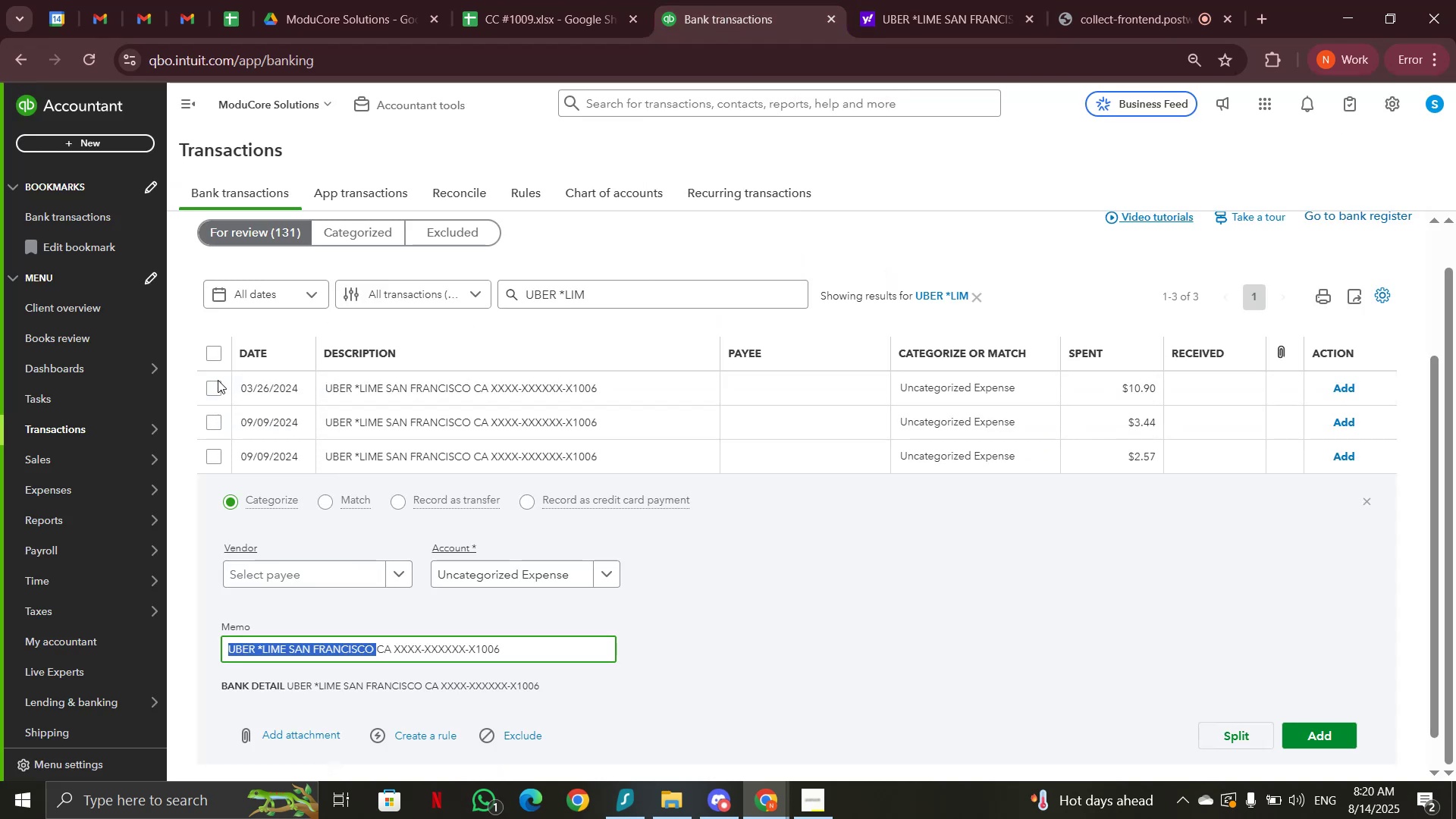 
left_click([215, 352])
 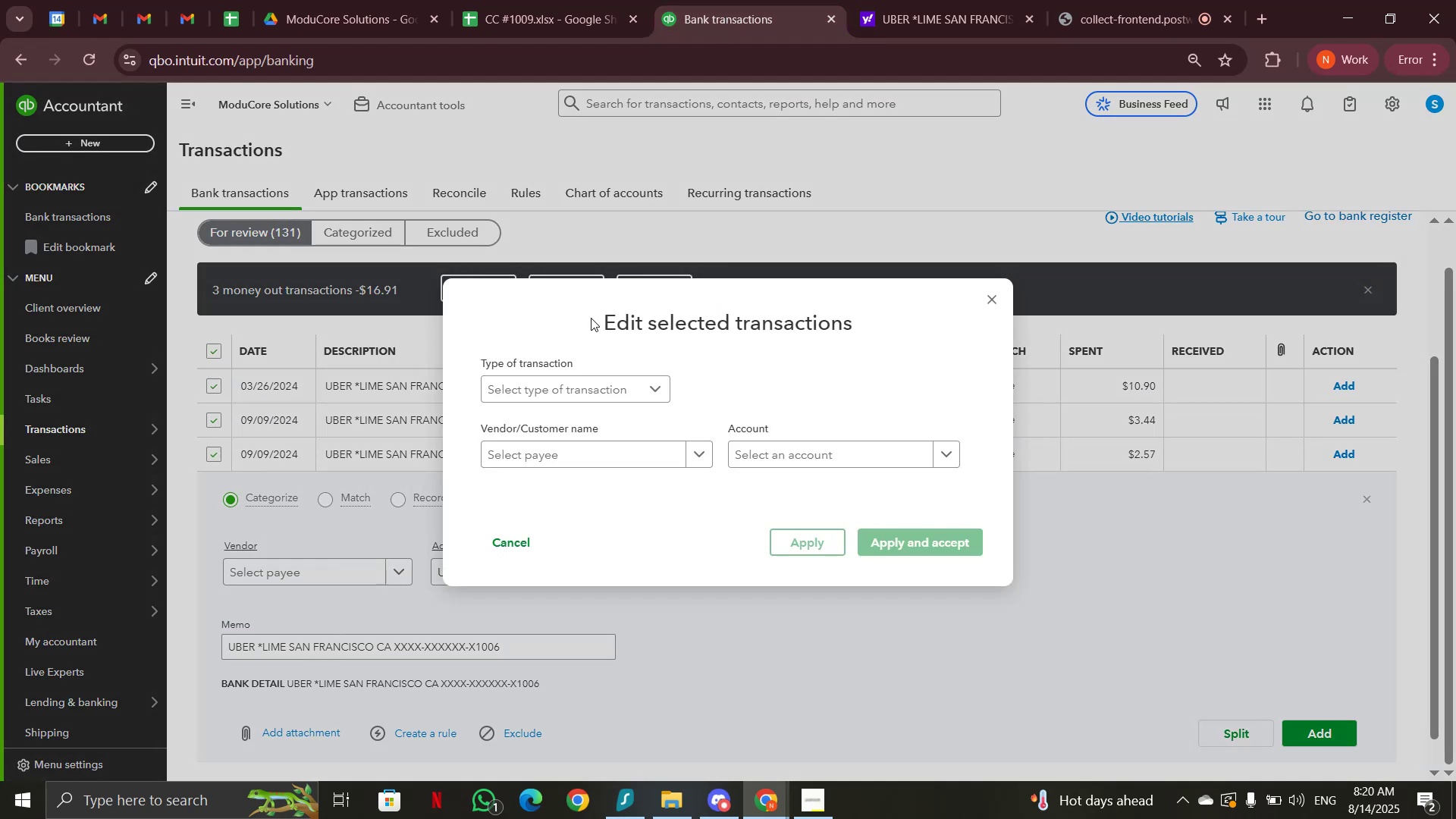 
left_click([780, 454])
 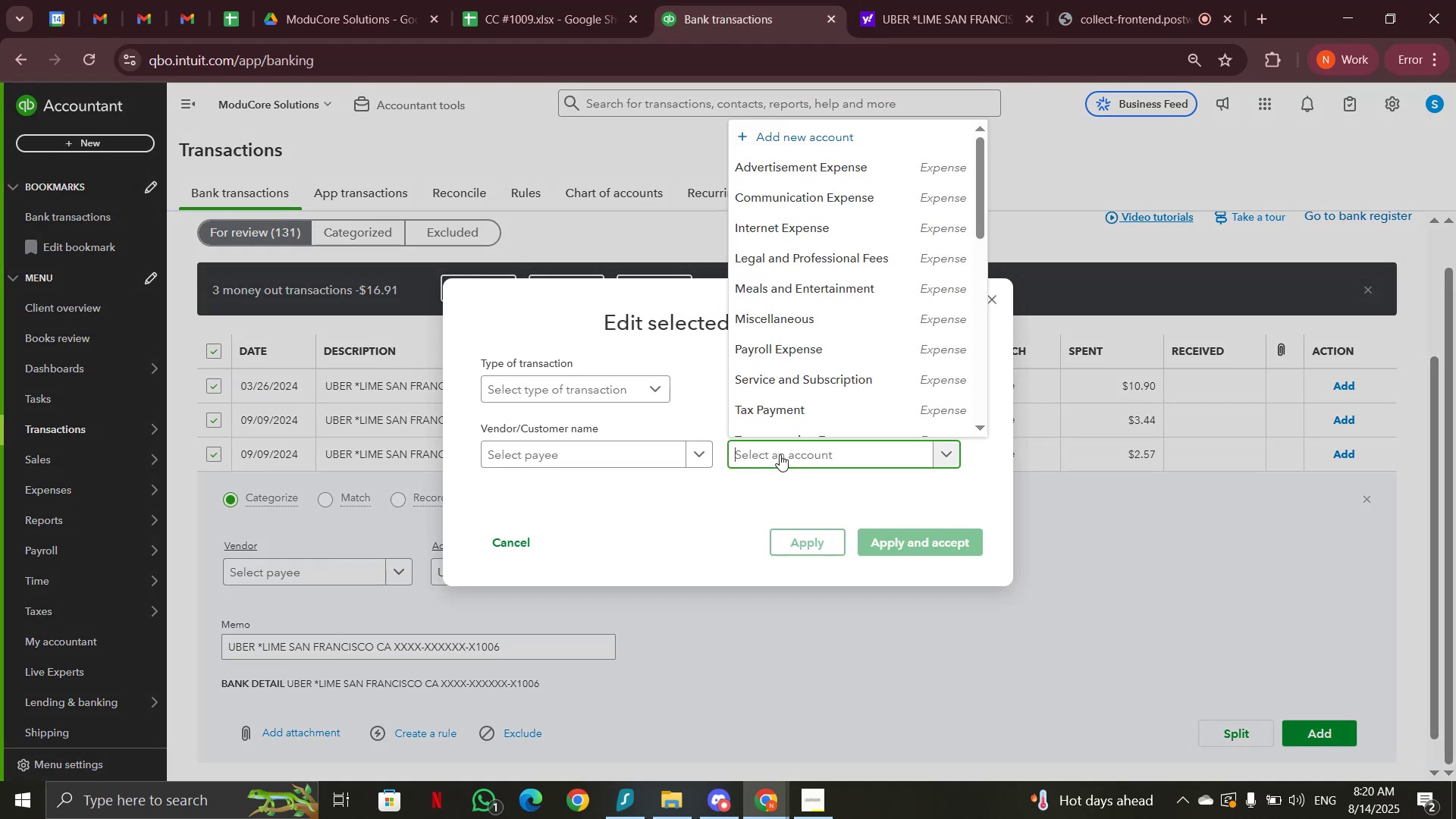 
type(tra)
 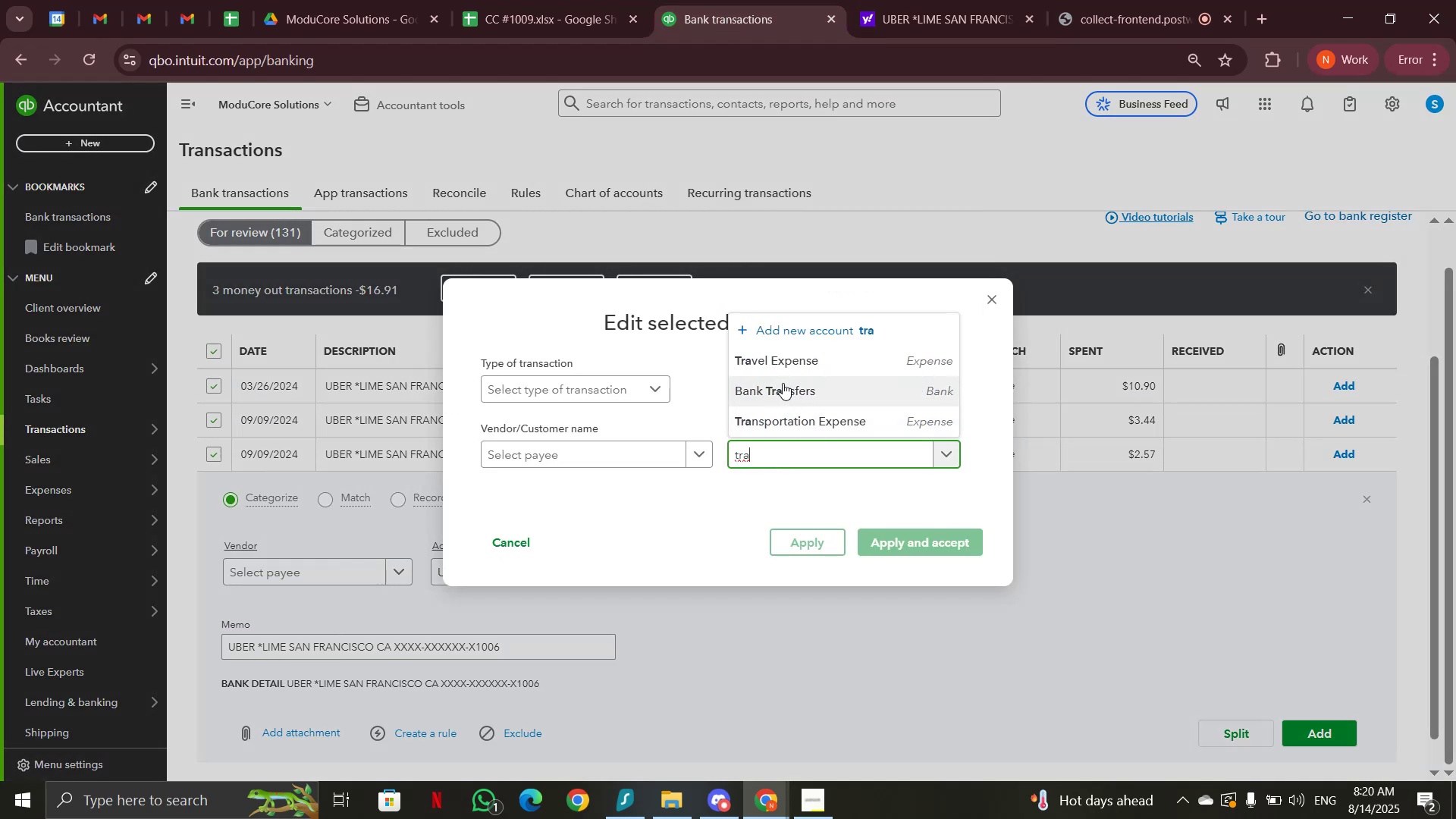 
left_click([785, 362])
 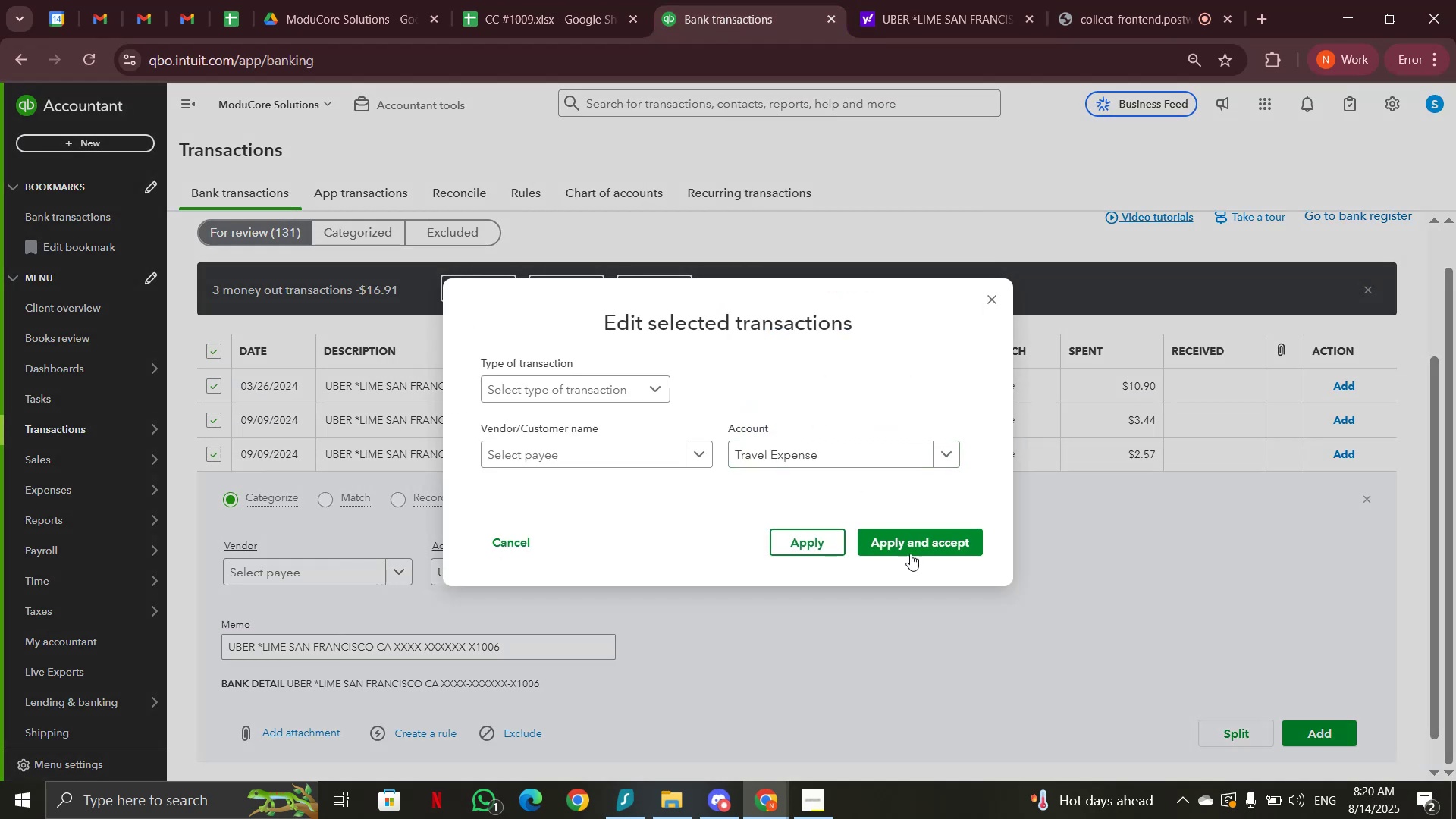 
left_click([910, 541])
 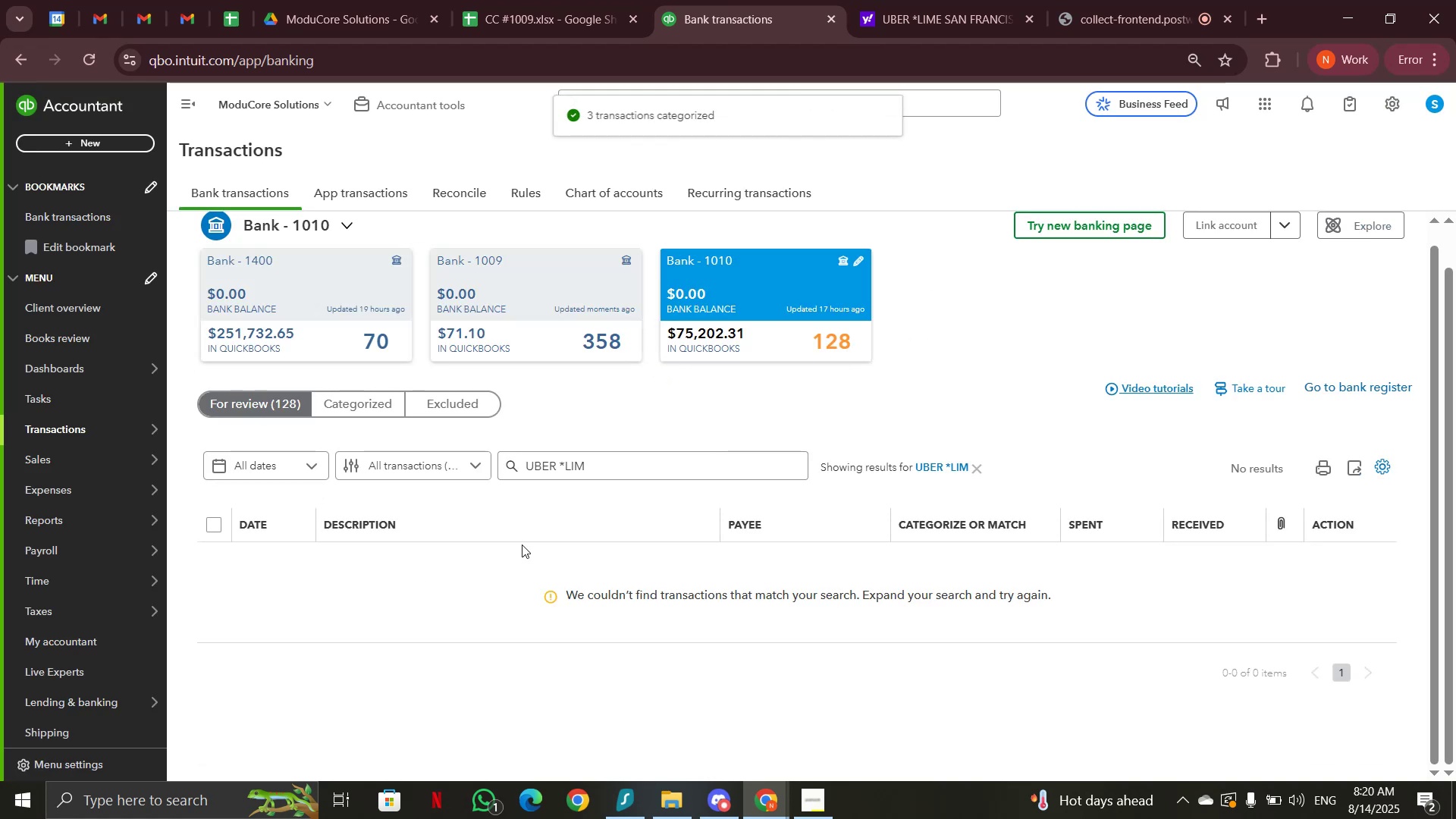 
left_click([984, 465])
 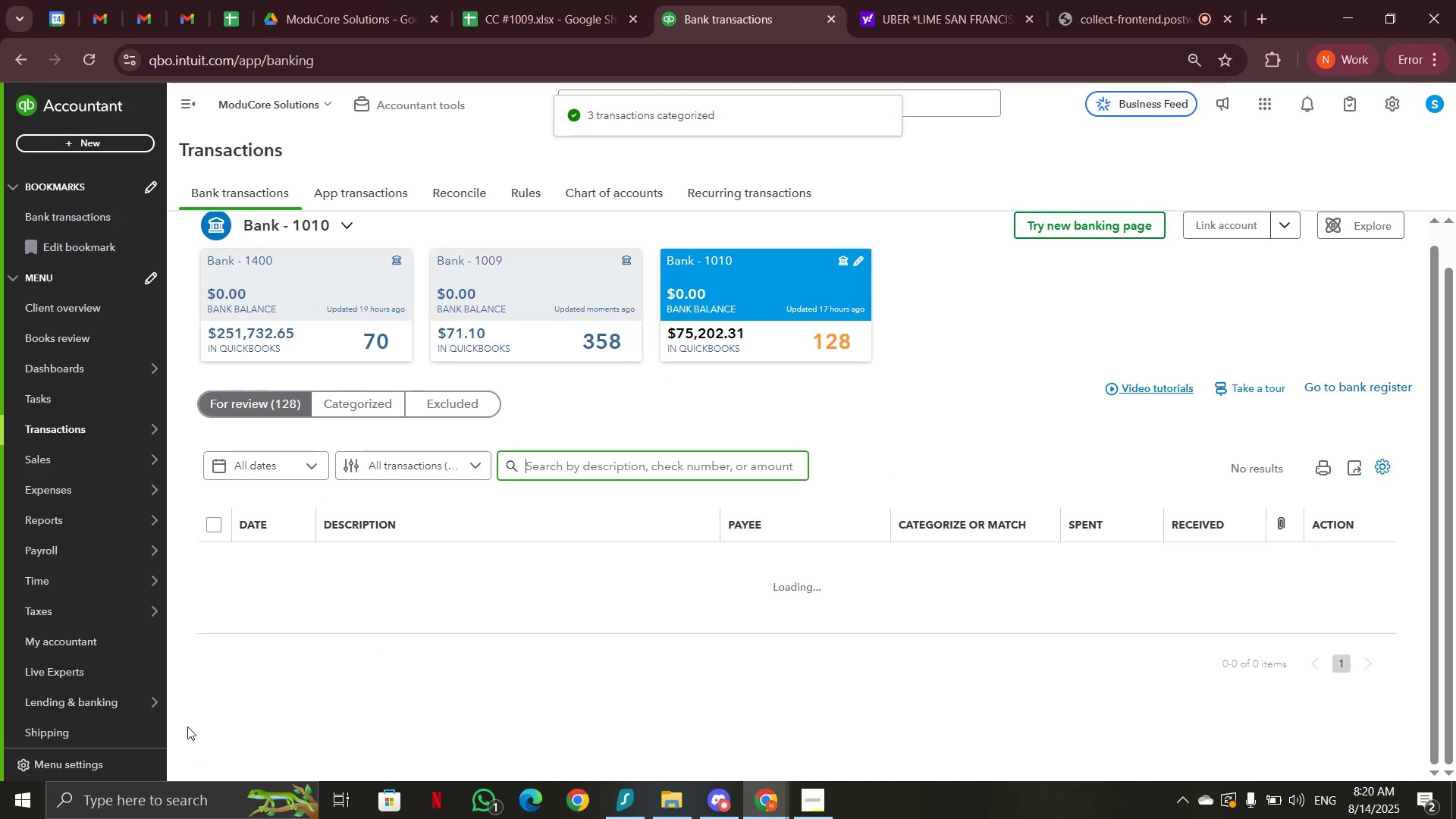 
scroll: coordinate [565, 585], scroll_direction: down, amount: 3.0
 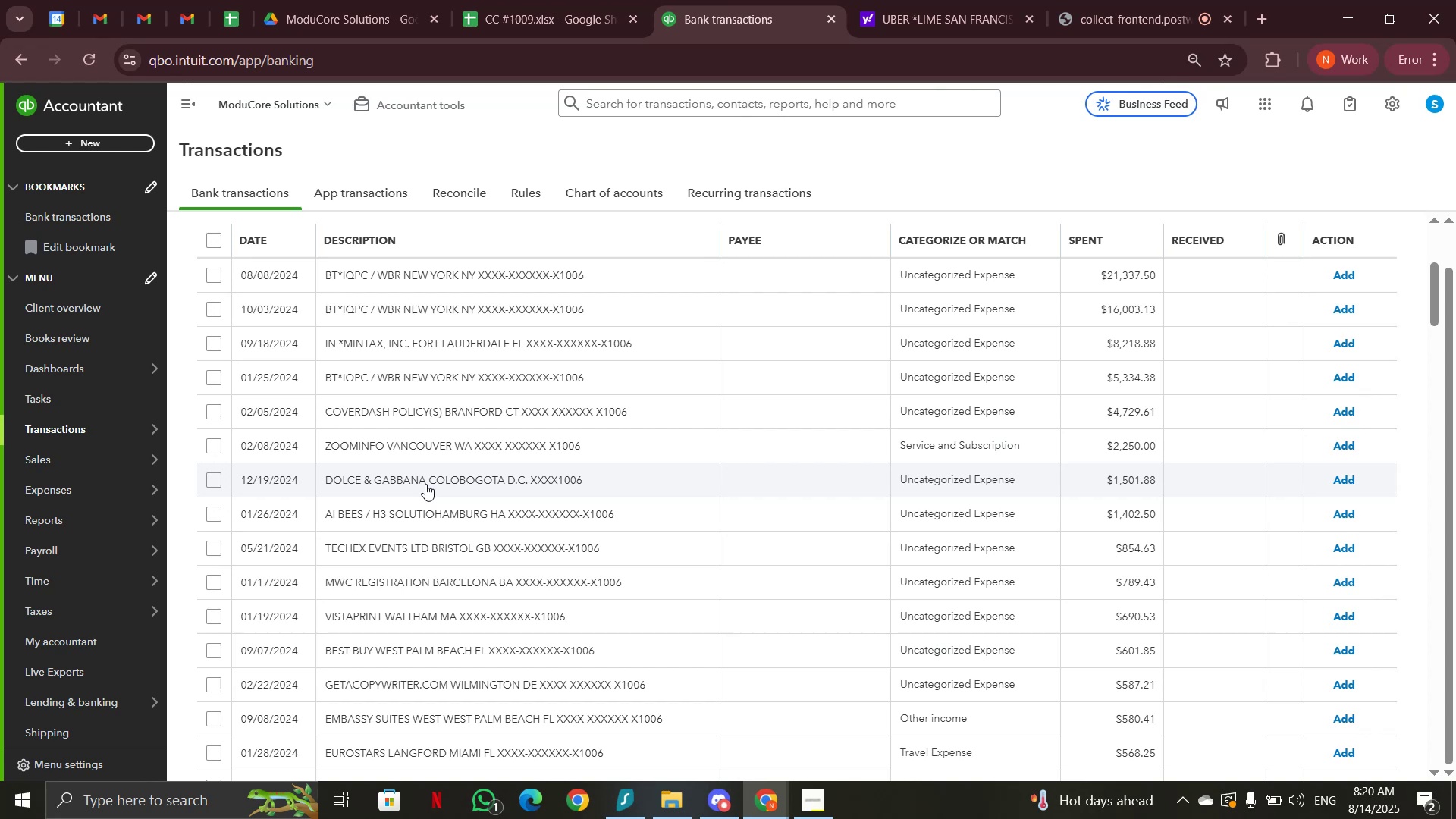 
wait(8.29)
 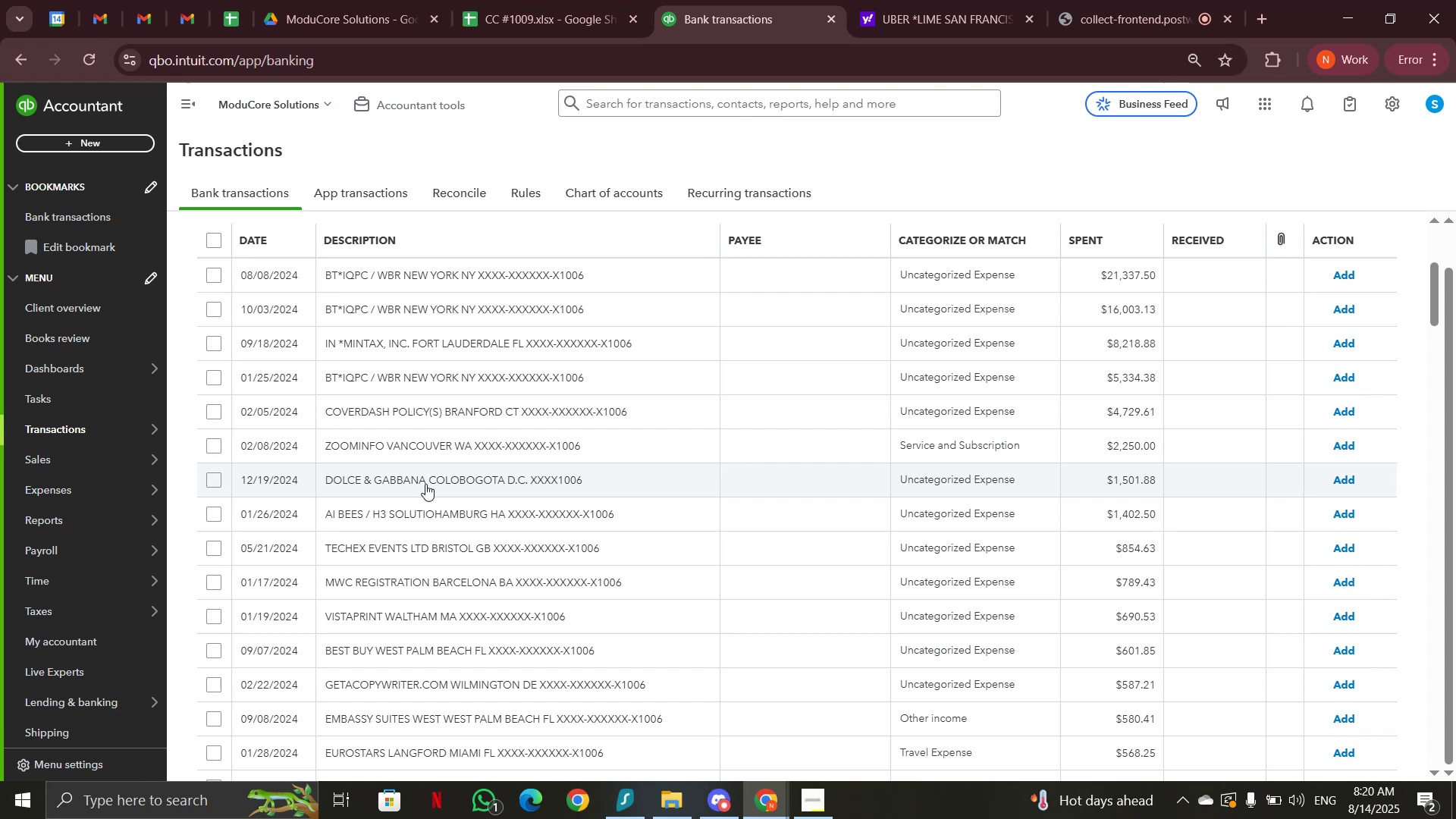 
scroll: coordinate [425, 484], scroll_direction: down, amount: 5.0
 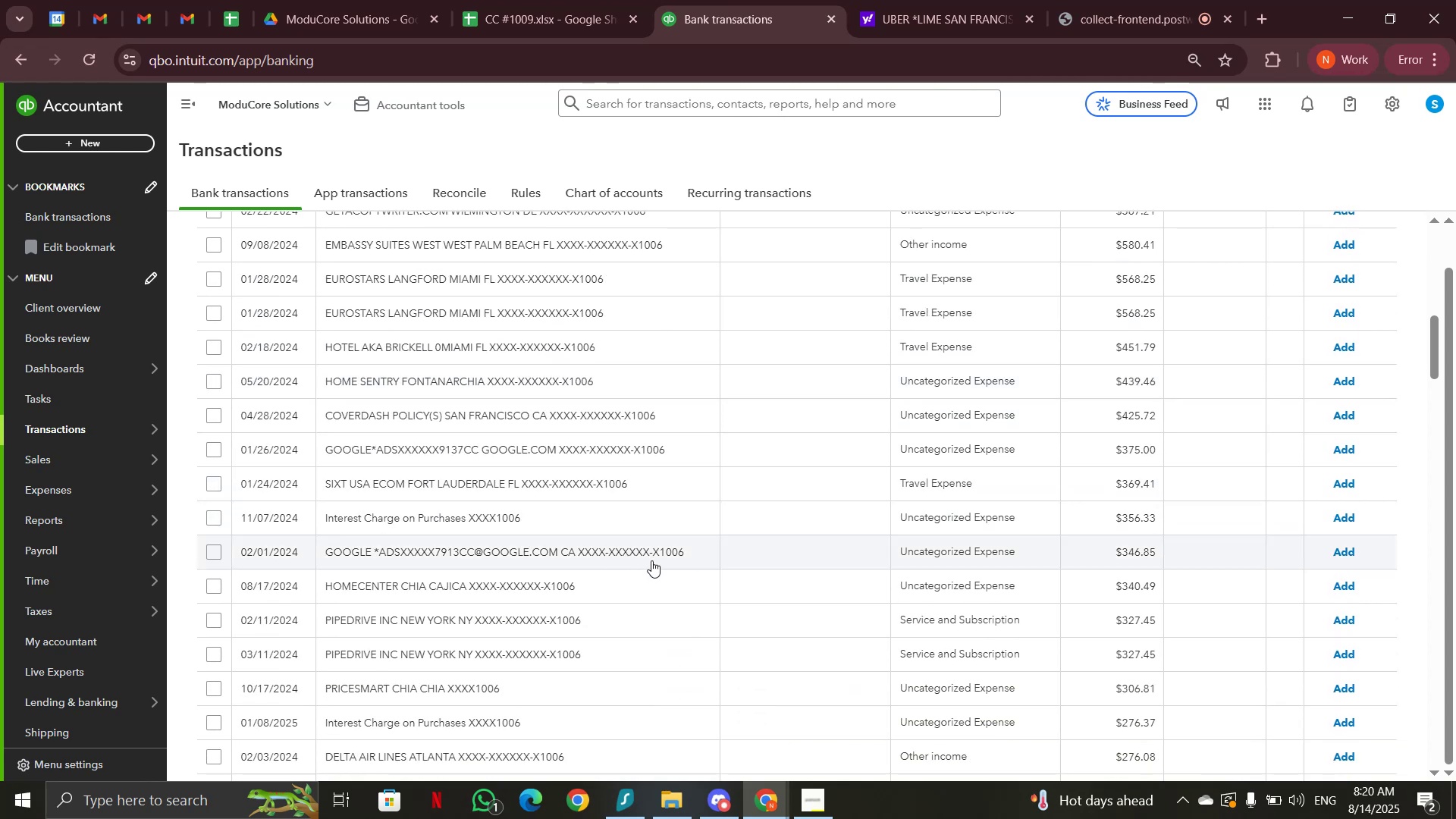 
left_click([463, 626])
 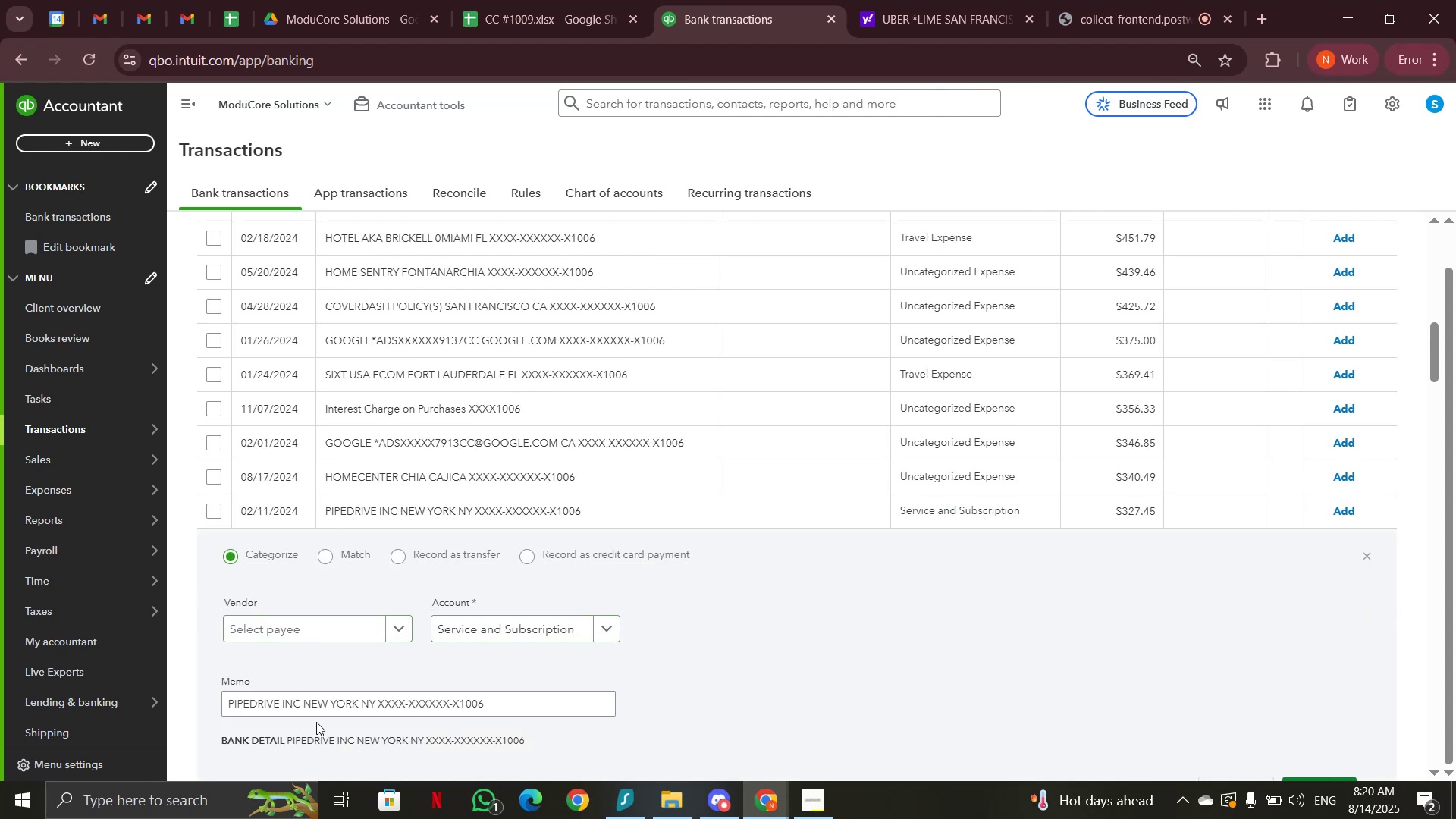 
left_click_drag(start_coordinate=[303, 708], to_coordinate=[187, 688])
 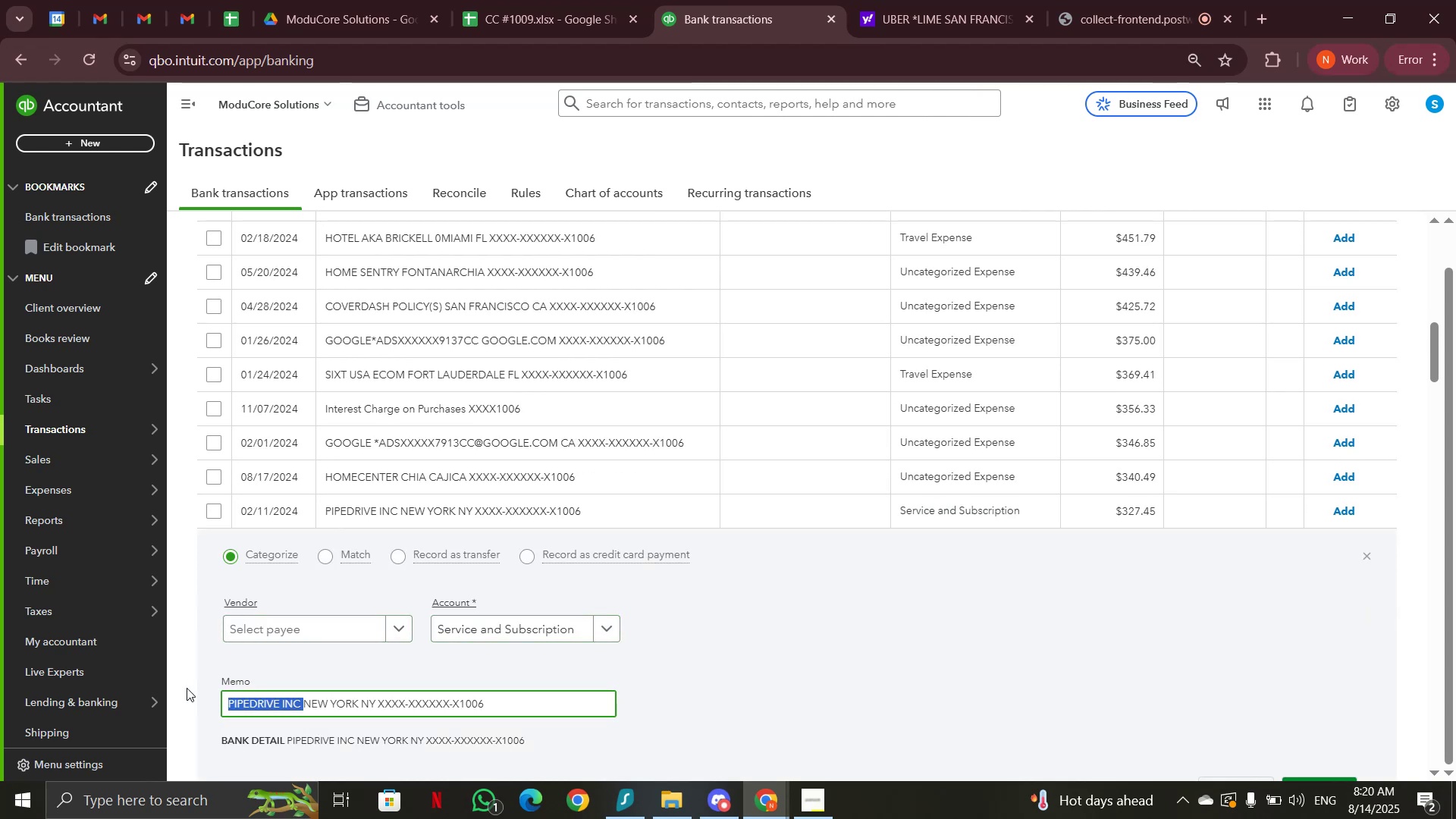 
key(Control+C)
 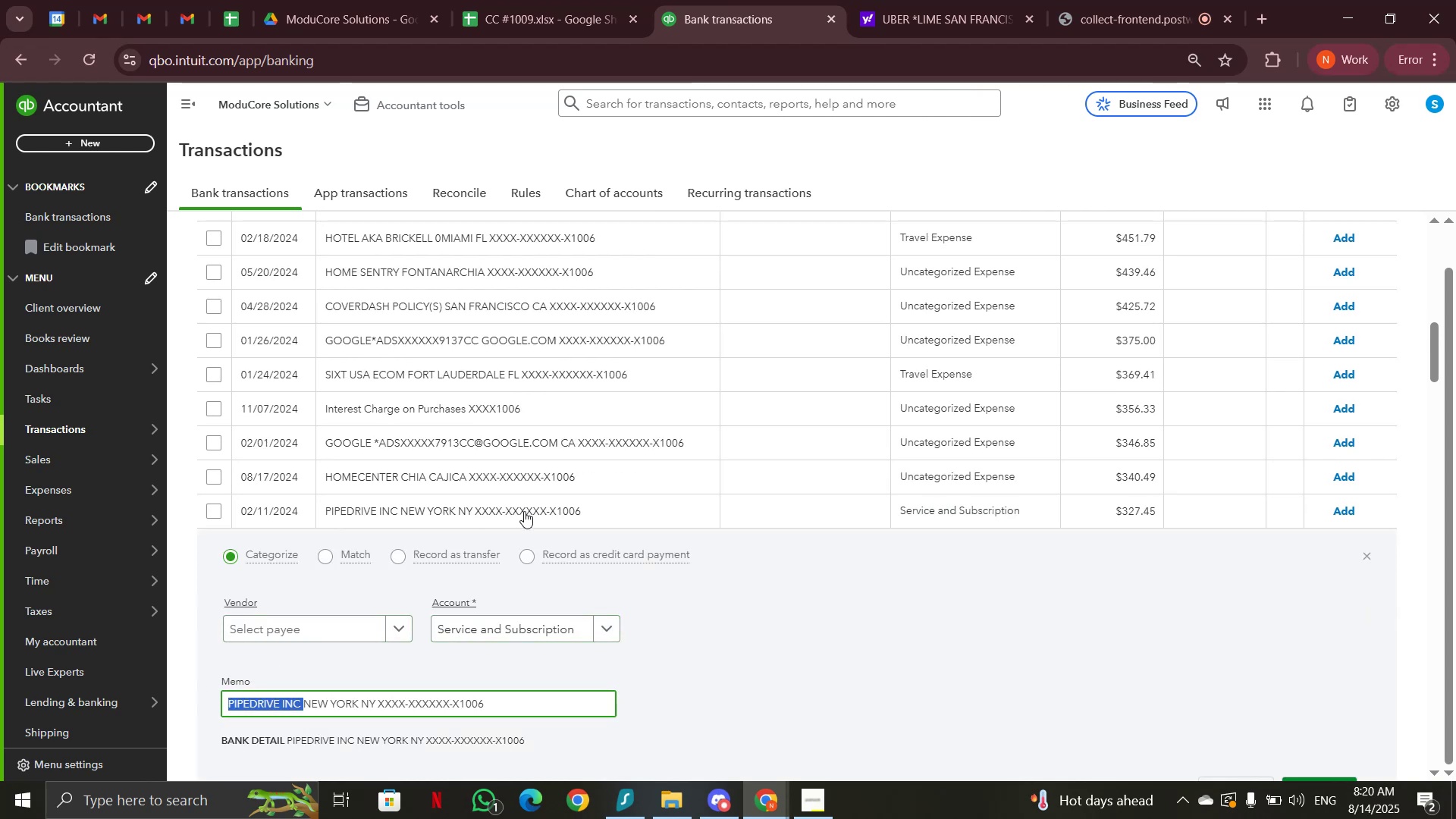 
scroll: coordinate [696, 384], scroll_direction: up, amount: 20.0
 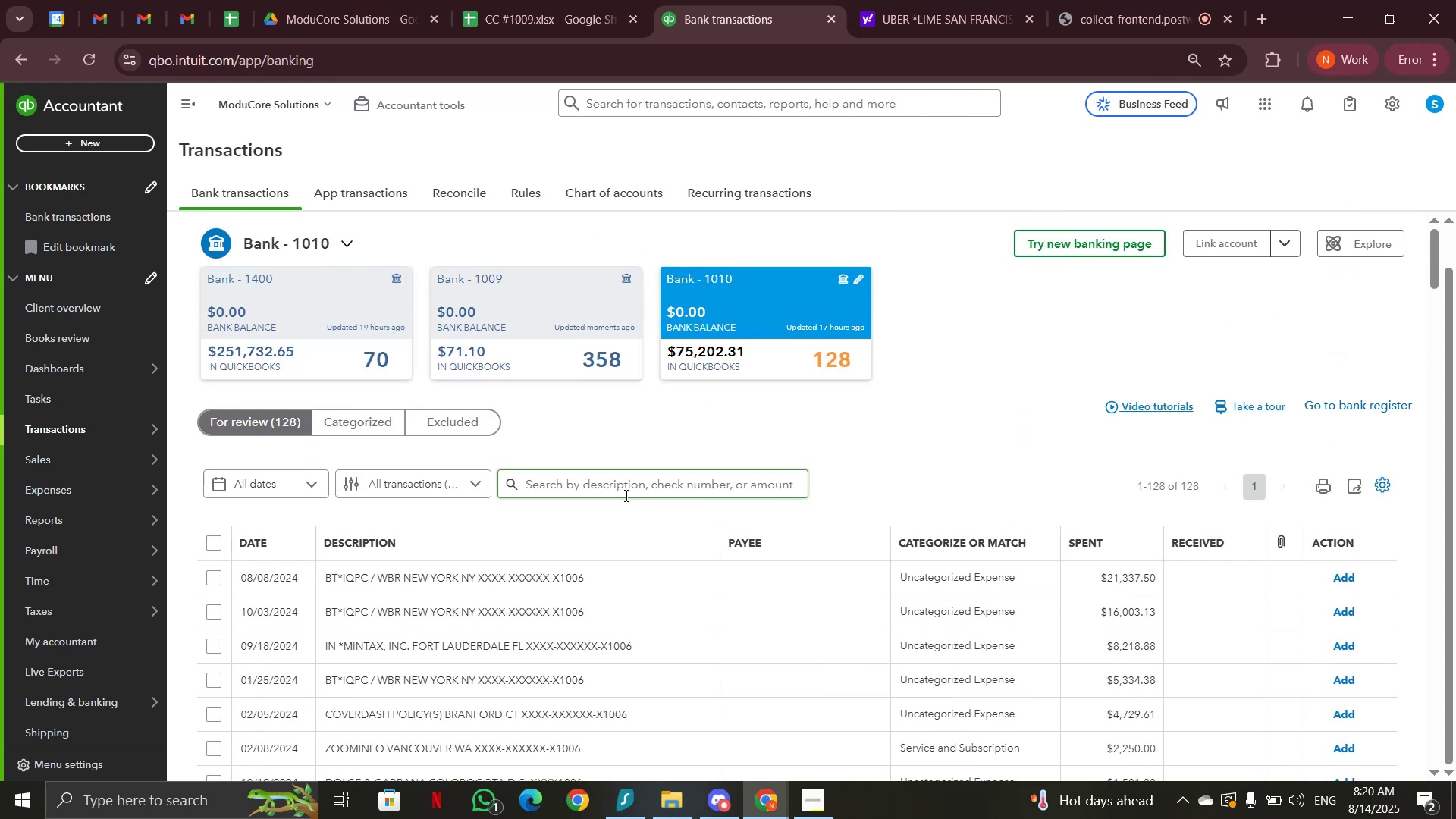 
left_click([628, 485])
 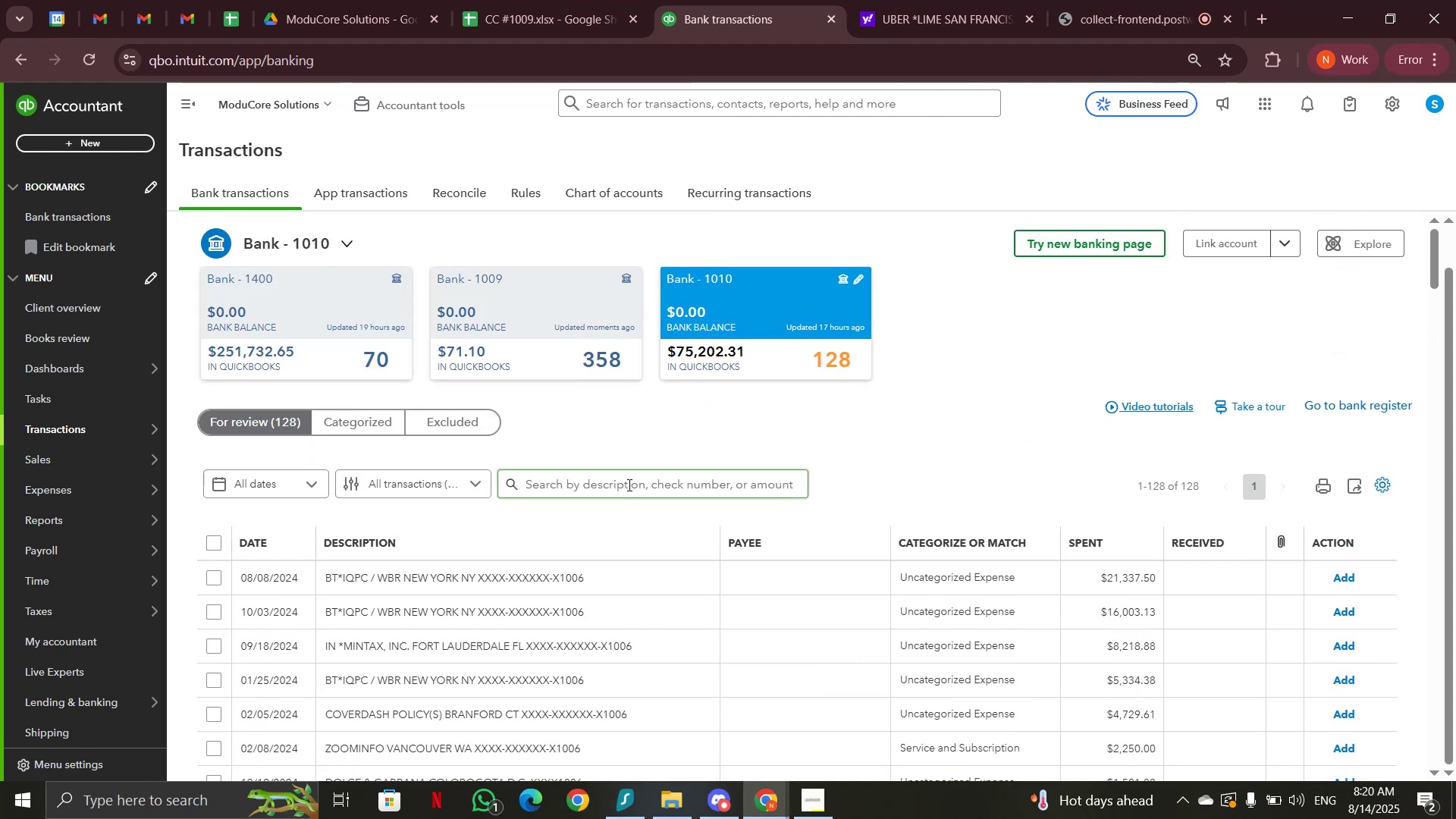 
key(Control+V)
 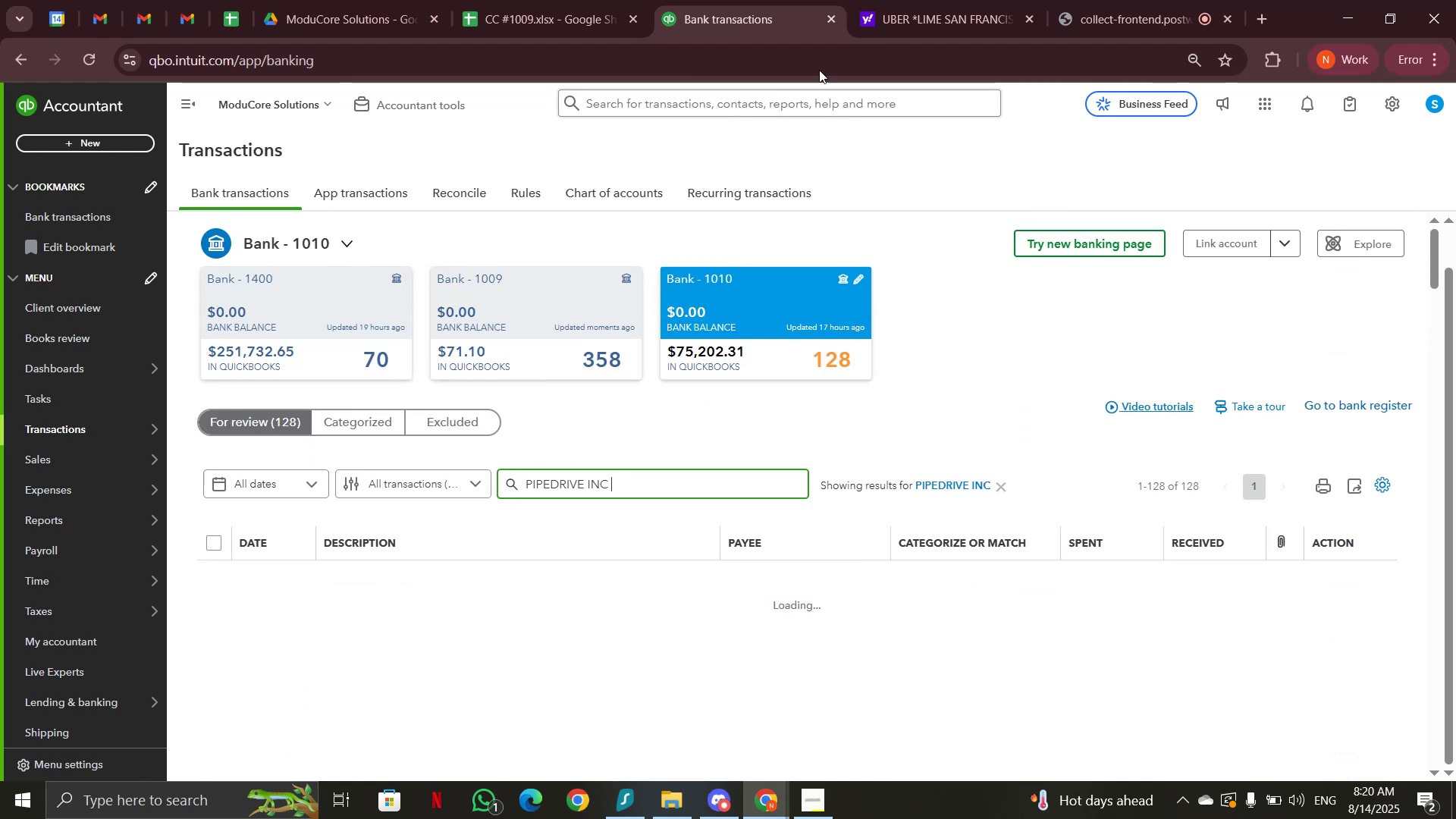 
left_click([927, 8])
 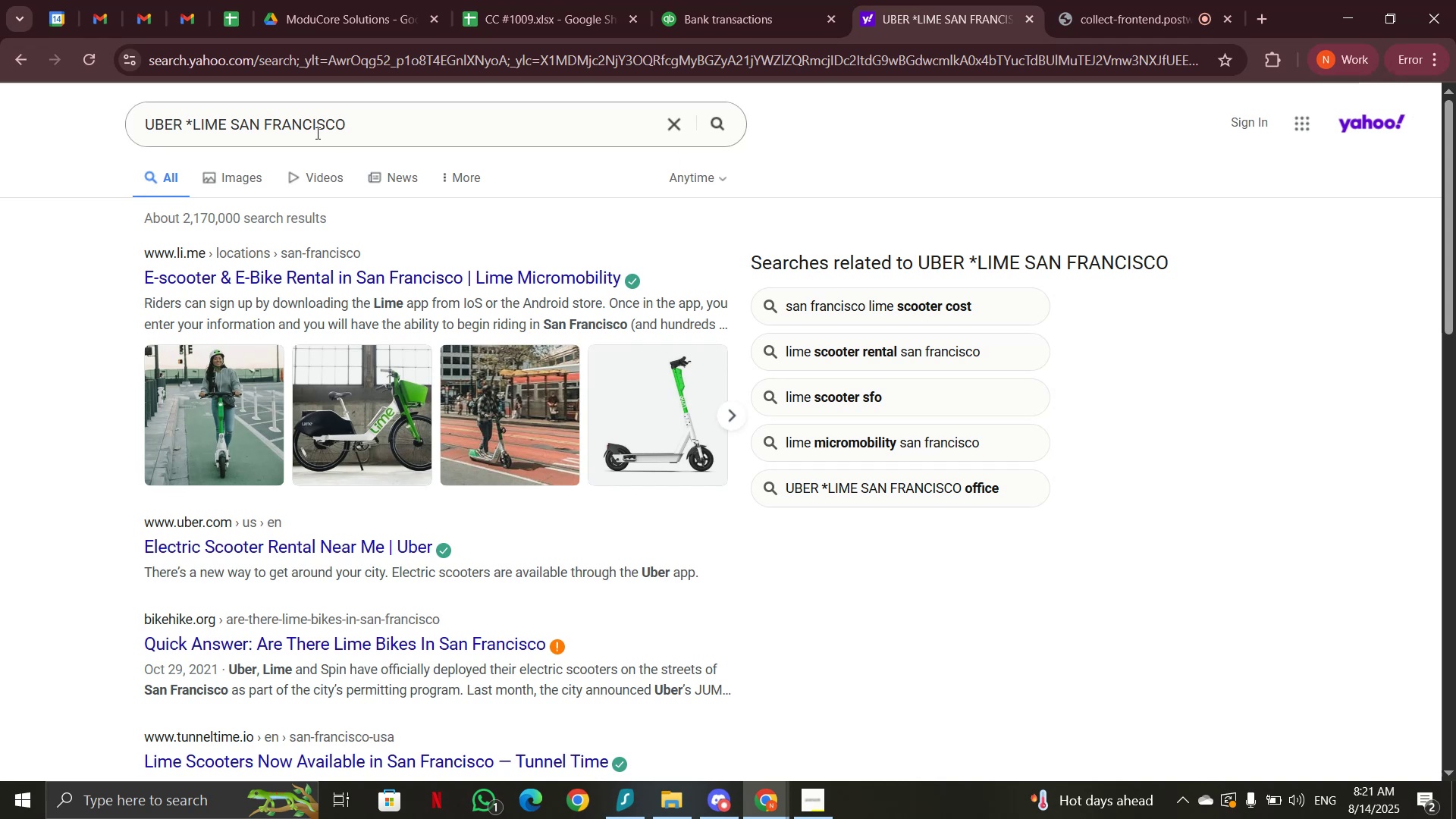 
left_click_drag(start_coordinate=[359, 121], to_coordinate=[61, 124])
 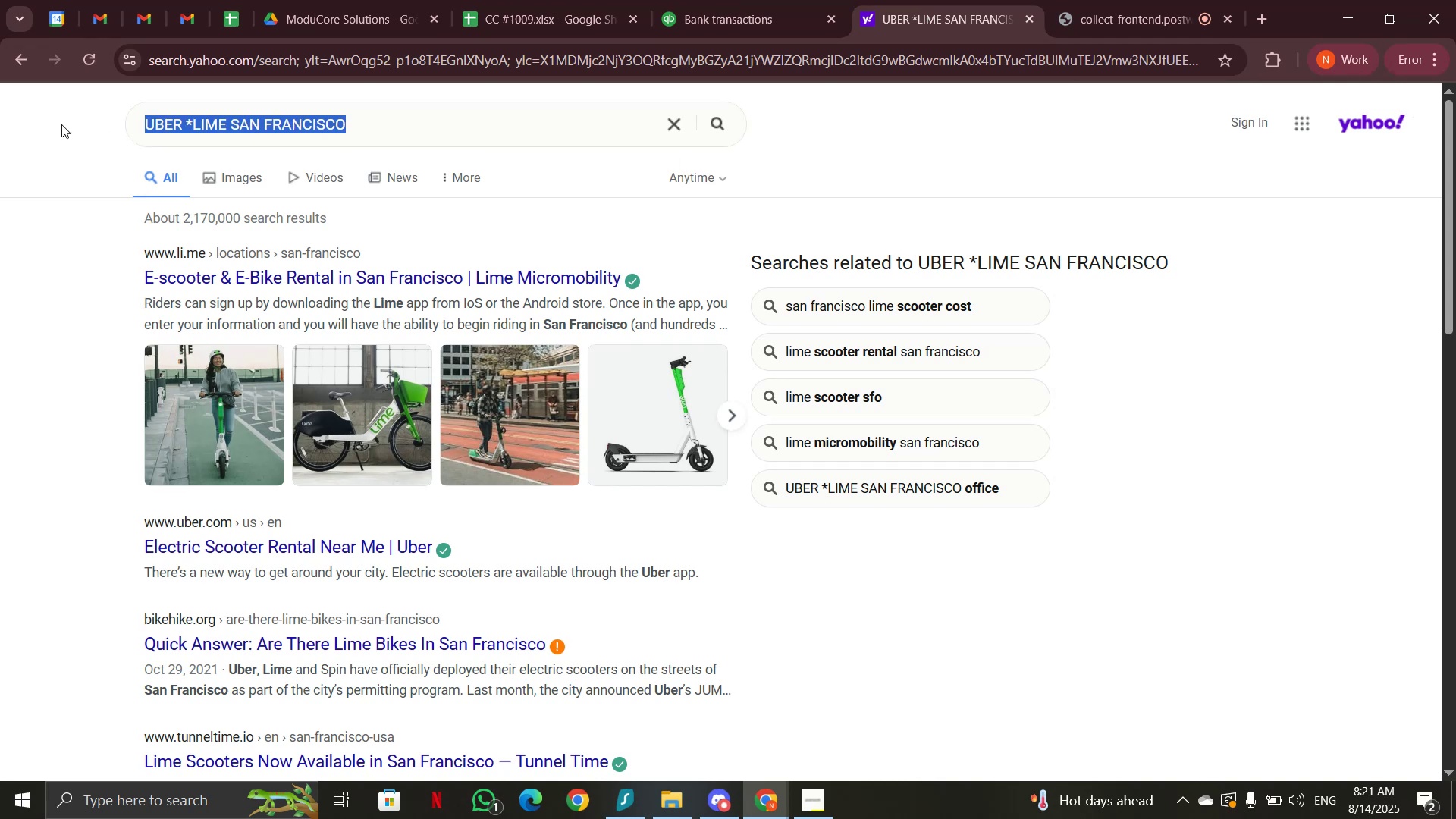 
key(Control+V)
 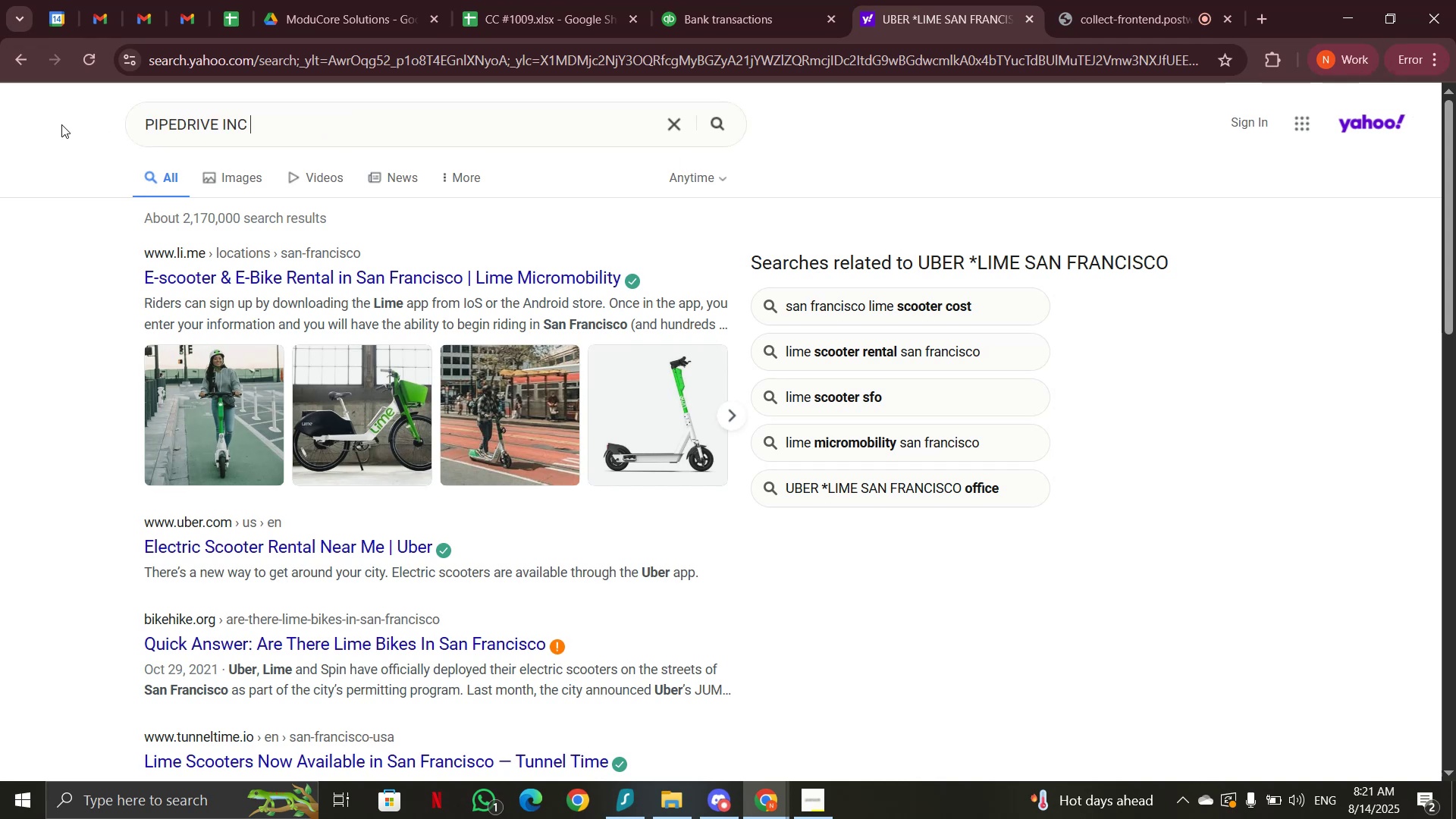 
key(Enter)
 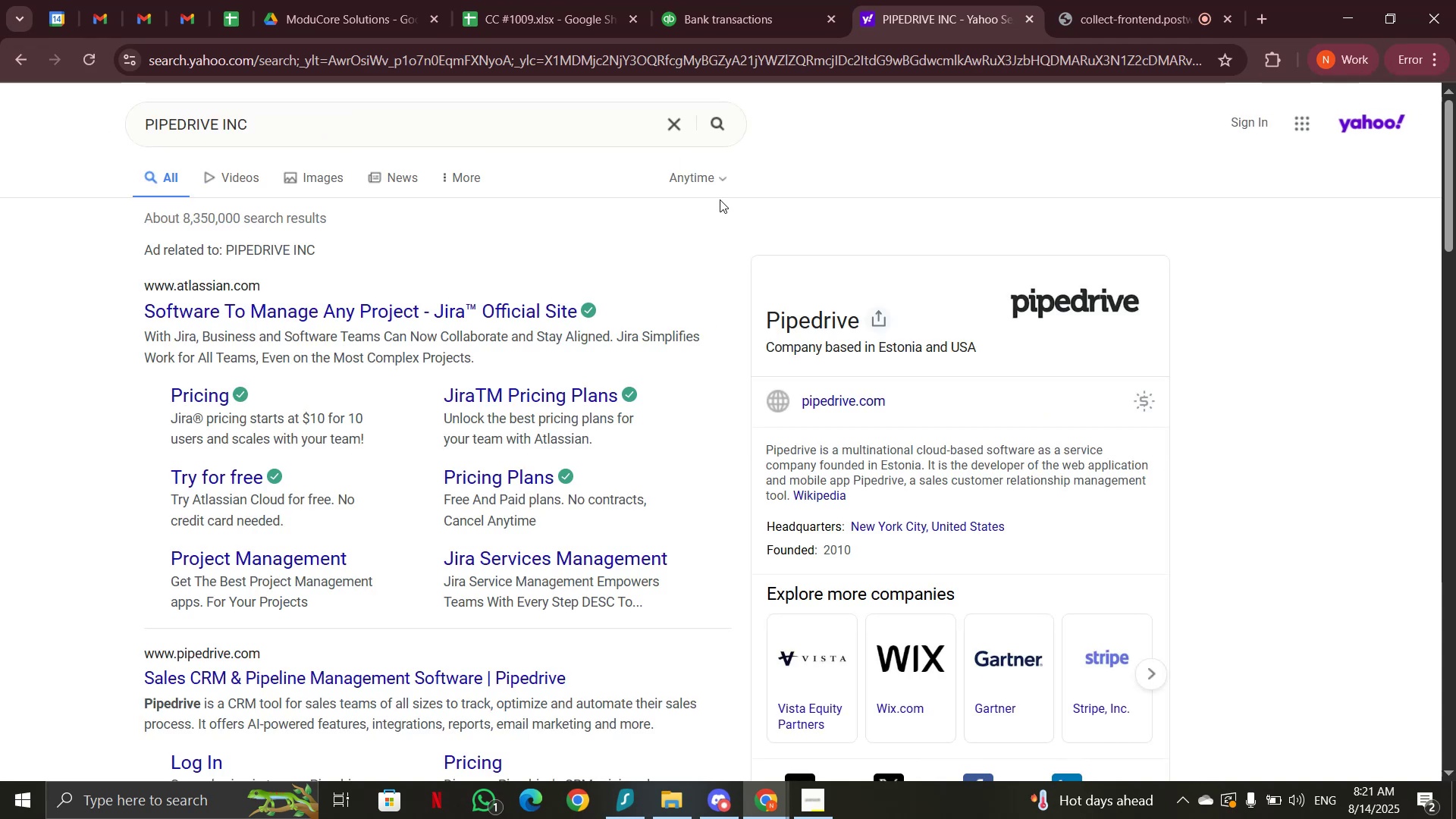 
left_click([740, 6])
 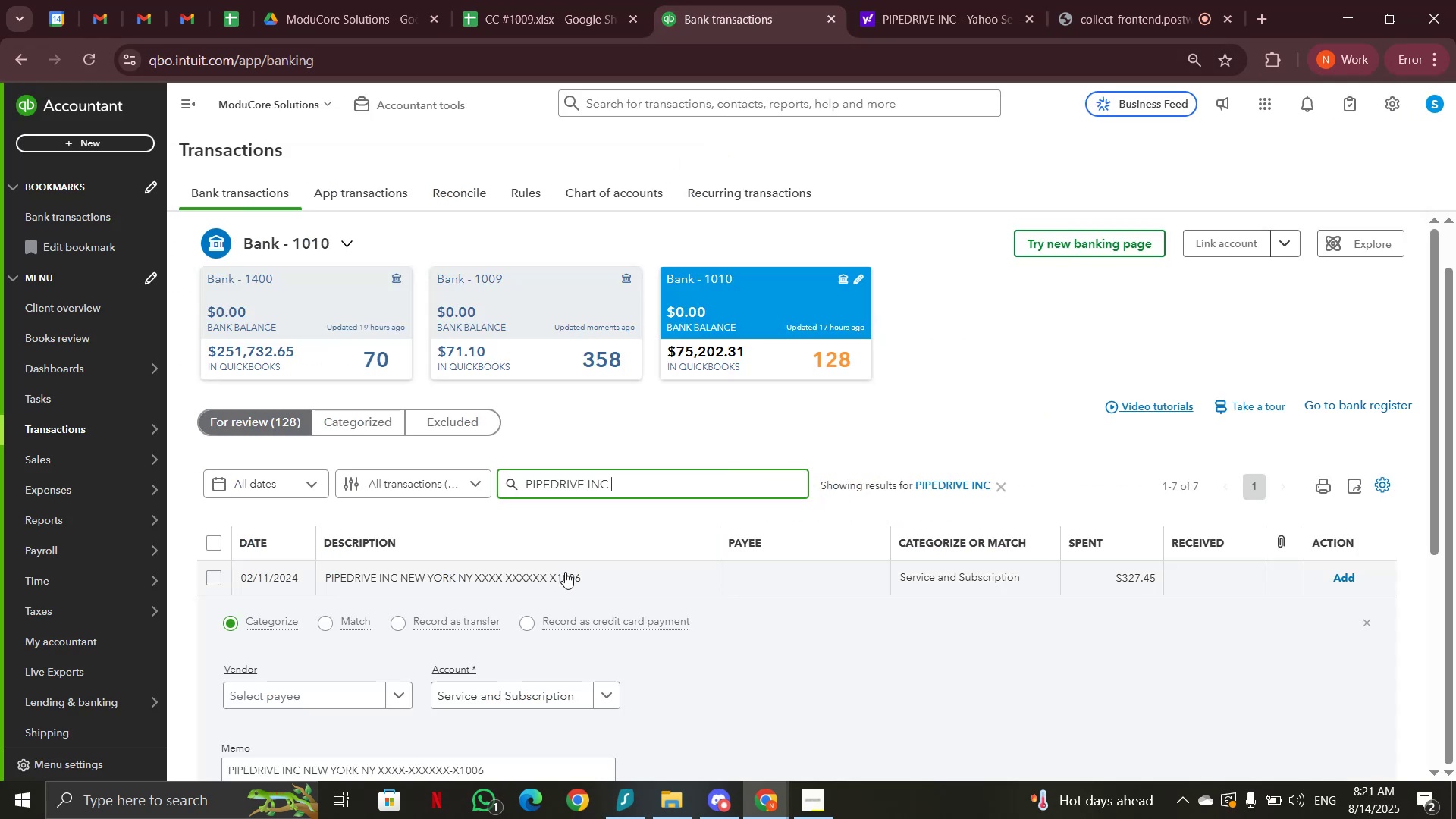 
left_click([643, 577])
 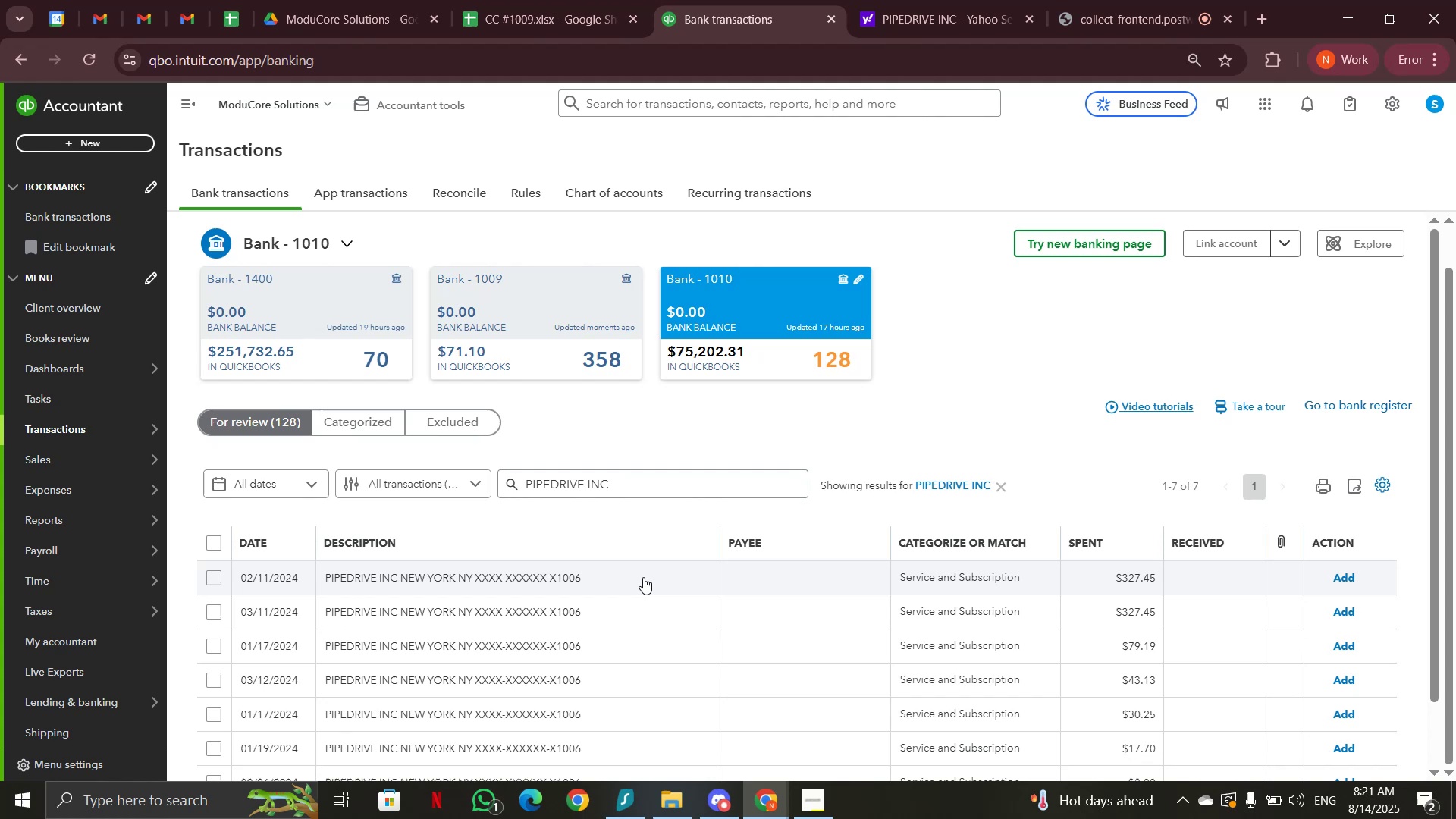 
scroll: coordinate [643, 577], scroll_direction: down, amount: 2.0
 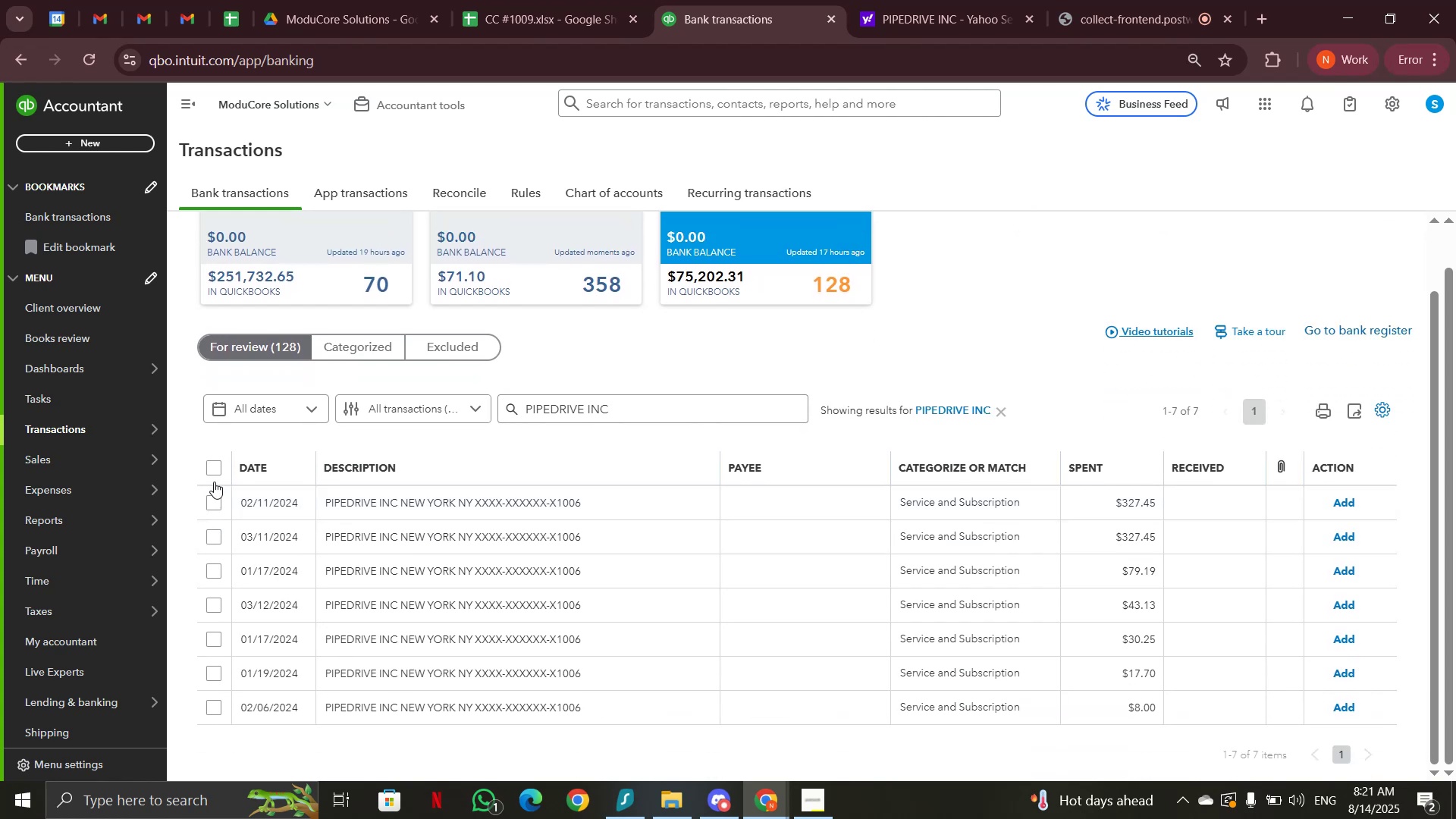 
left_click([214, 464])
 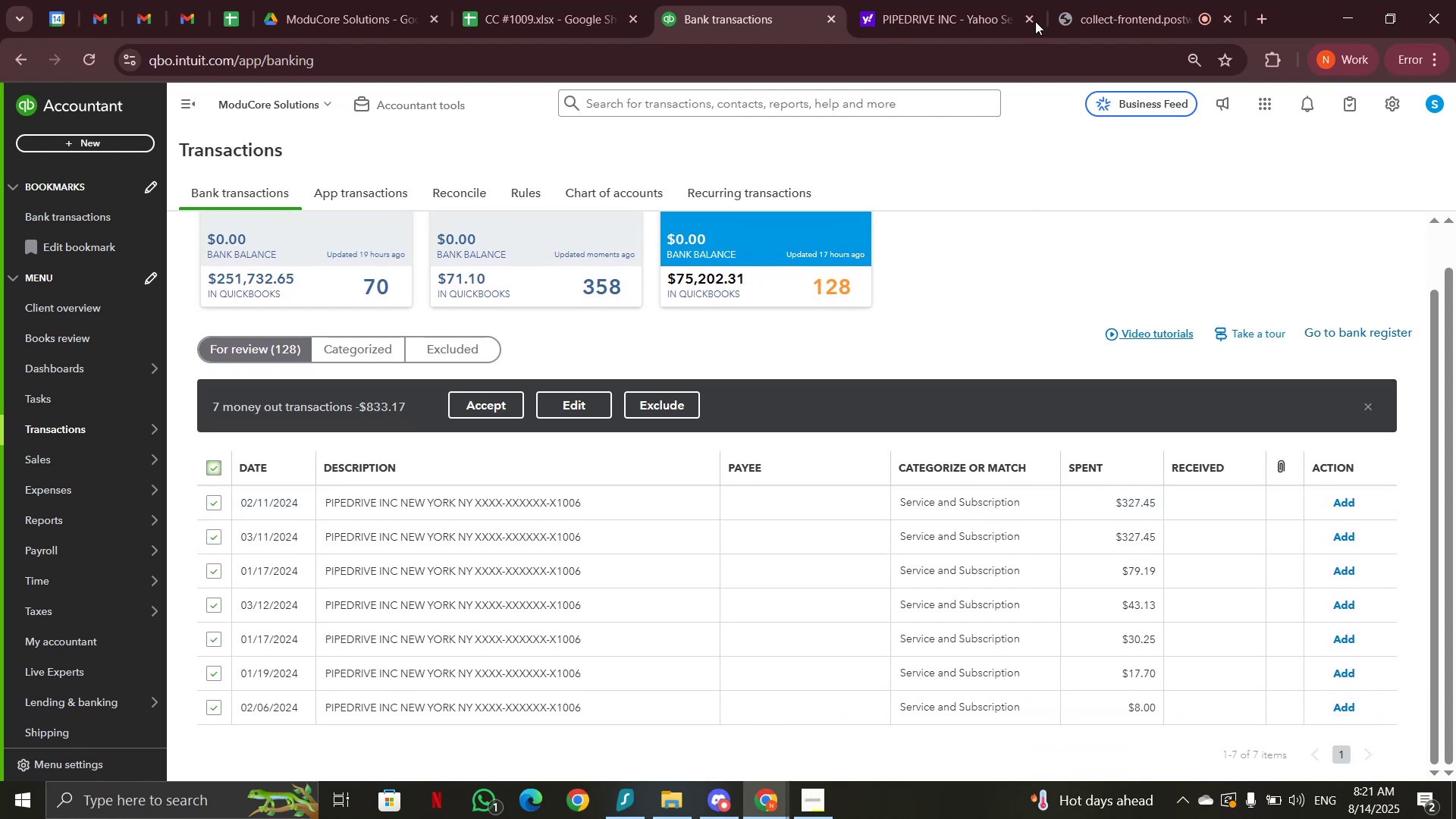 
left_click([946, 13])
 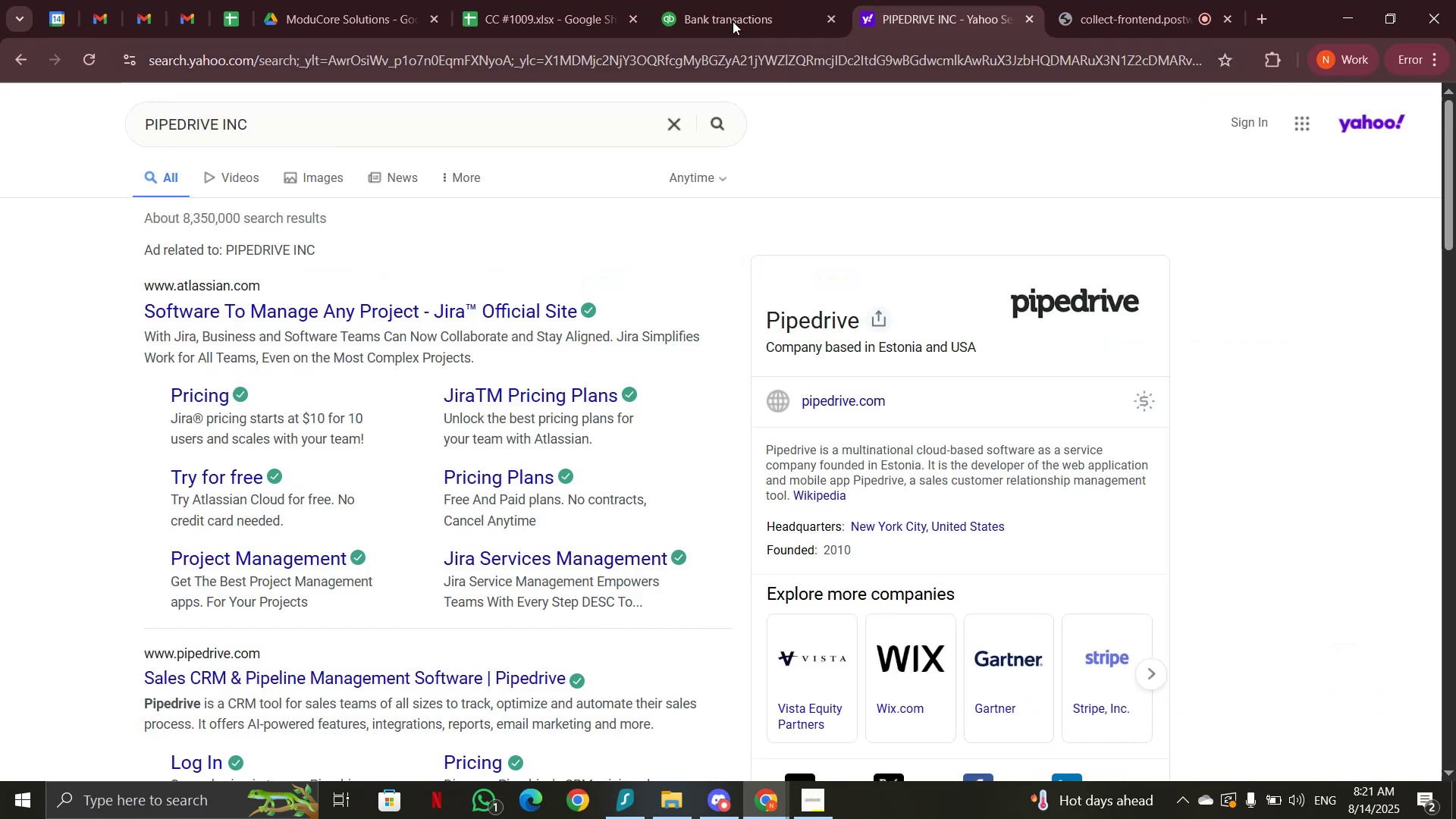 
left_click([732, 20])
 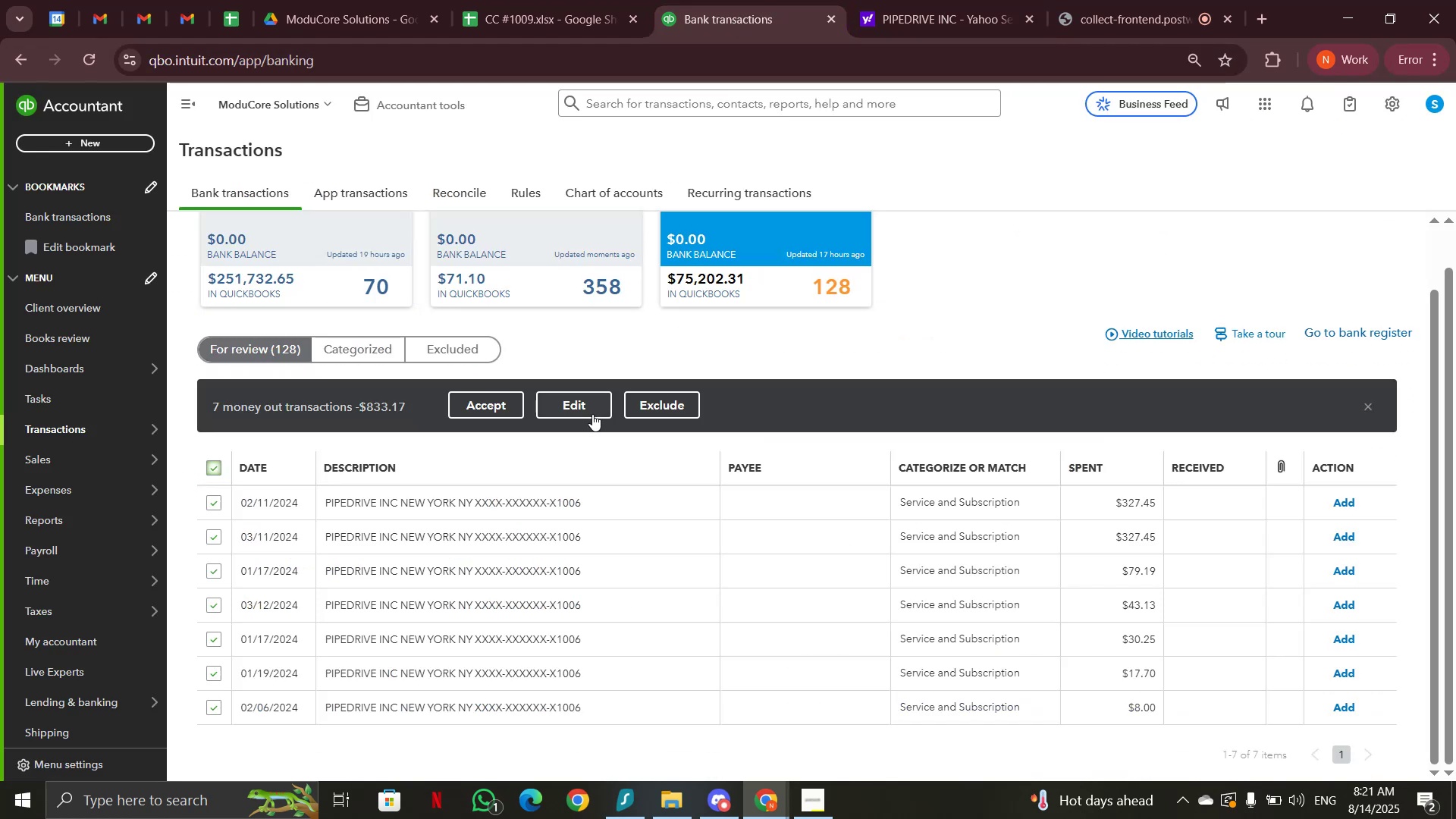 
left_click([592, 414])
 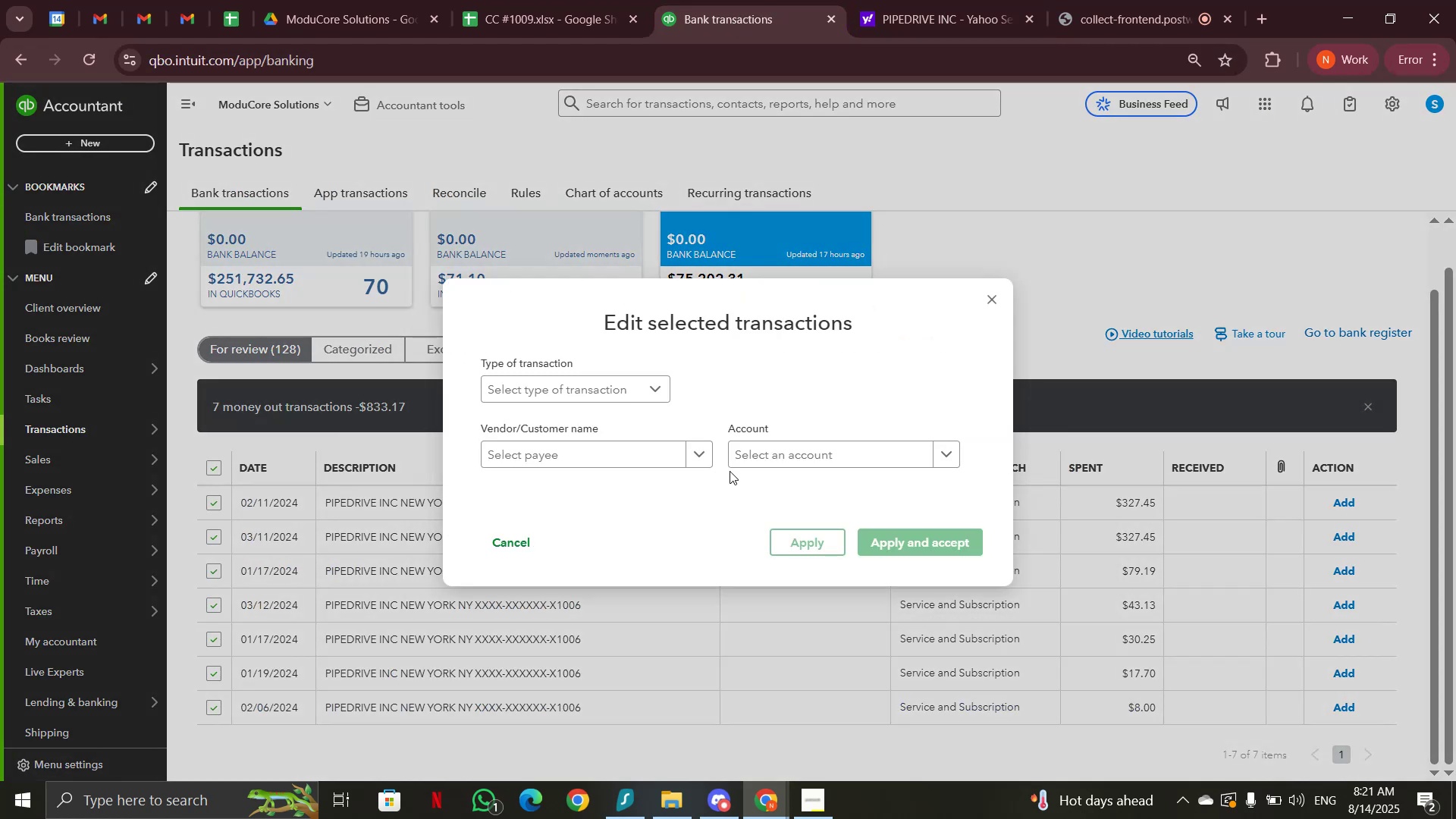 
left_click([789, 461])
 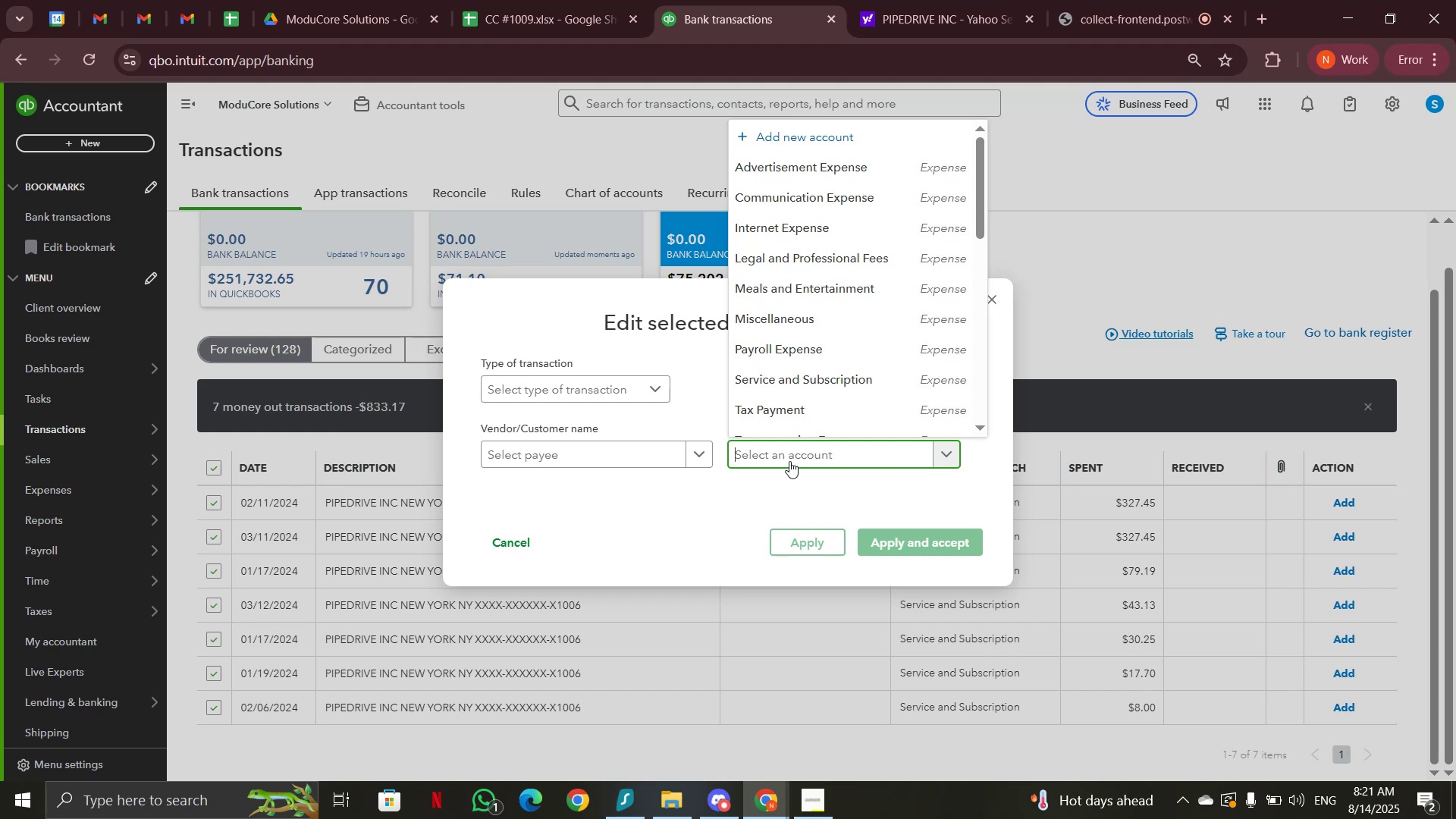 
type(sub)
 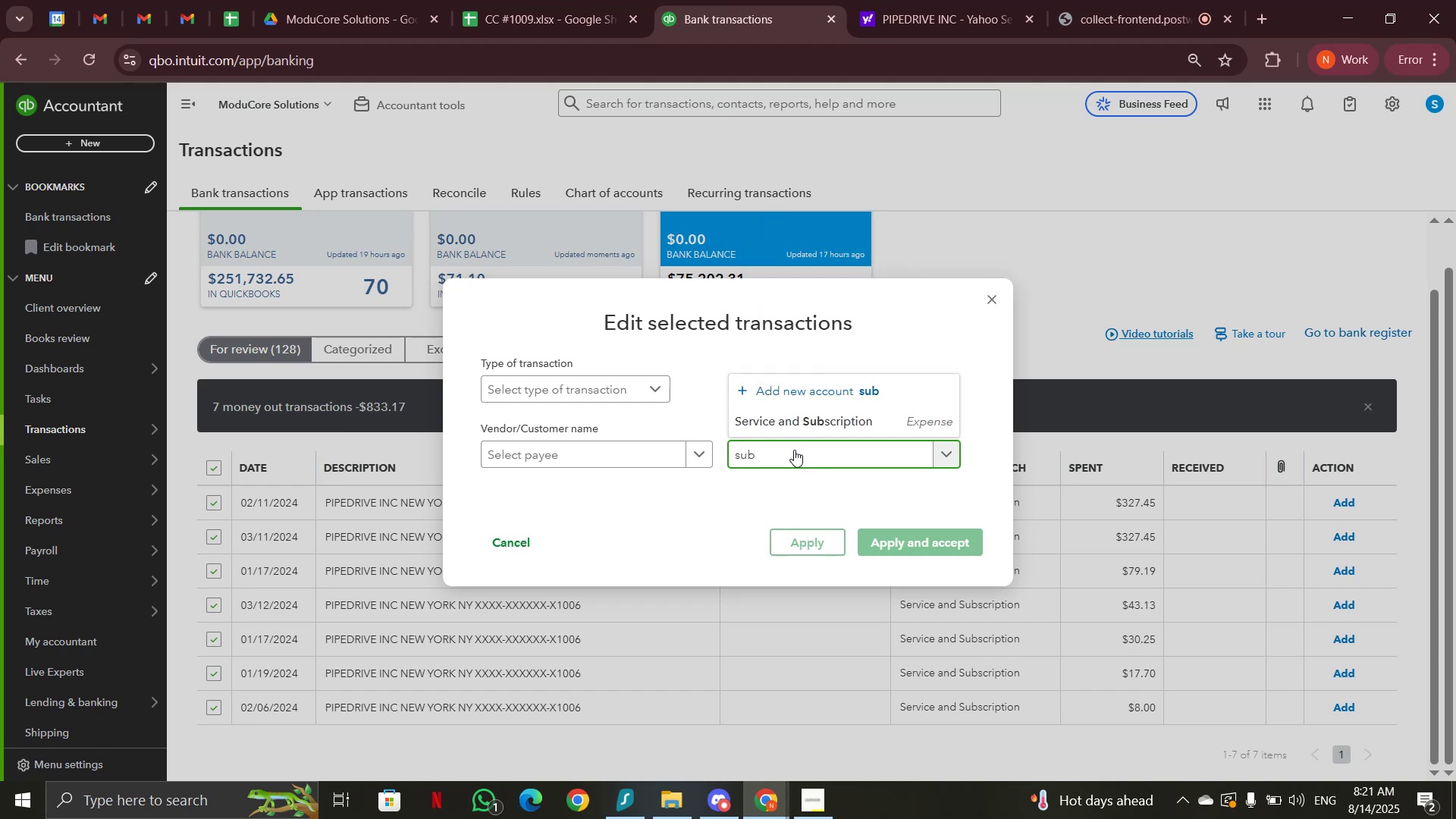 
left_click([799, 422])
 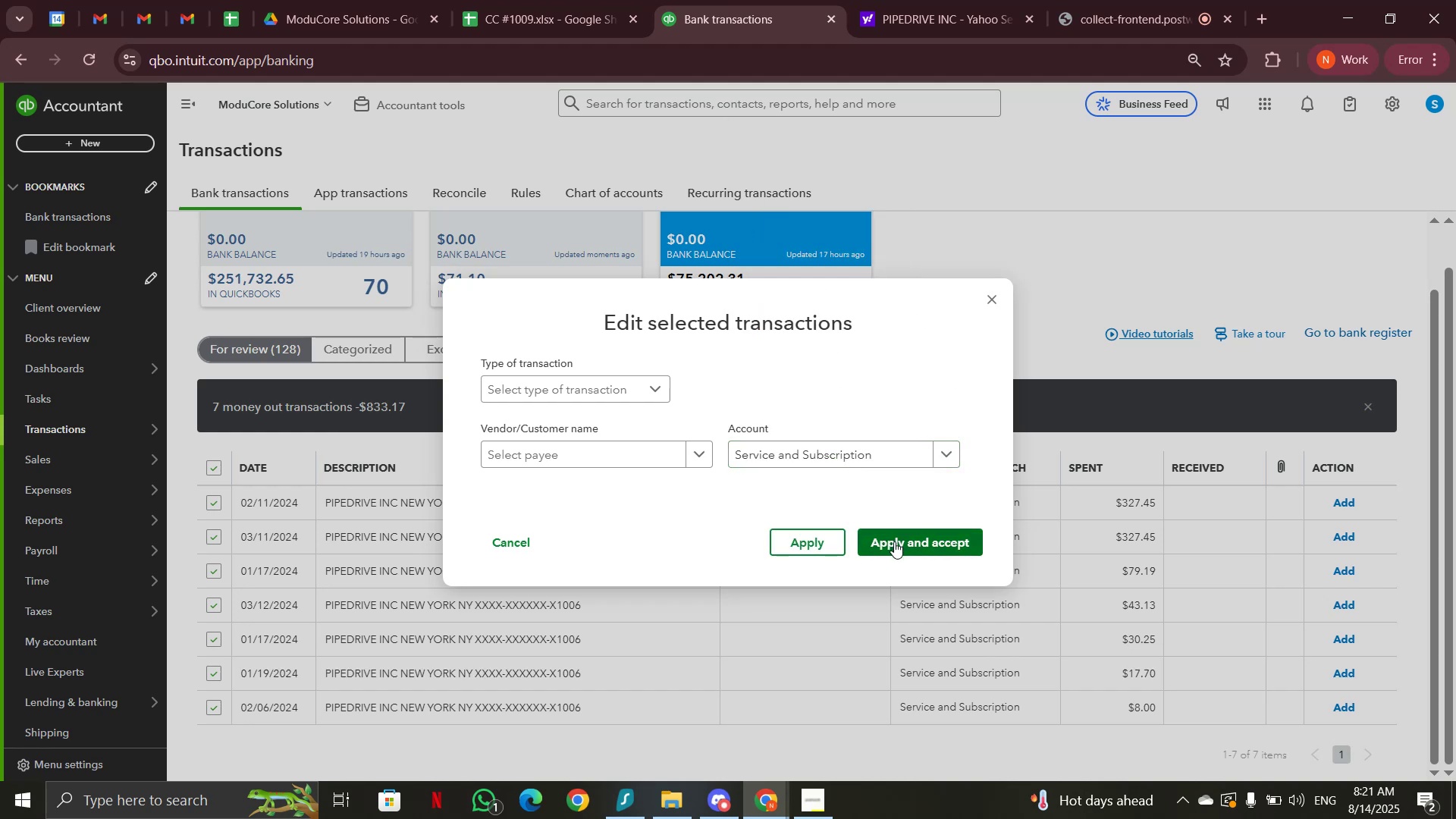 
left_click([894, 541])
 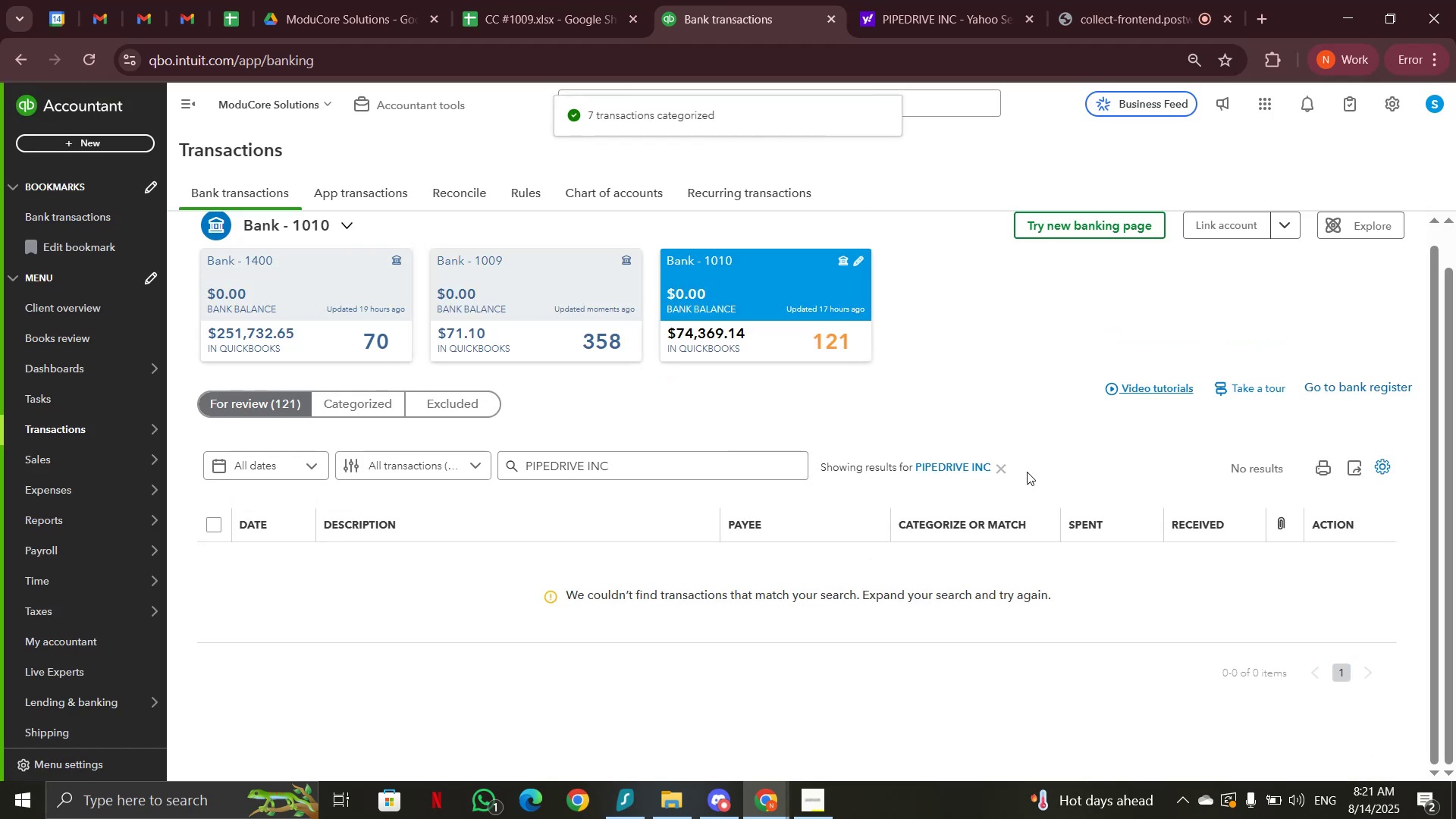 
left_click([1006, 469])
 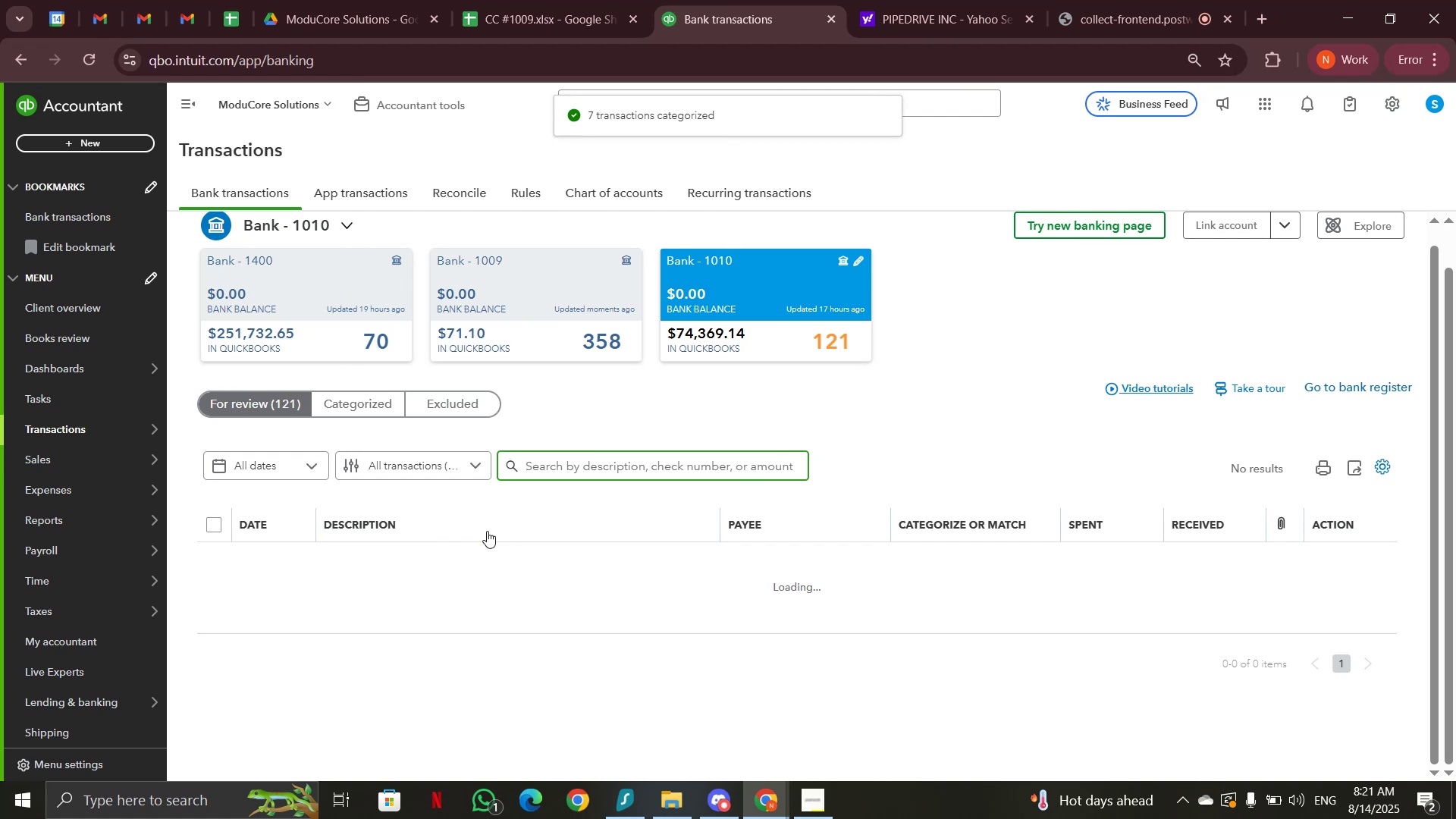 
scroll: coordinate [487, 531], scroll_direction: down, amount: 7.0
 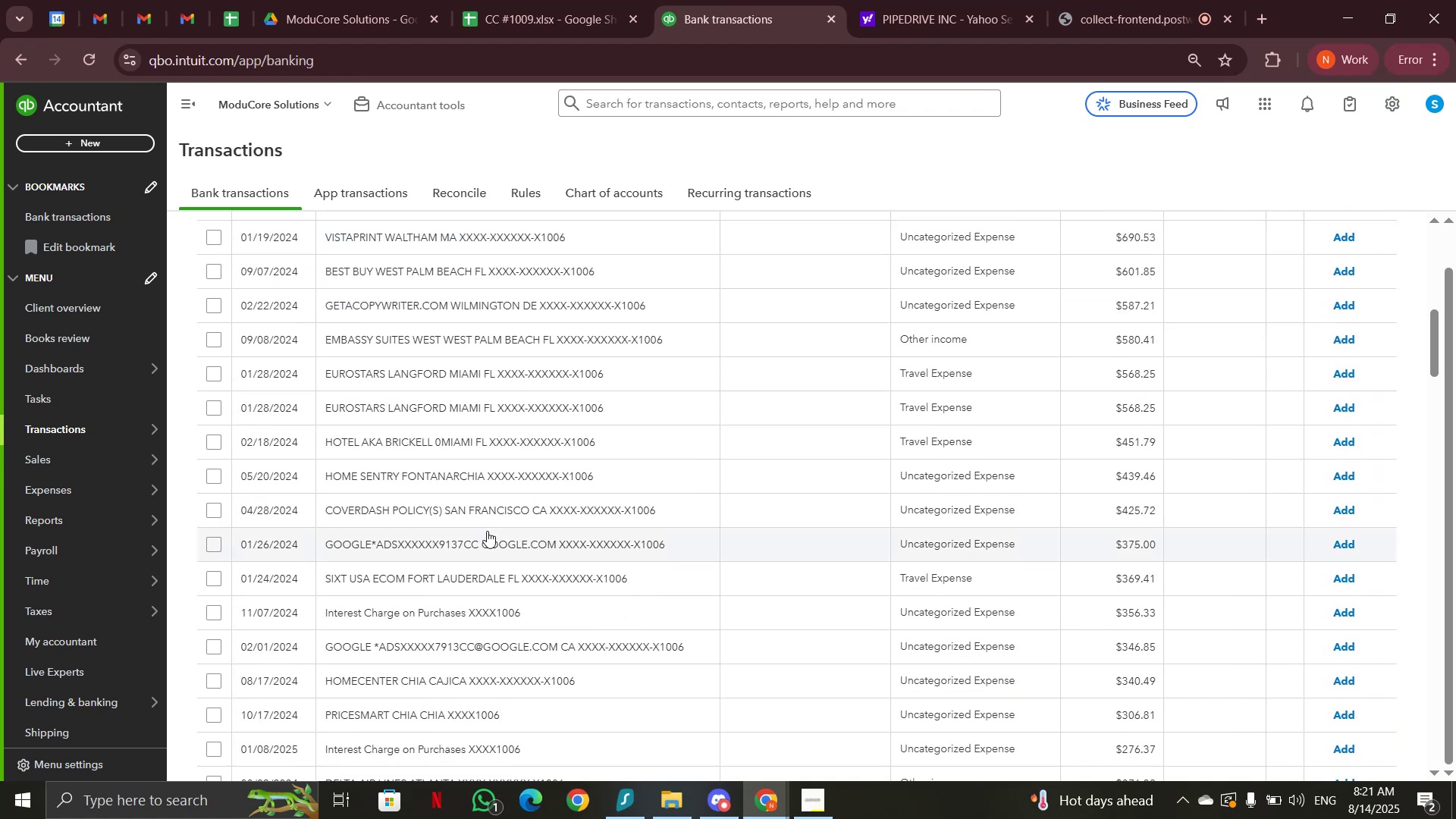 
left_click([501, 479])
 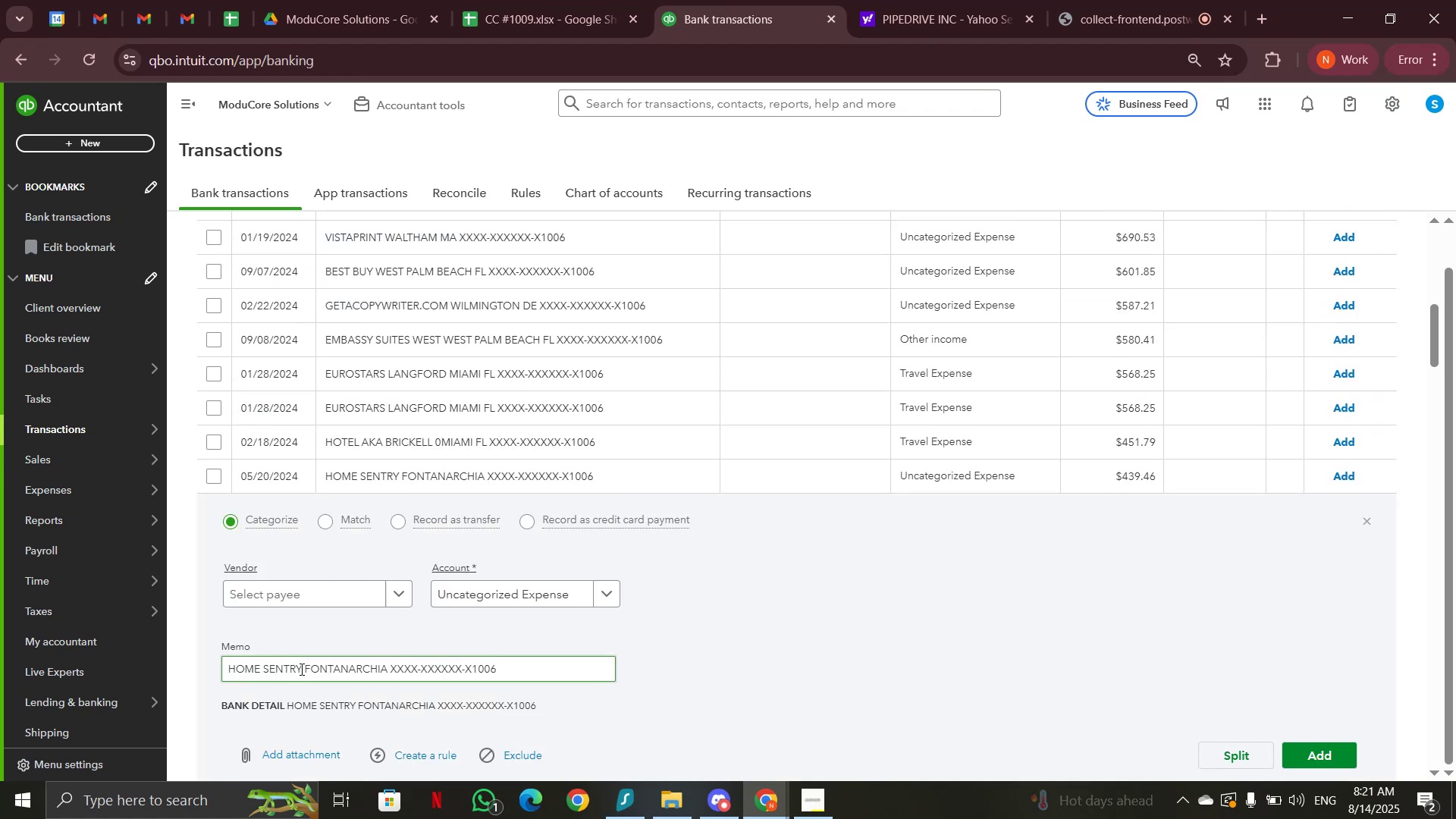 
left_click_drag(start_coordinate=[386, 667], to_coordinate=[185, 660])
 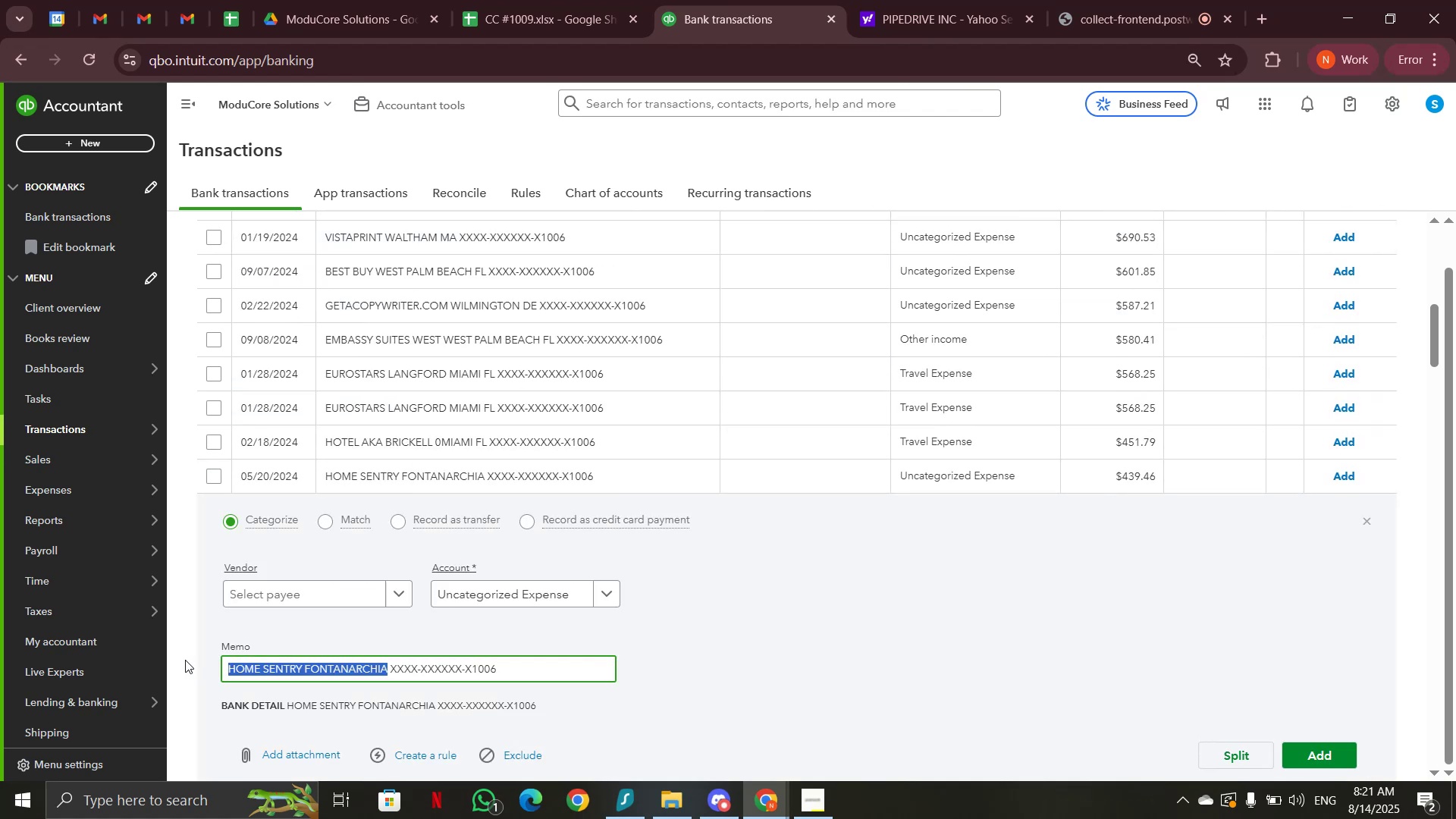 
key(Control+C)
 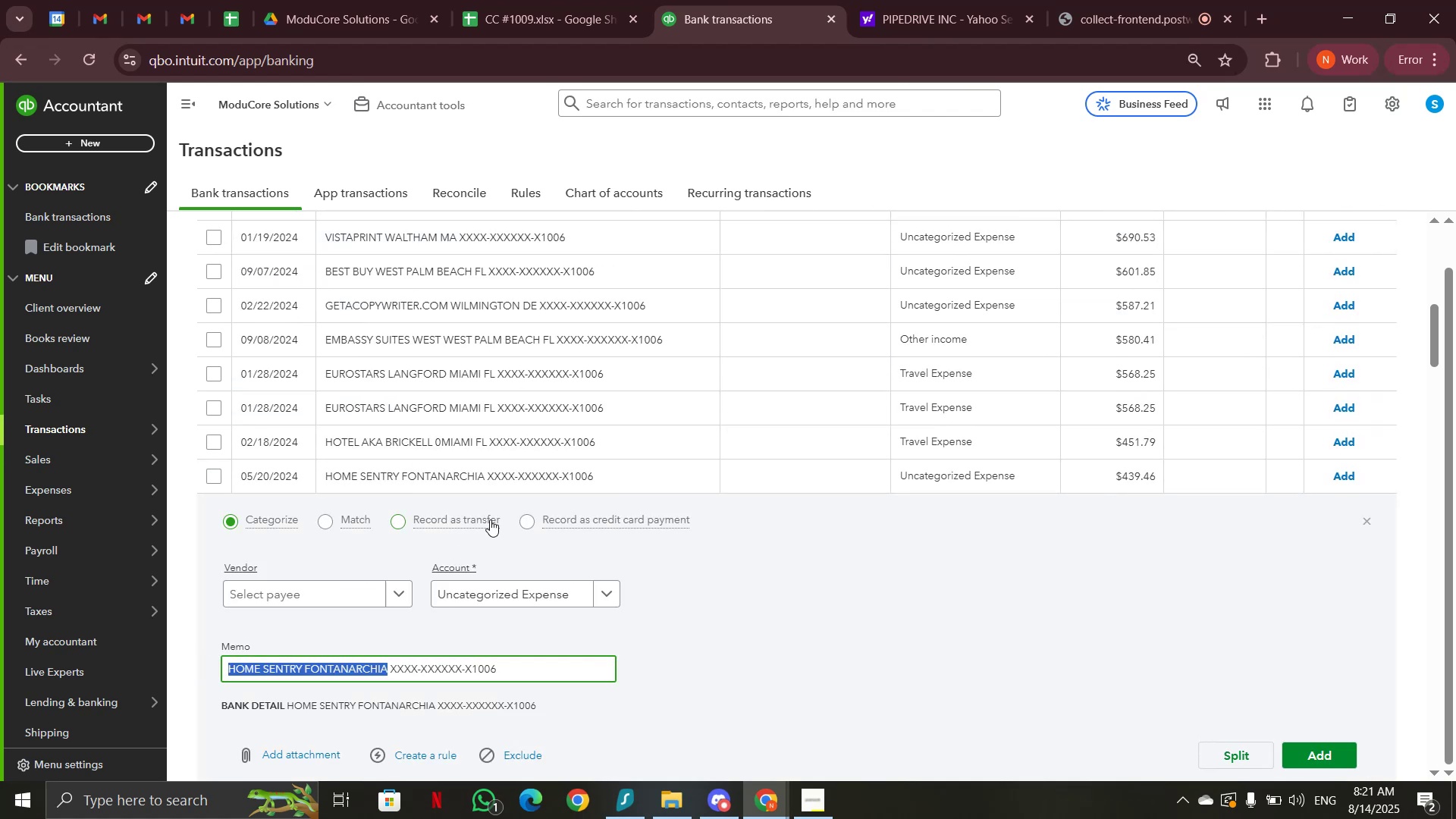 
scroll: coordinate [567, 416], scroll_direction: up, amount: 9.0
 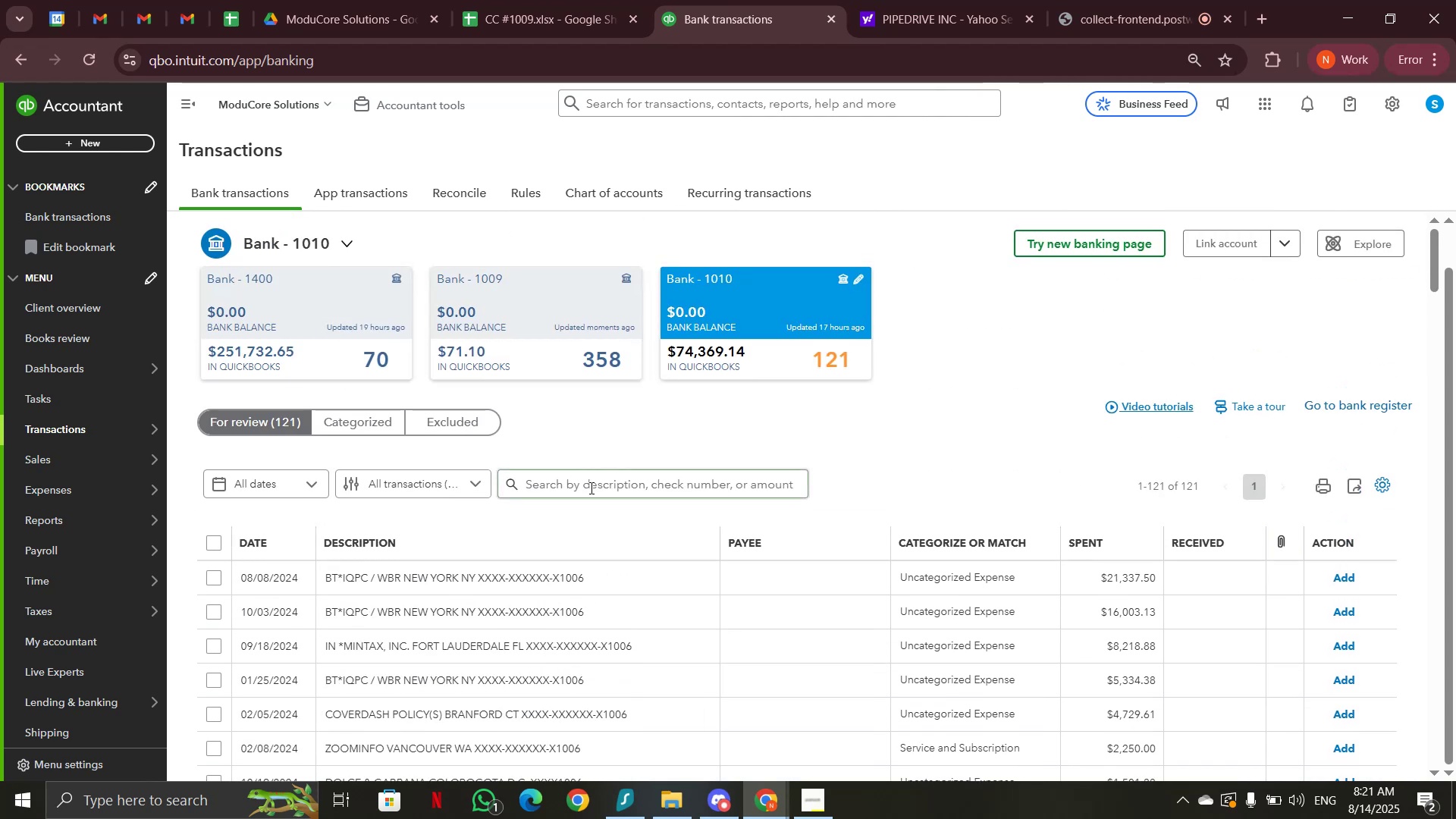 
left_click([590, 488])
 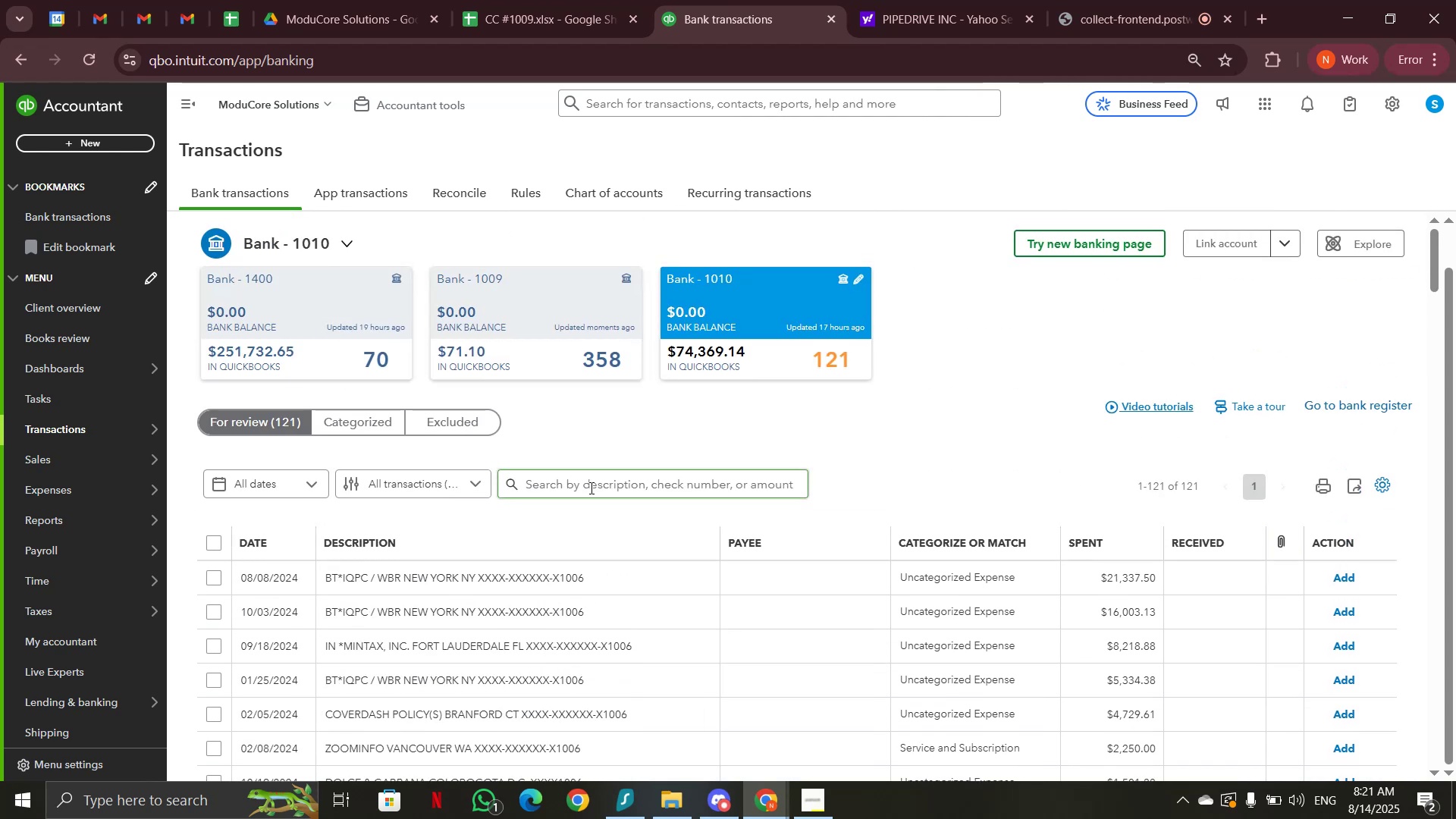 
key(Control+V)
 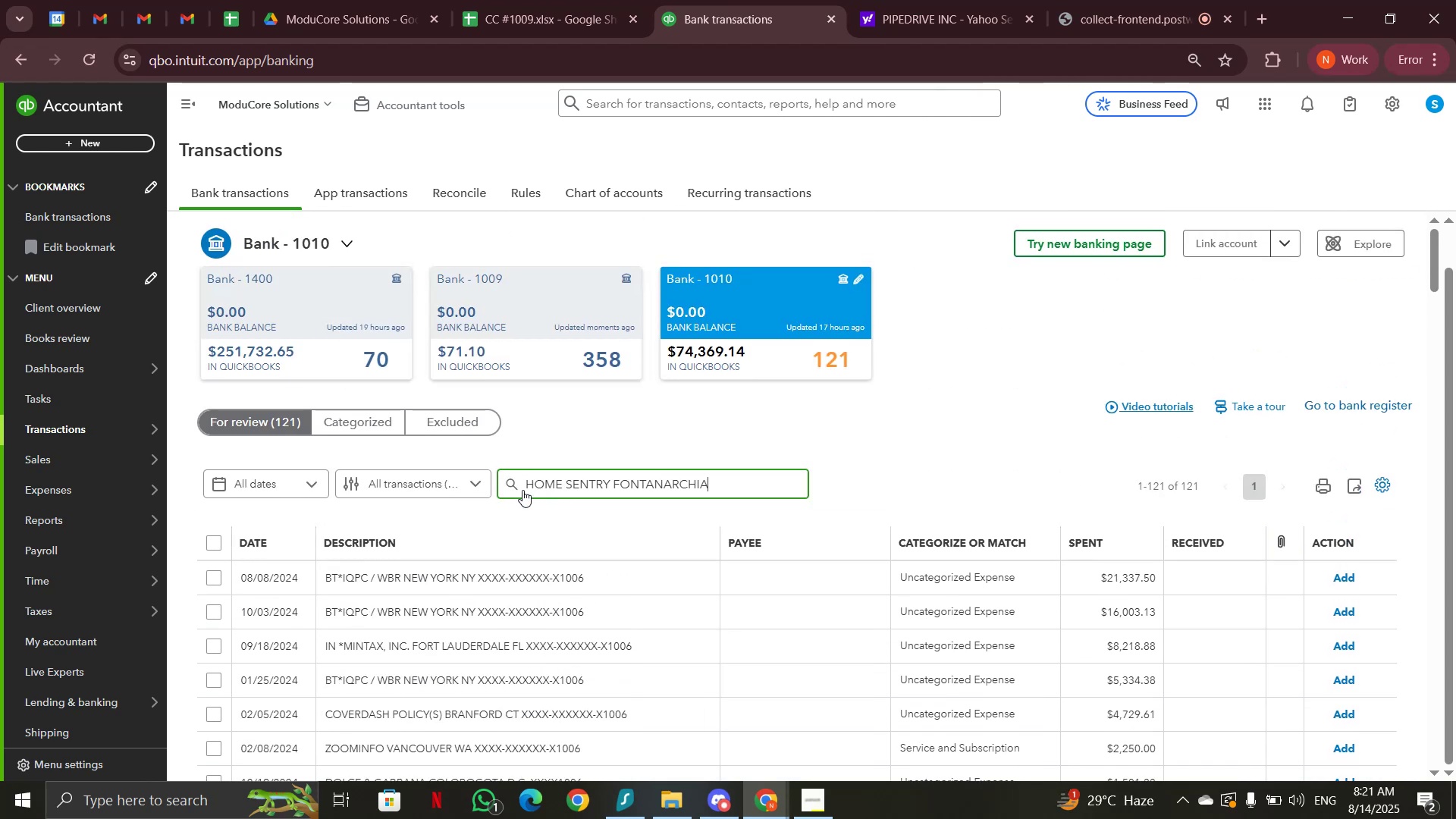 
left_click([515, 480])
 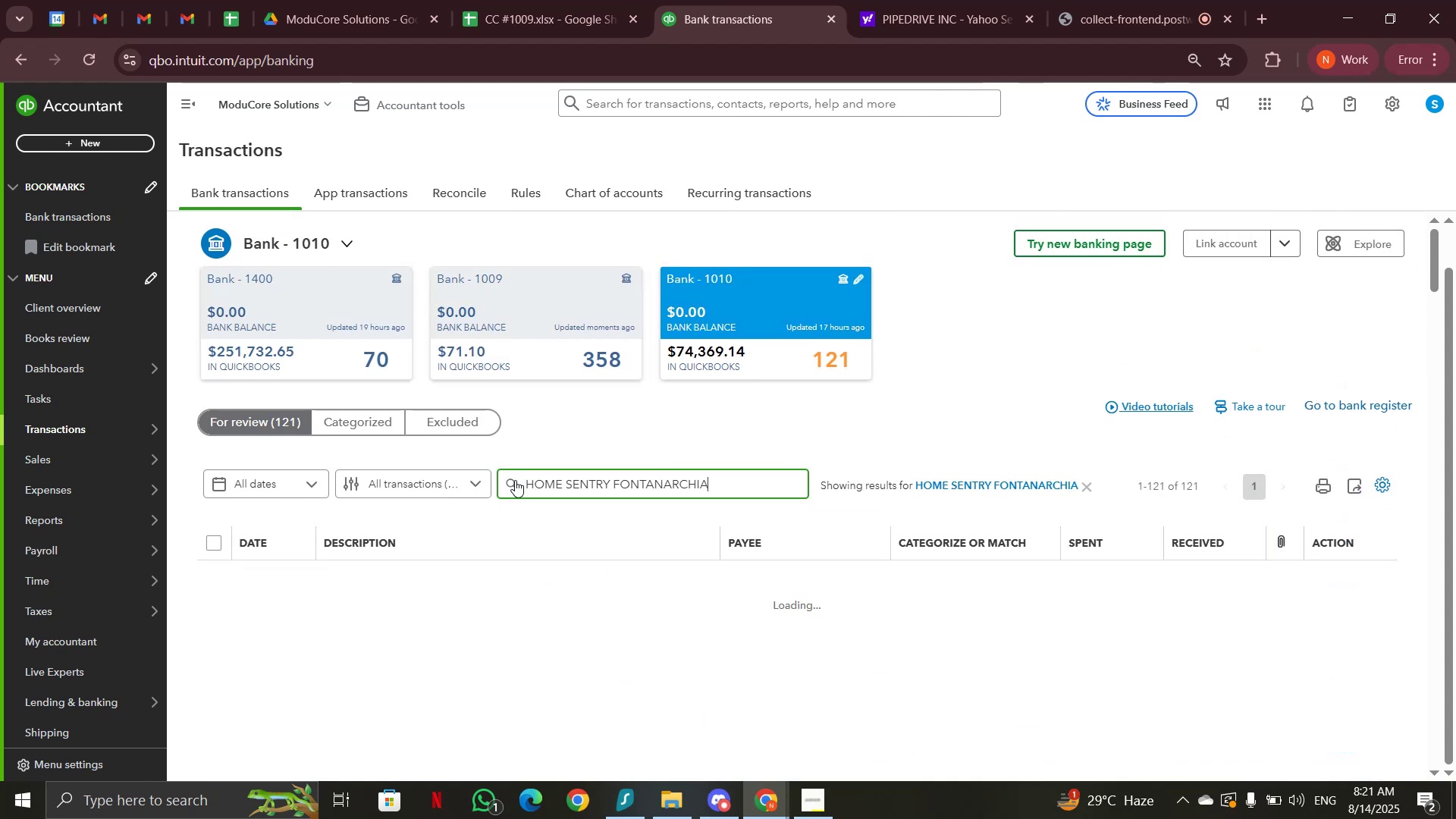 
mouse_move([579, 577])
 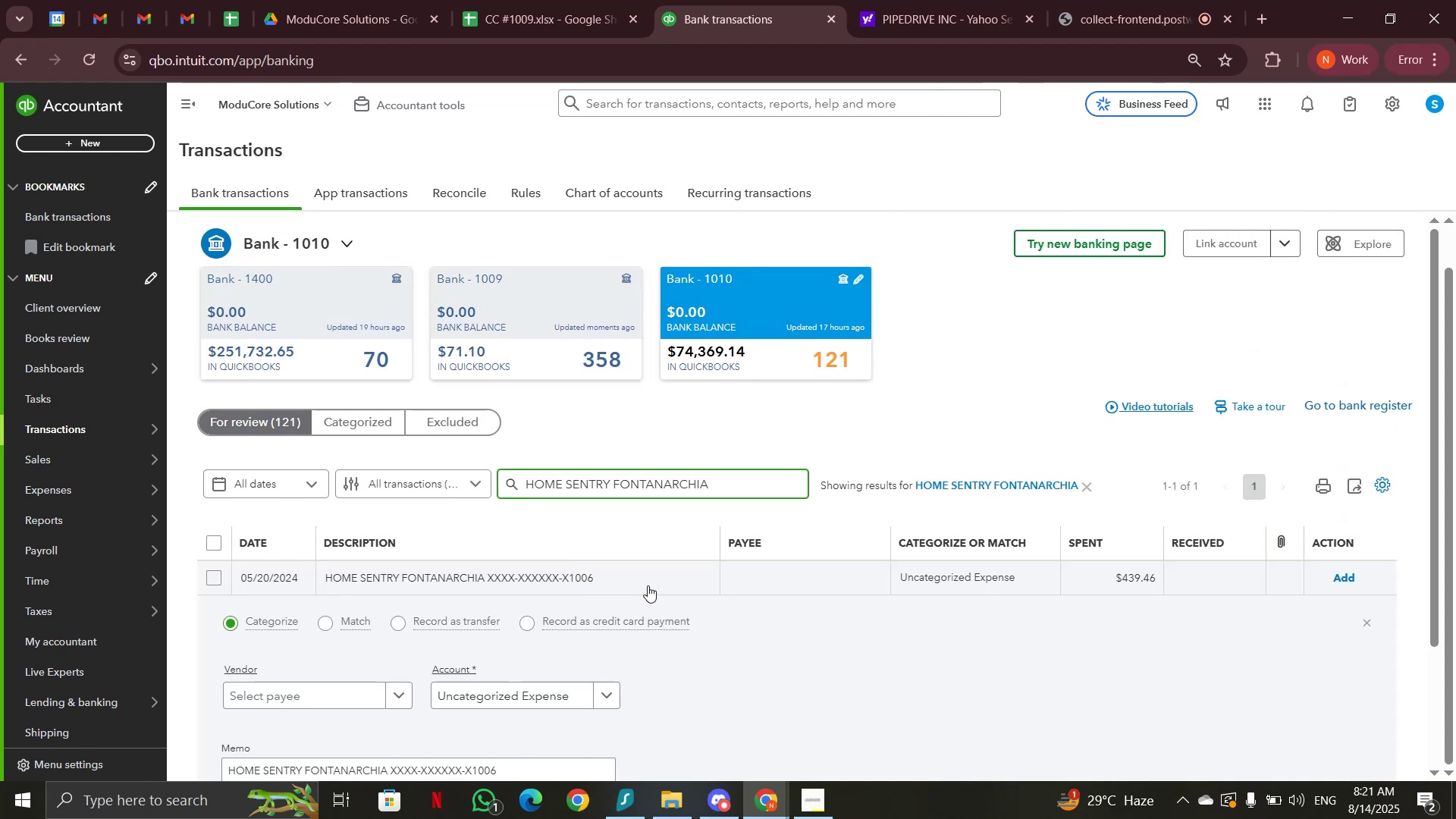 
left_click([648, 585])
 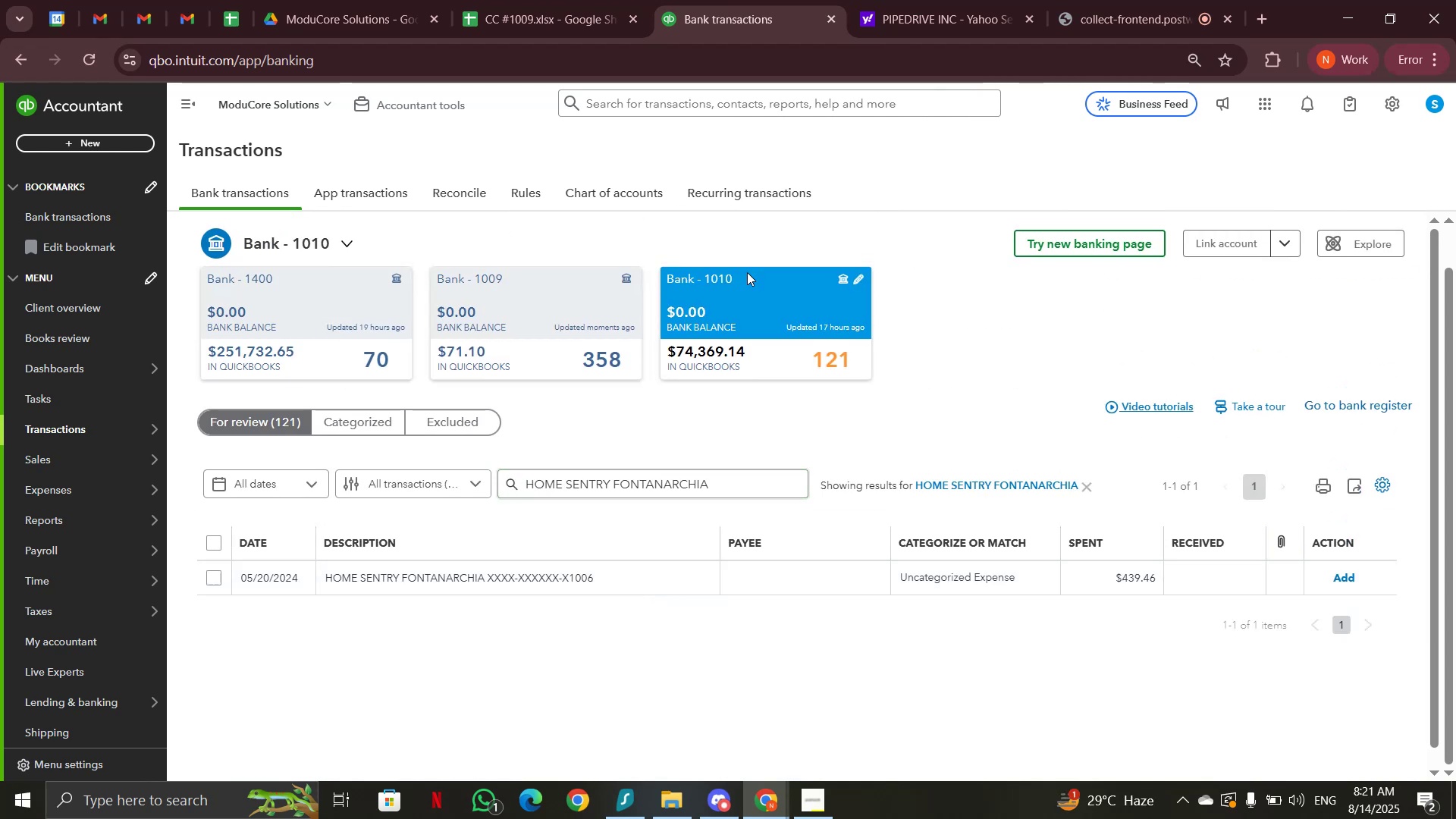 
left_click([938, 11])
 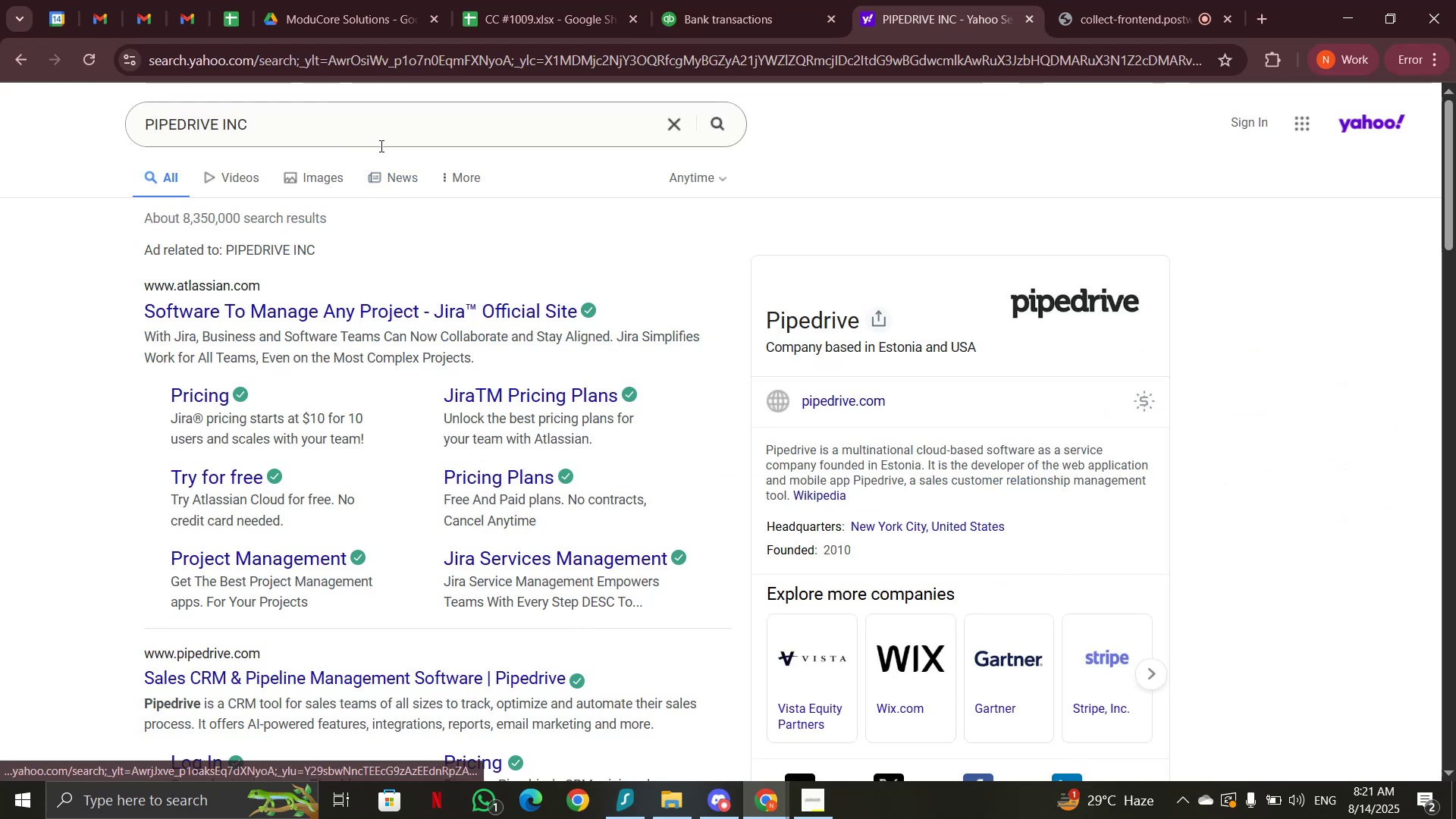 
left_click_drag(start_coordinate=[310, 128], to_coordinate=[124, 128])
 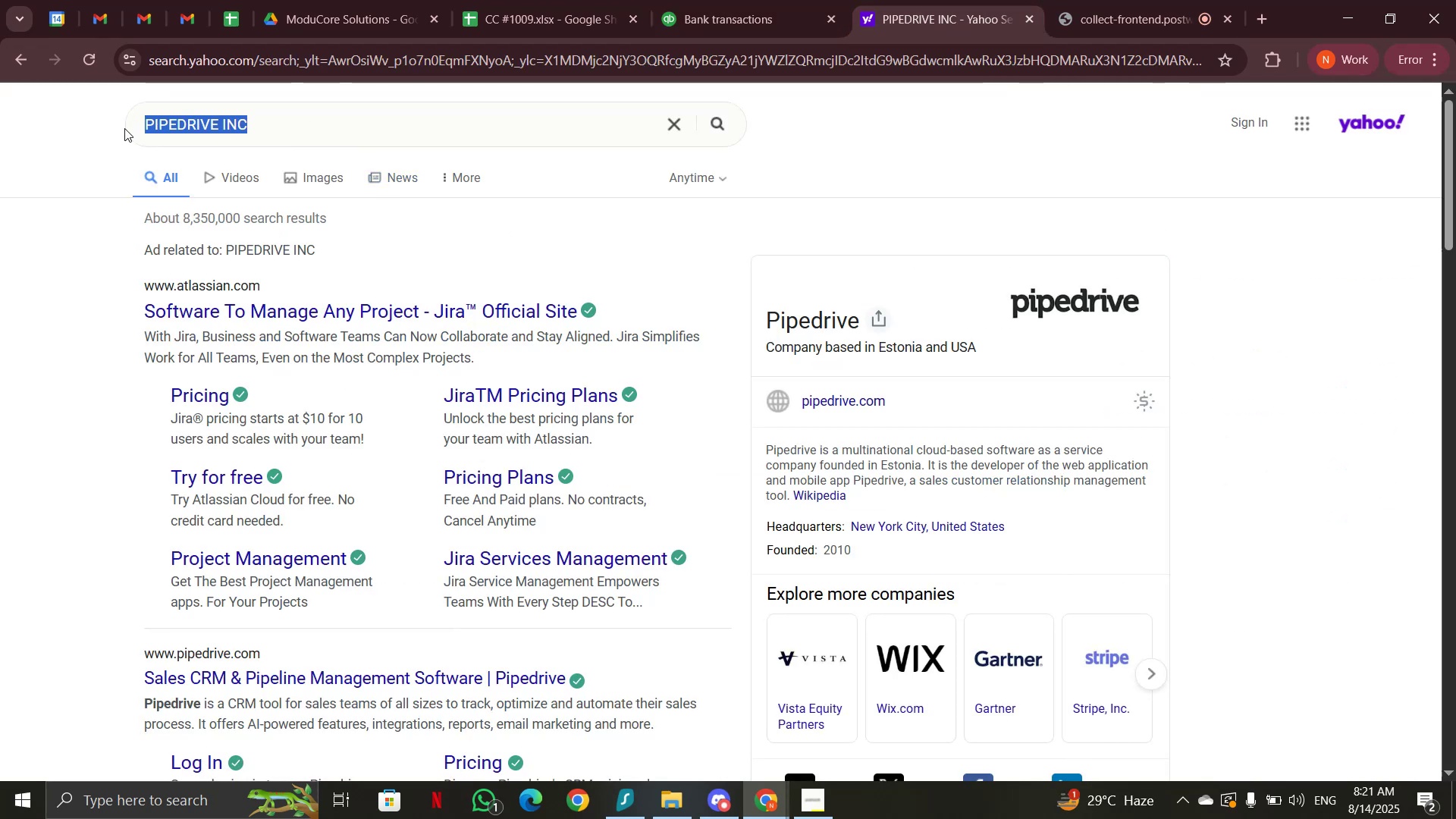 
key(Control+V)
 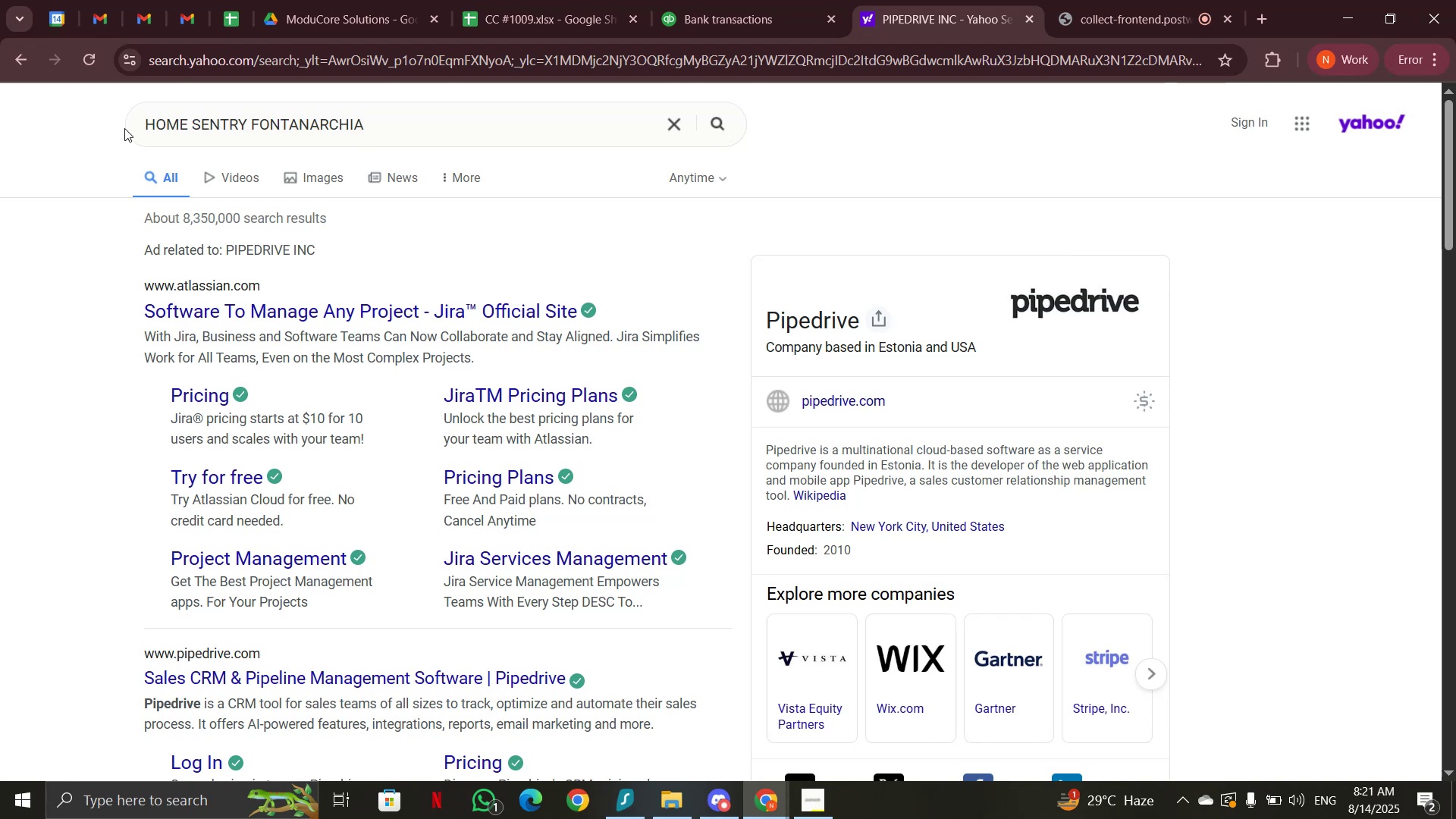 
key(Enter)
 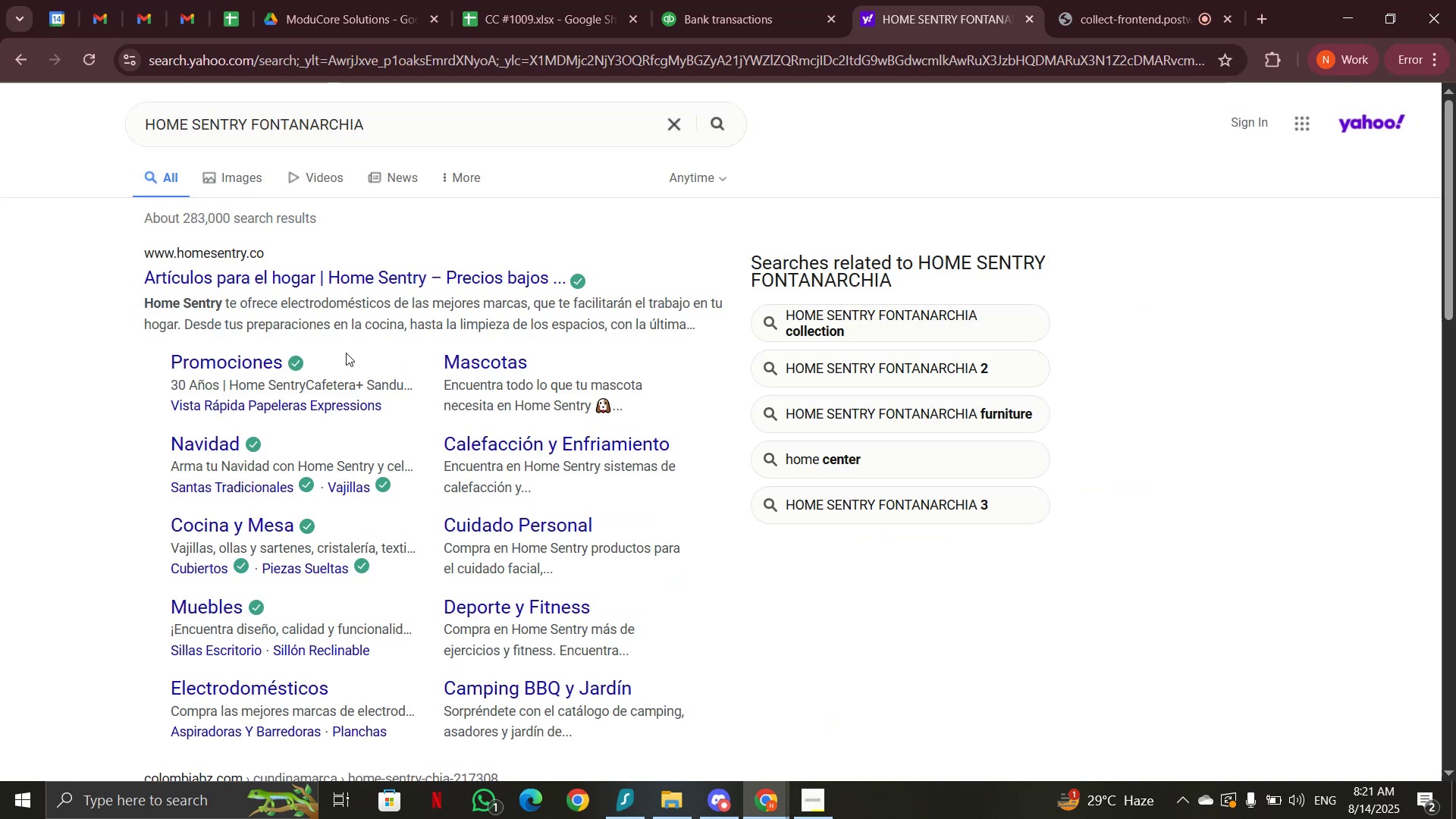 
wait(7.81)
 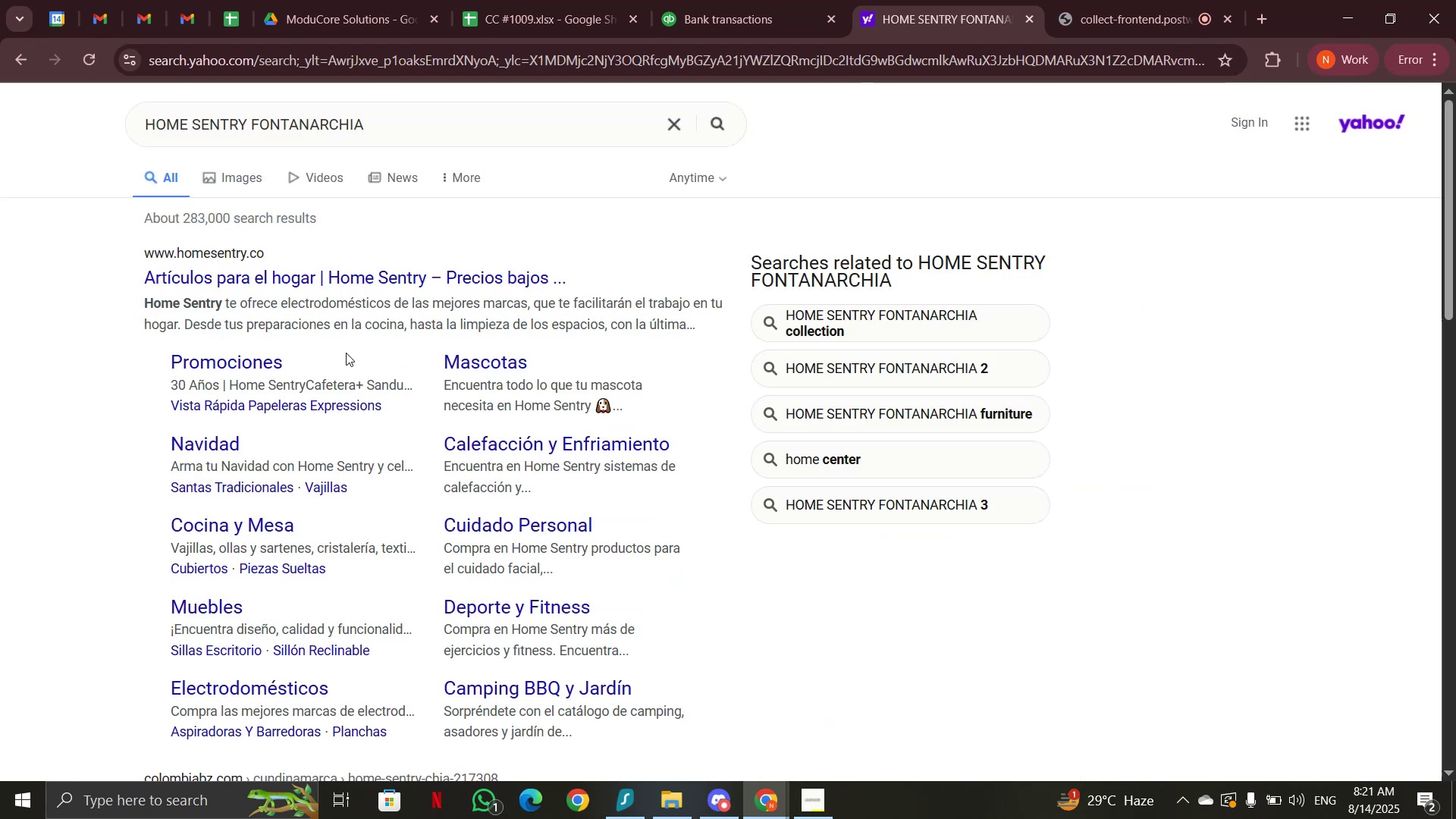 
right_click([918, 24])
 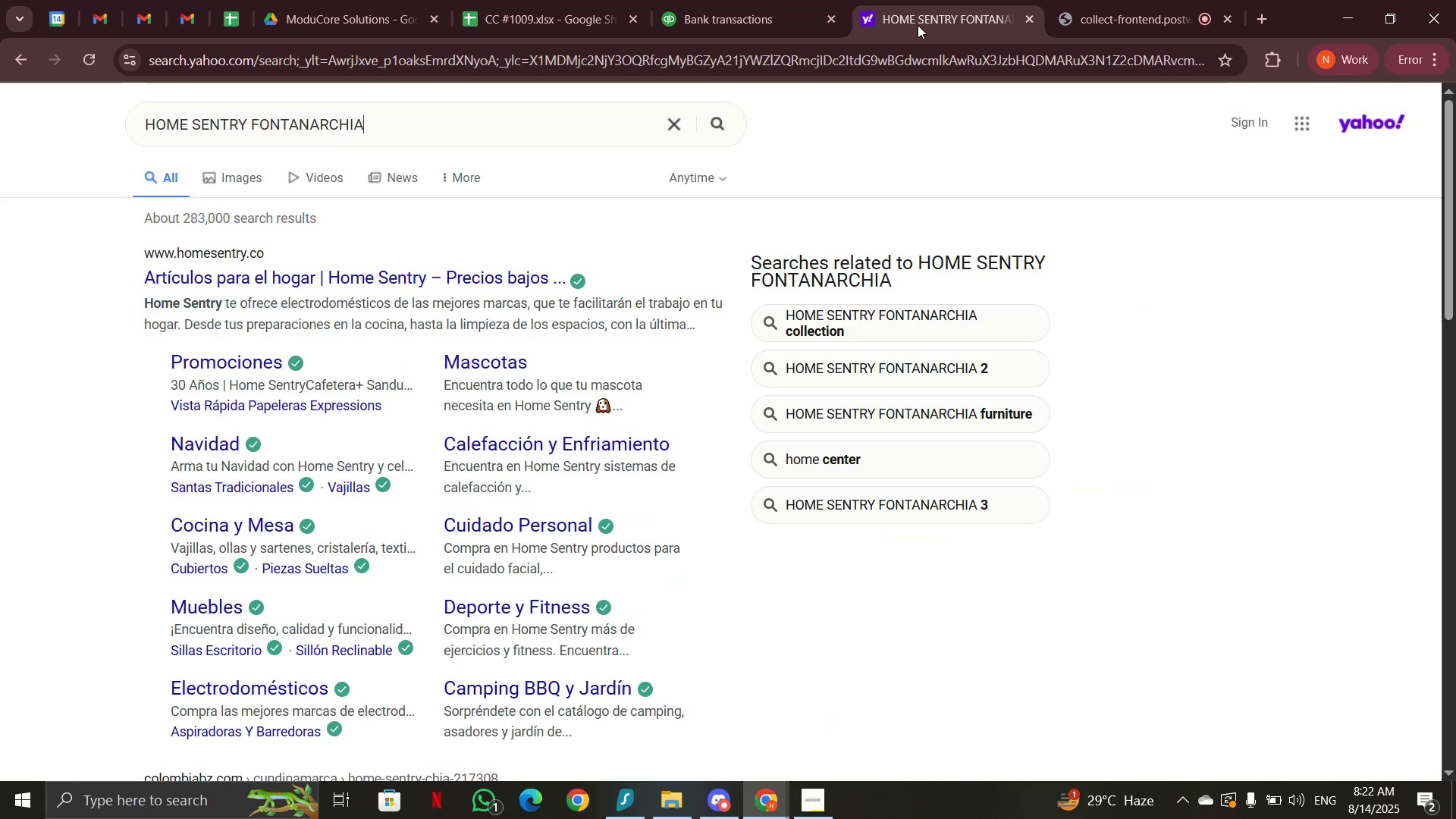 
right_click([918, 24])
 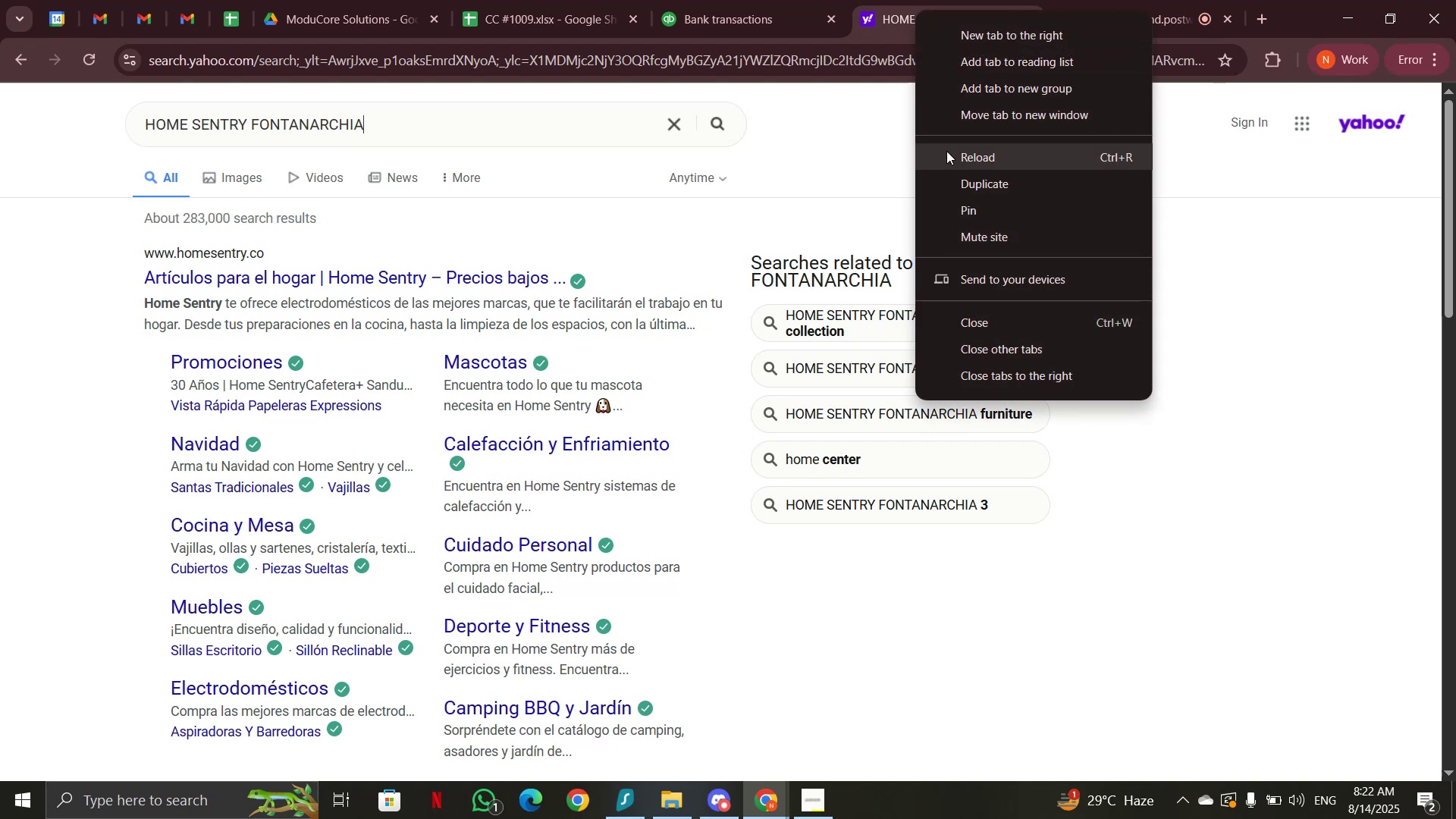 
left_click([952, 171])
 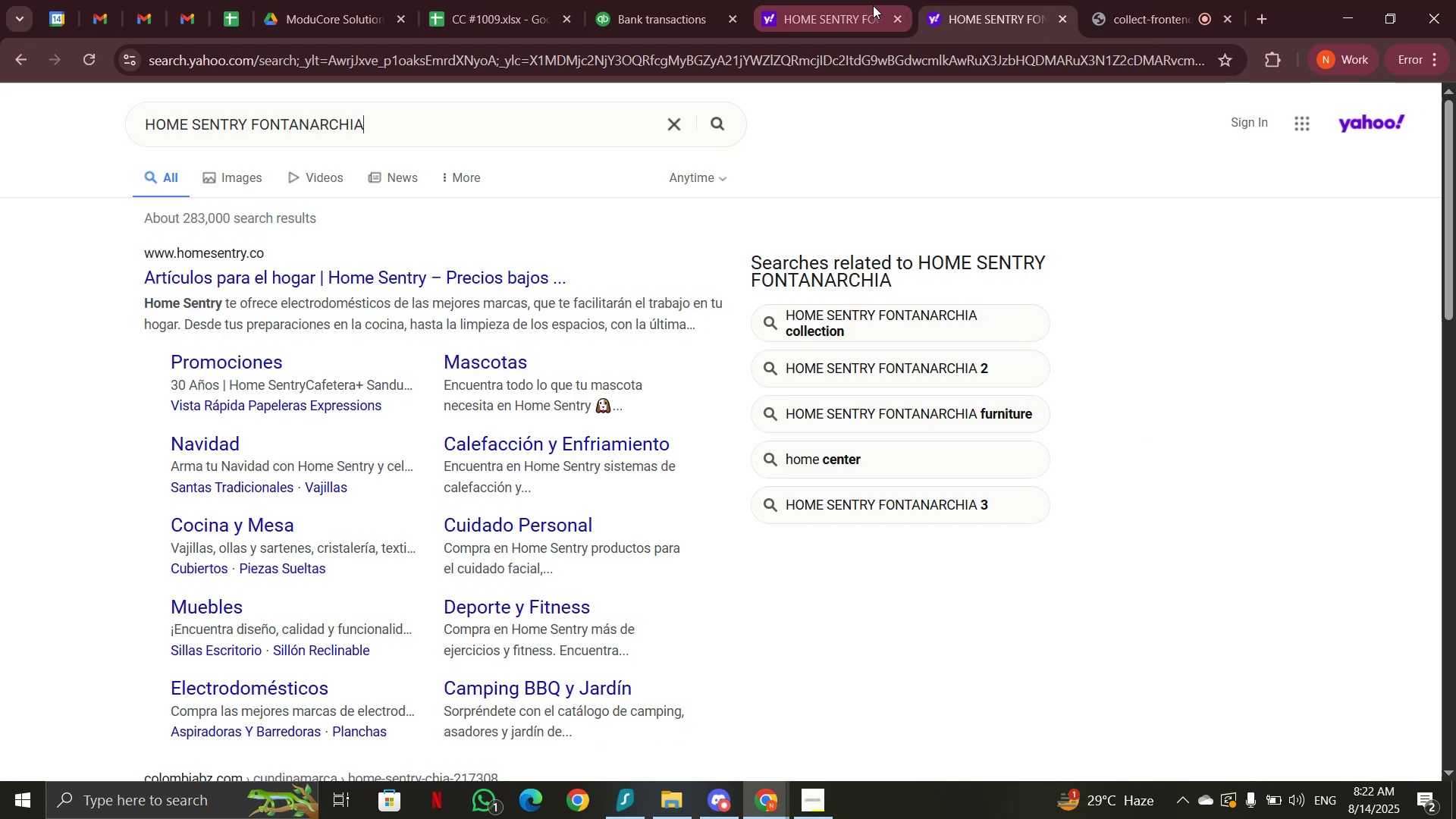 
left_click([869, 5])
 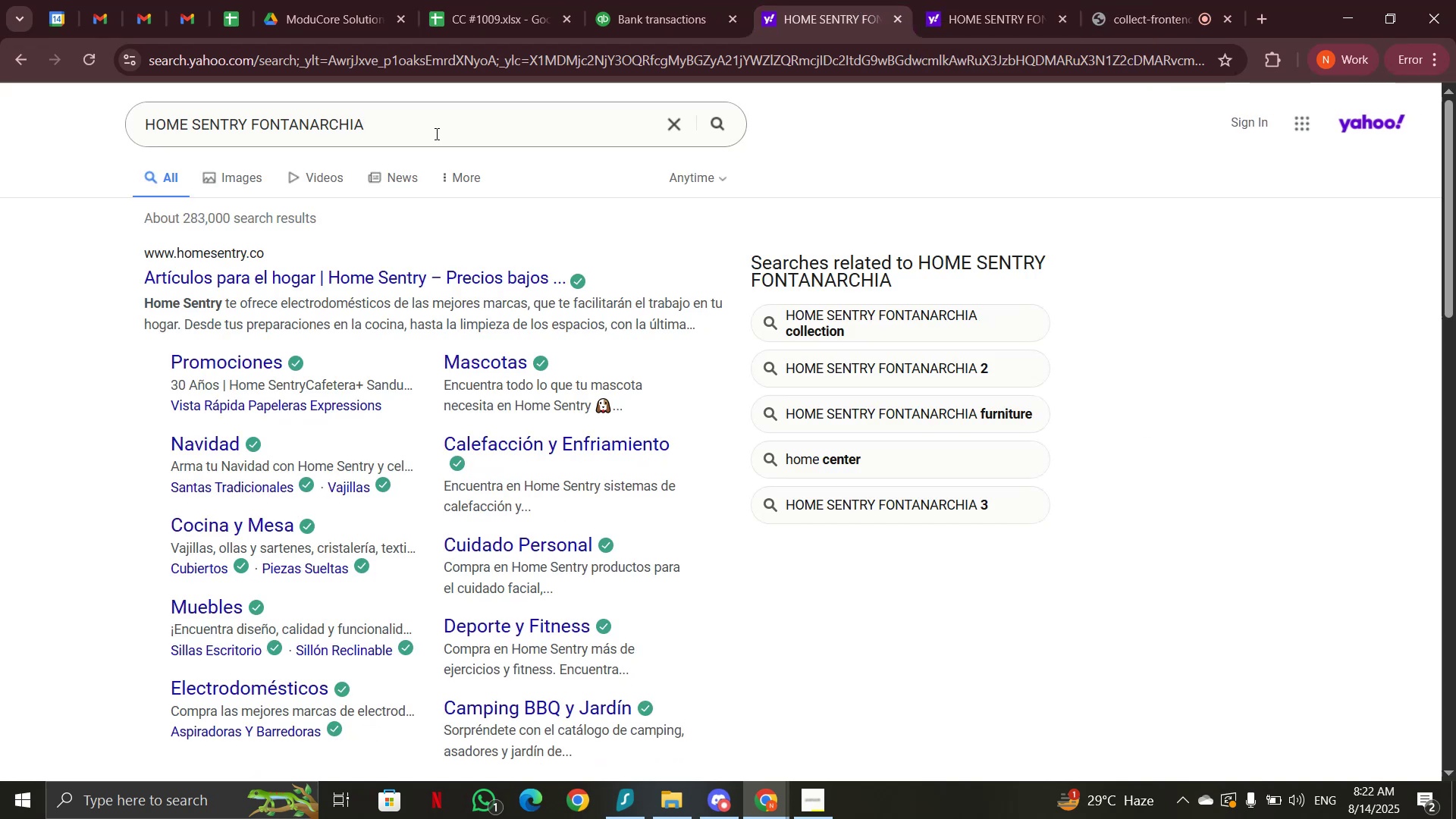 
double_click([435, 133])
 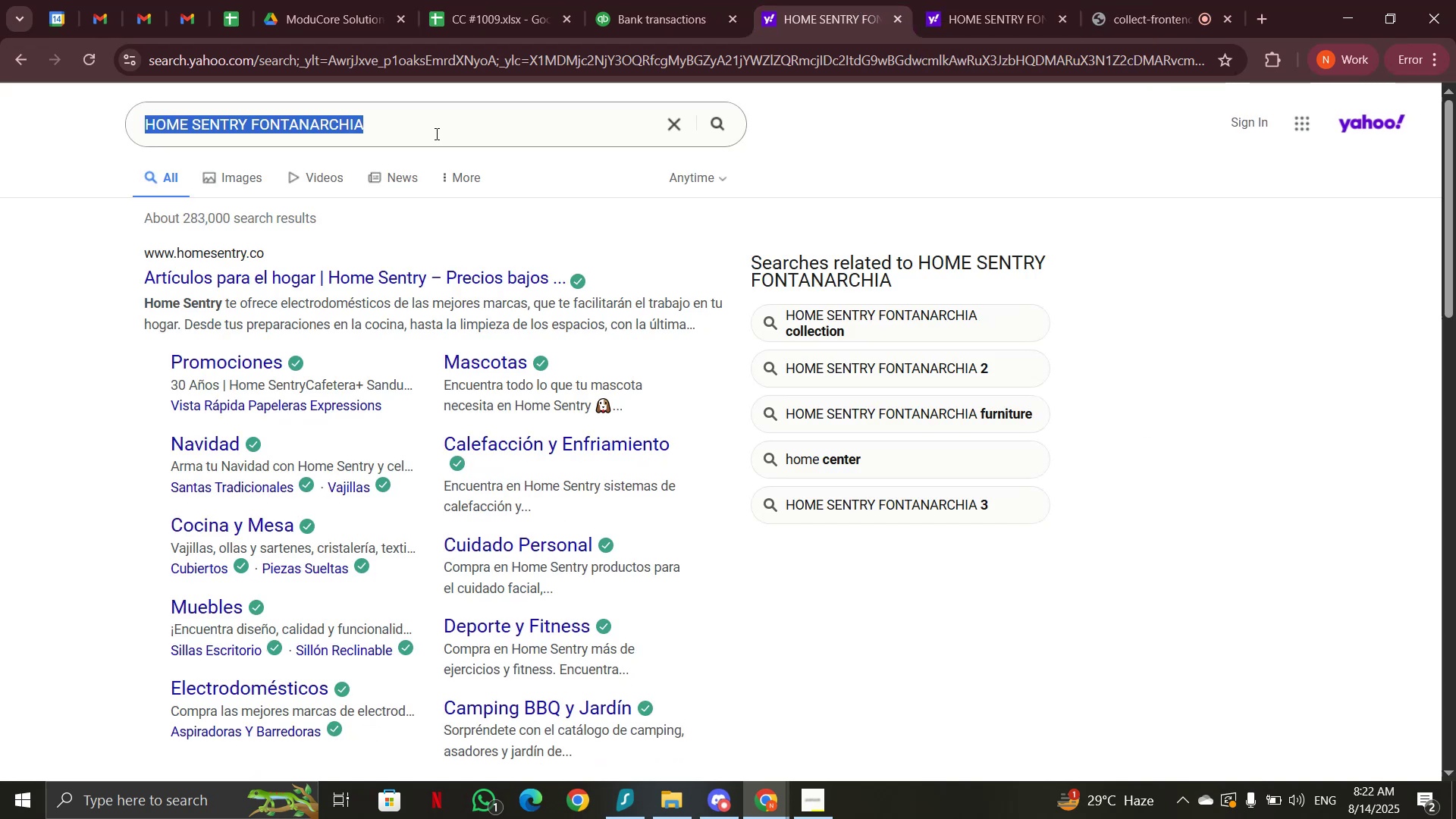 
triple_click([435, 133])
 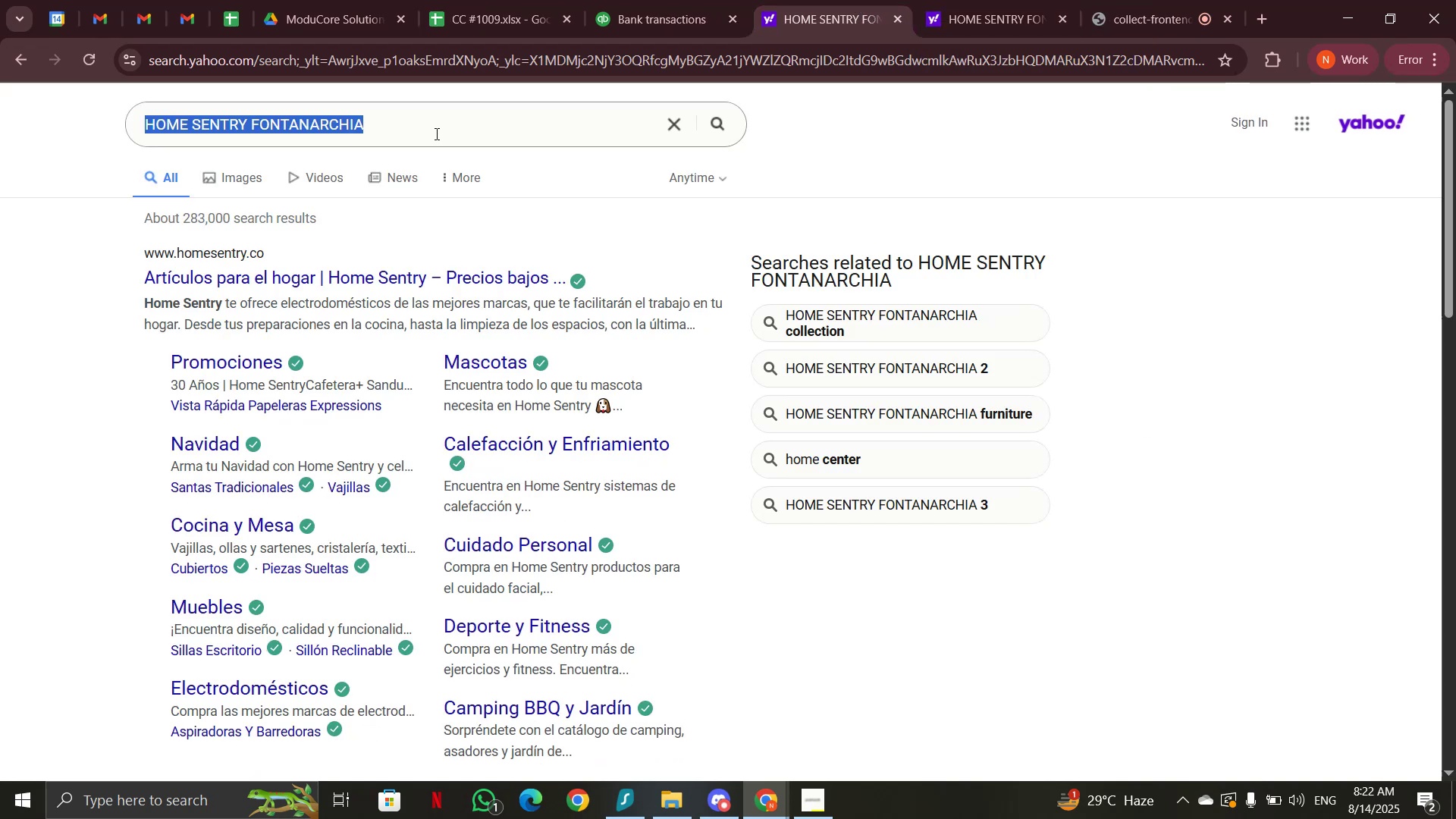 
type(goog)
 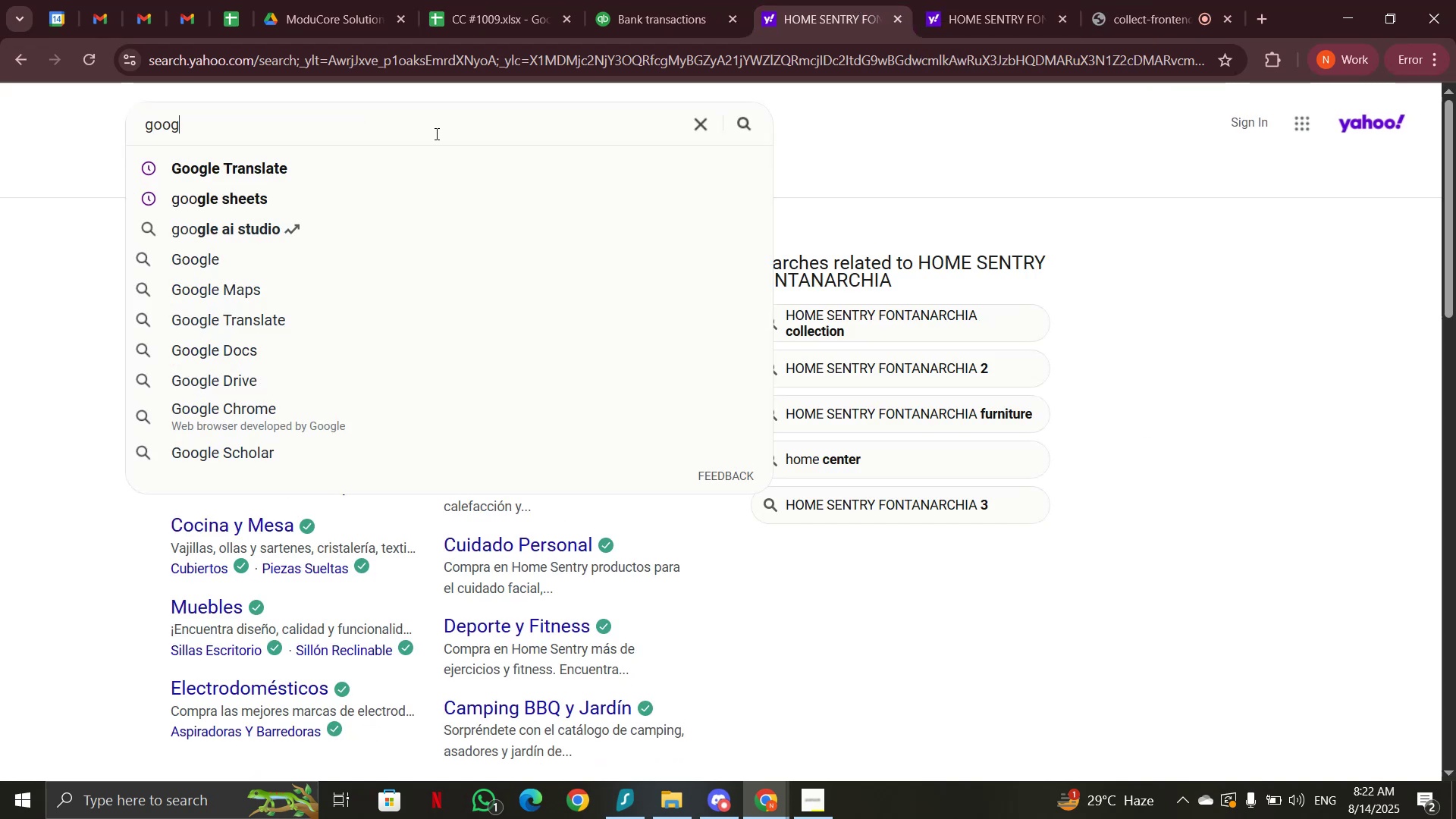 
mouse_move([425, 181])
 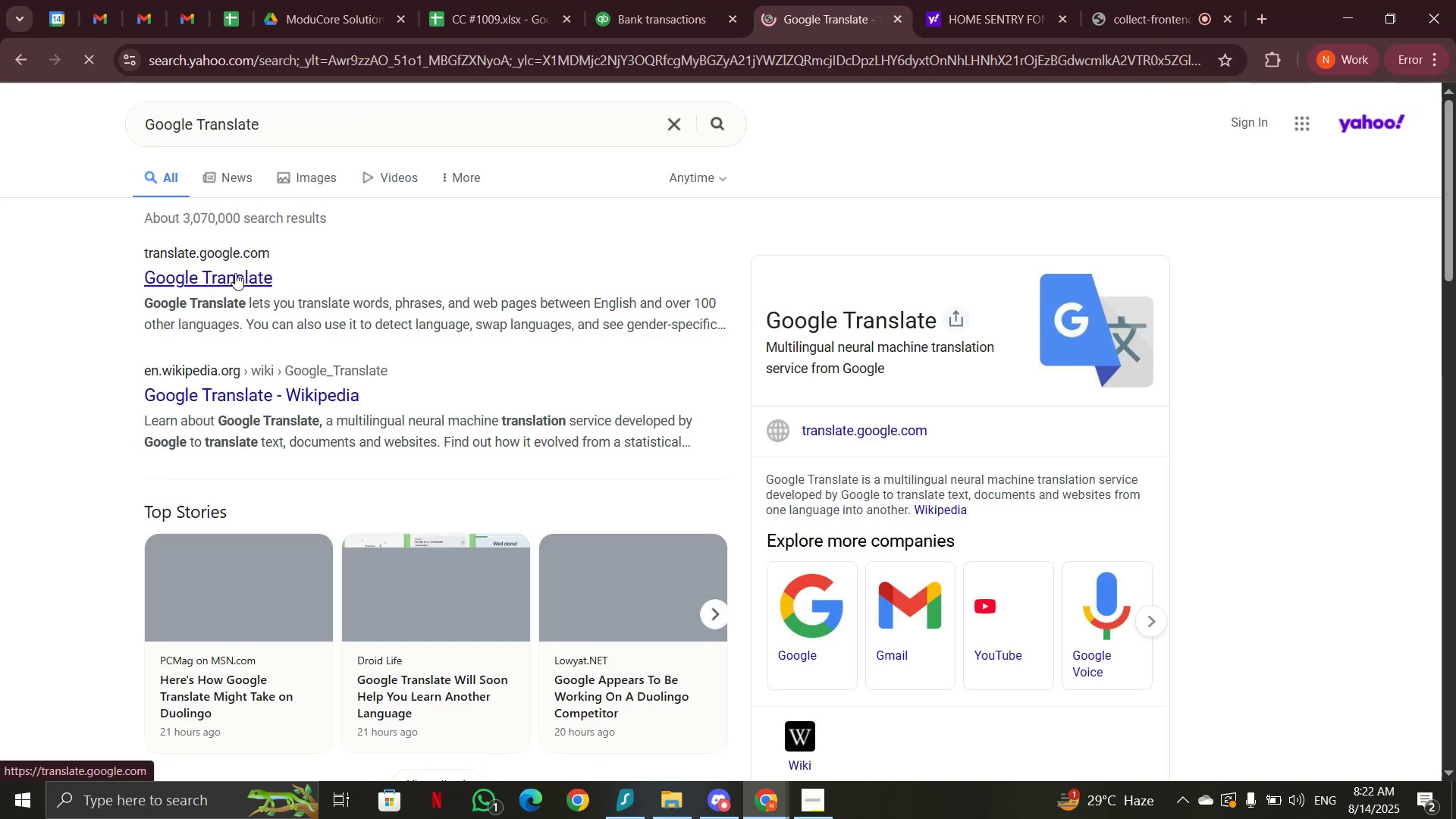 
left_click([235, 271])
 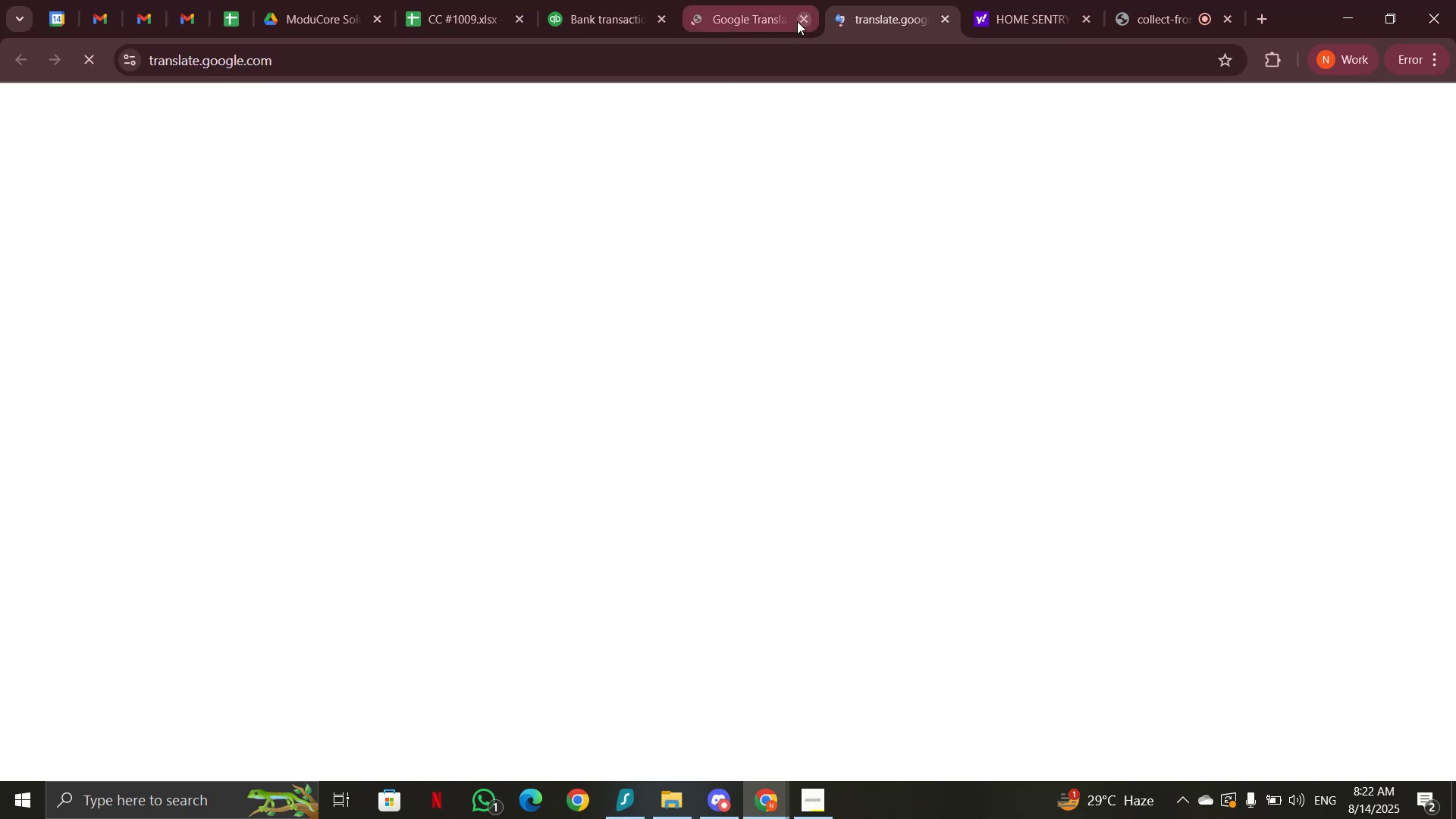 
left_click([805, 20])
 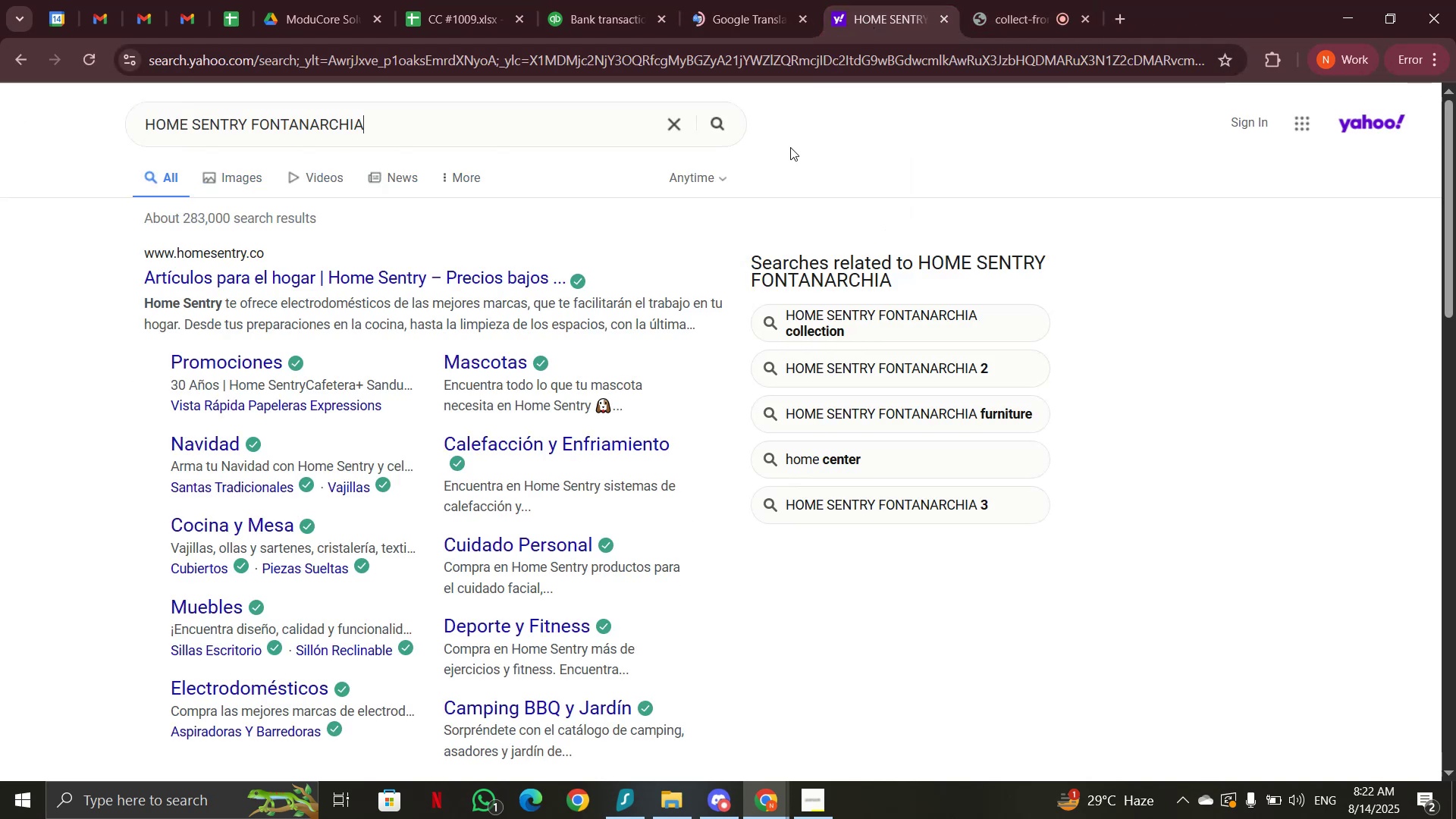 
left_click_drag(start_coordinate=[693, 319], to_coordinate=[137, 306])
 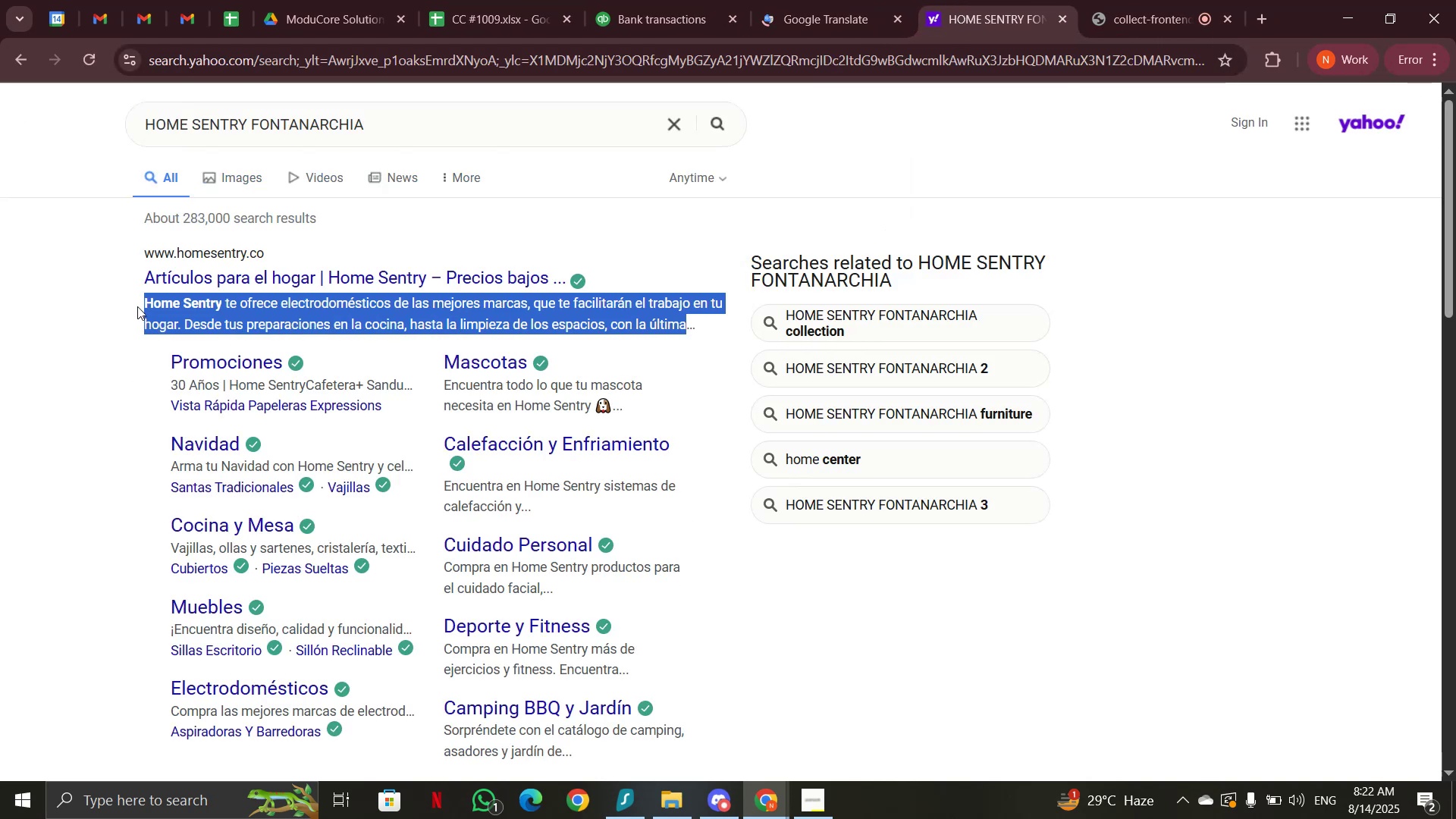 
key(Control+C)
 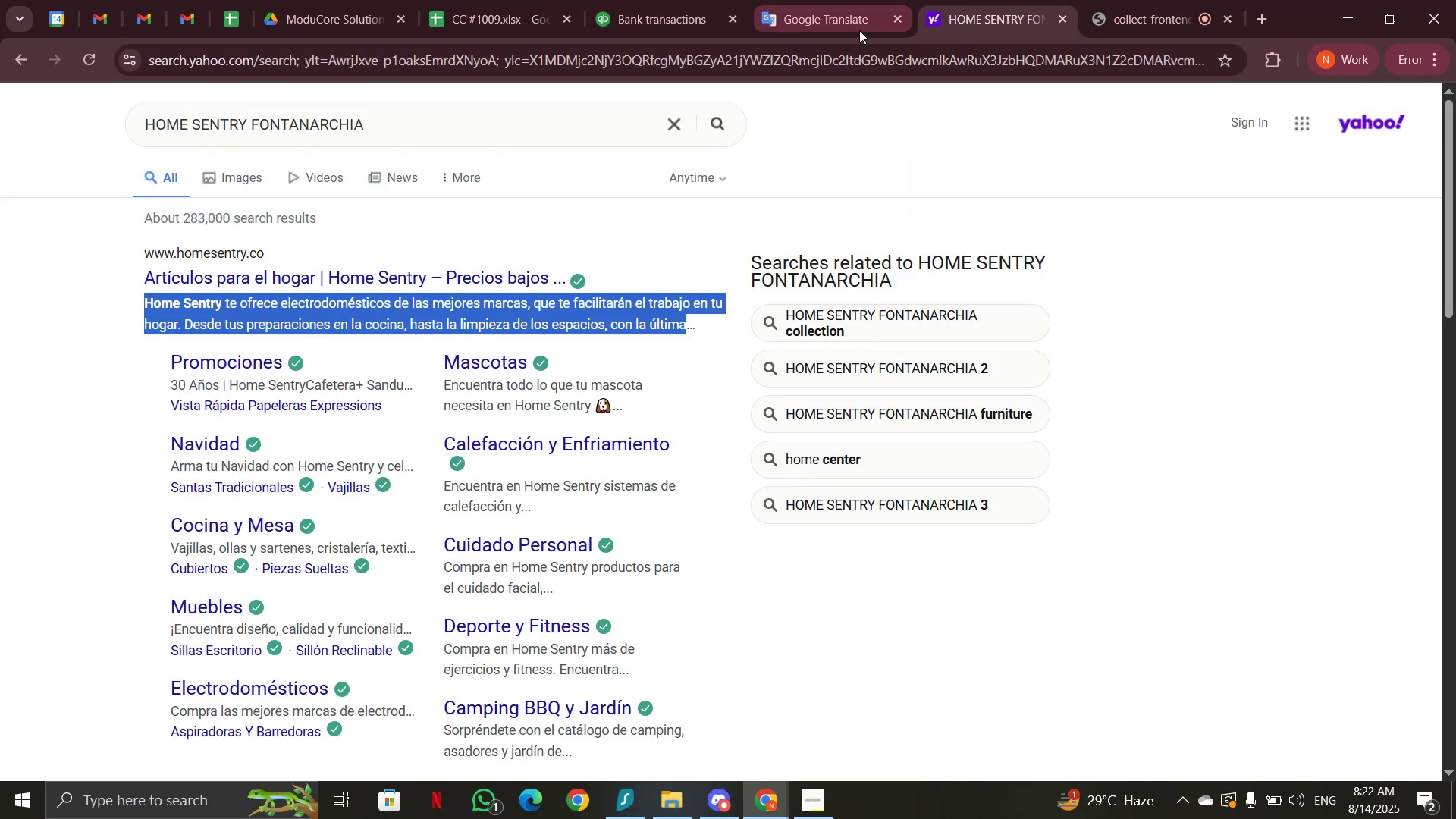 
left_click([852, 23])
 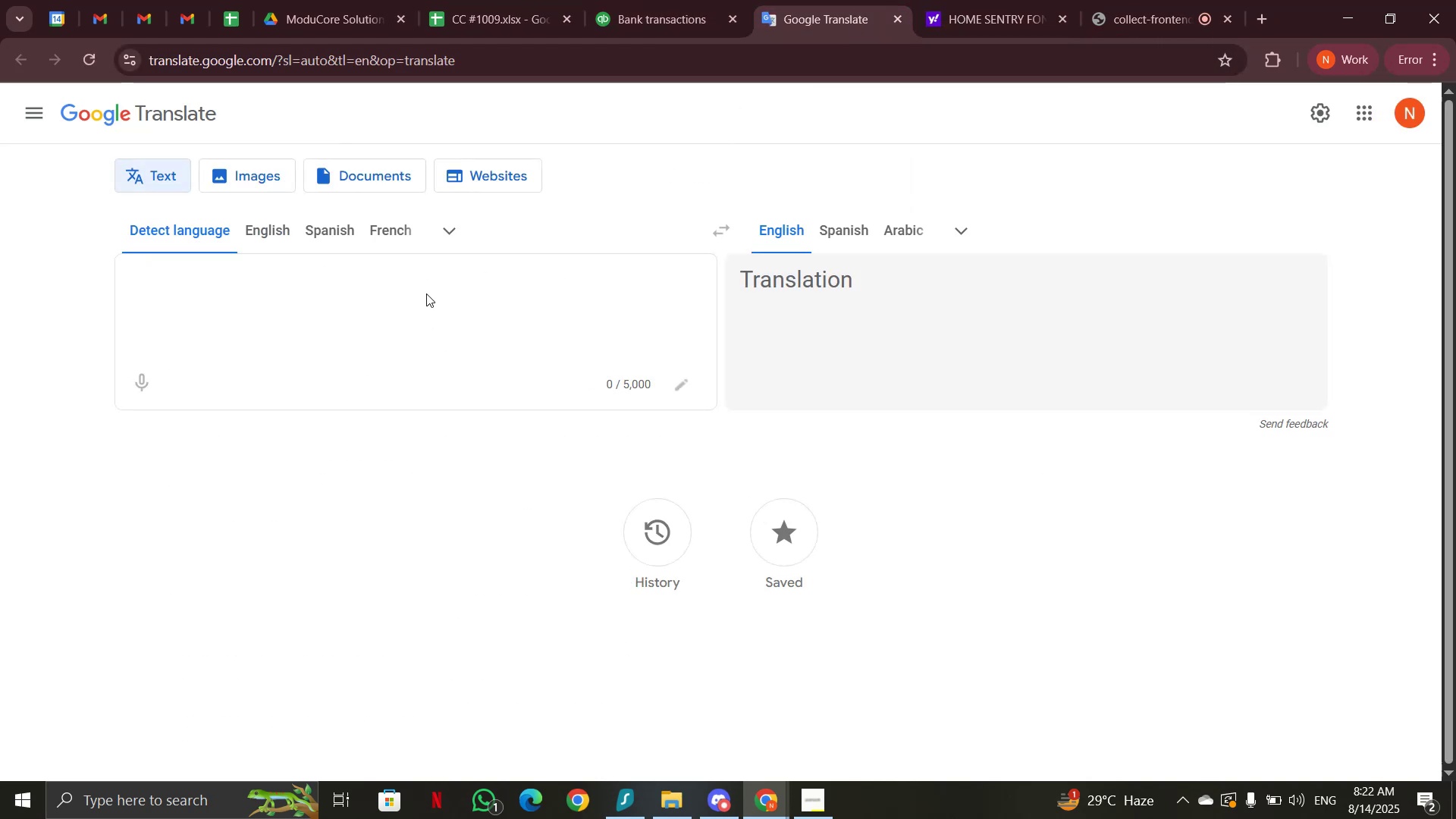 
left_click([428, 288])
 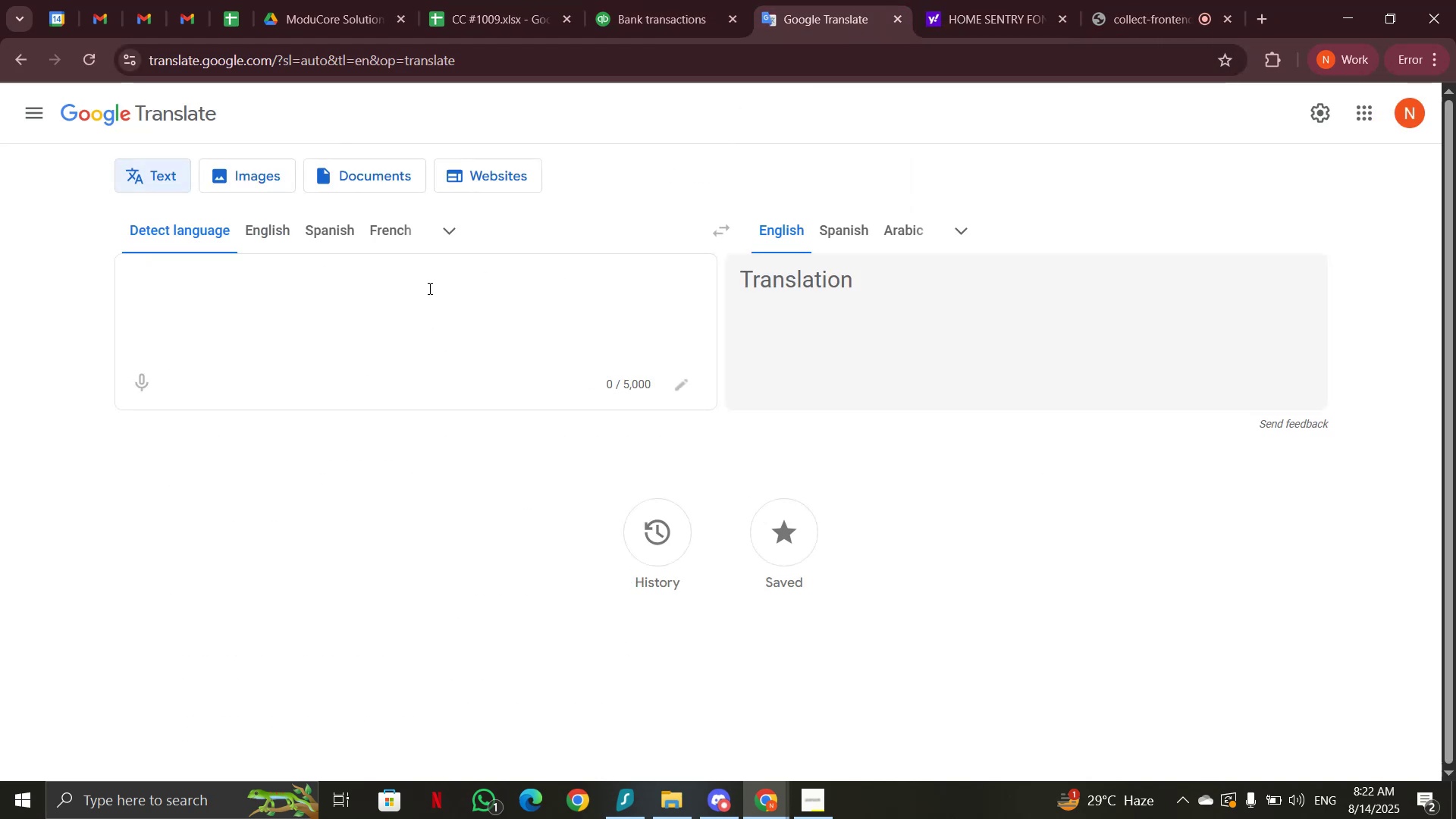 
key(Control+V)
 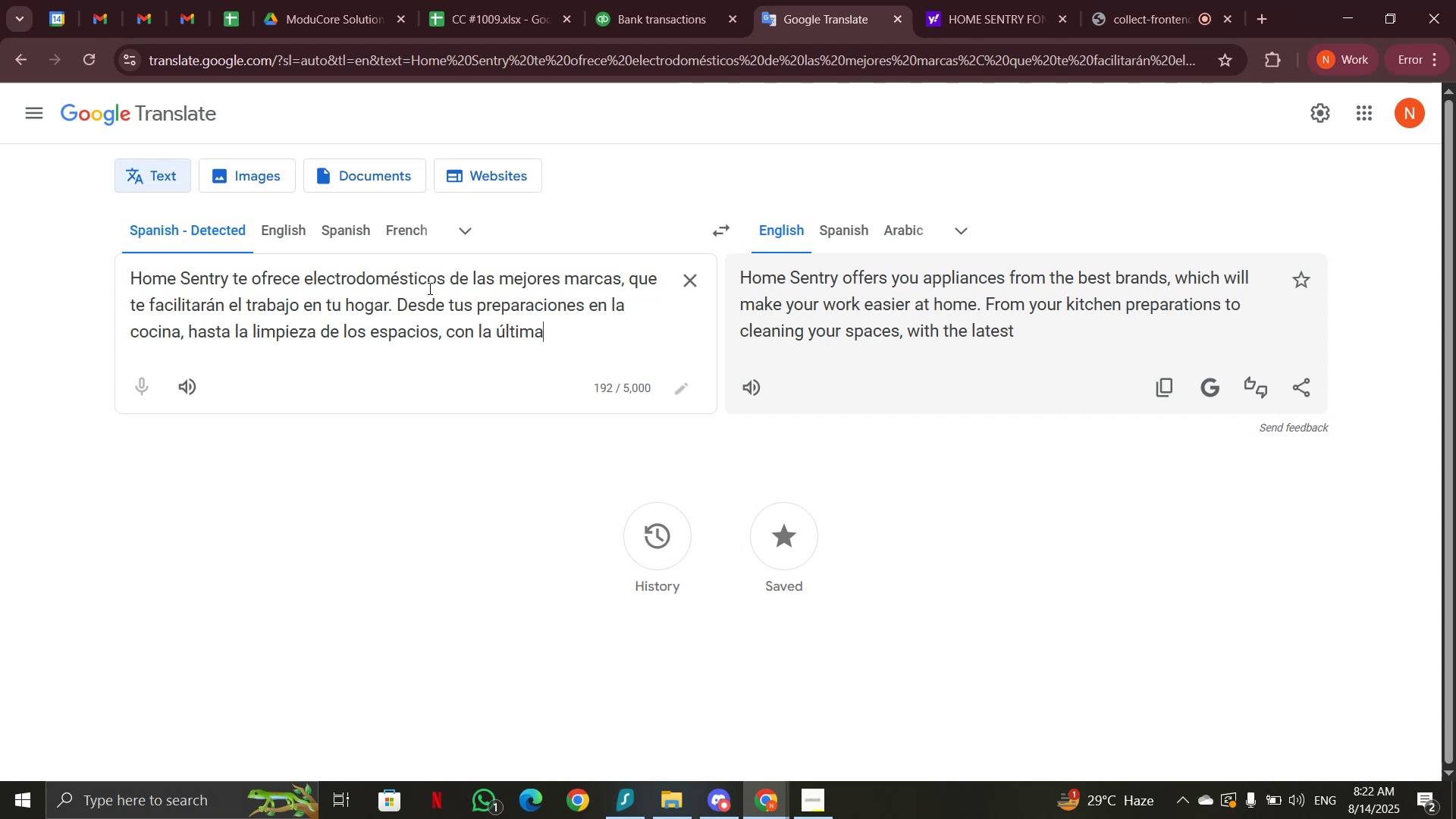 
wait(8.52)
 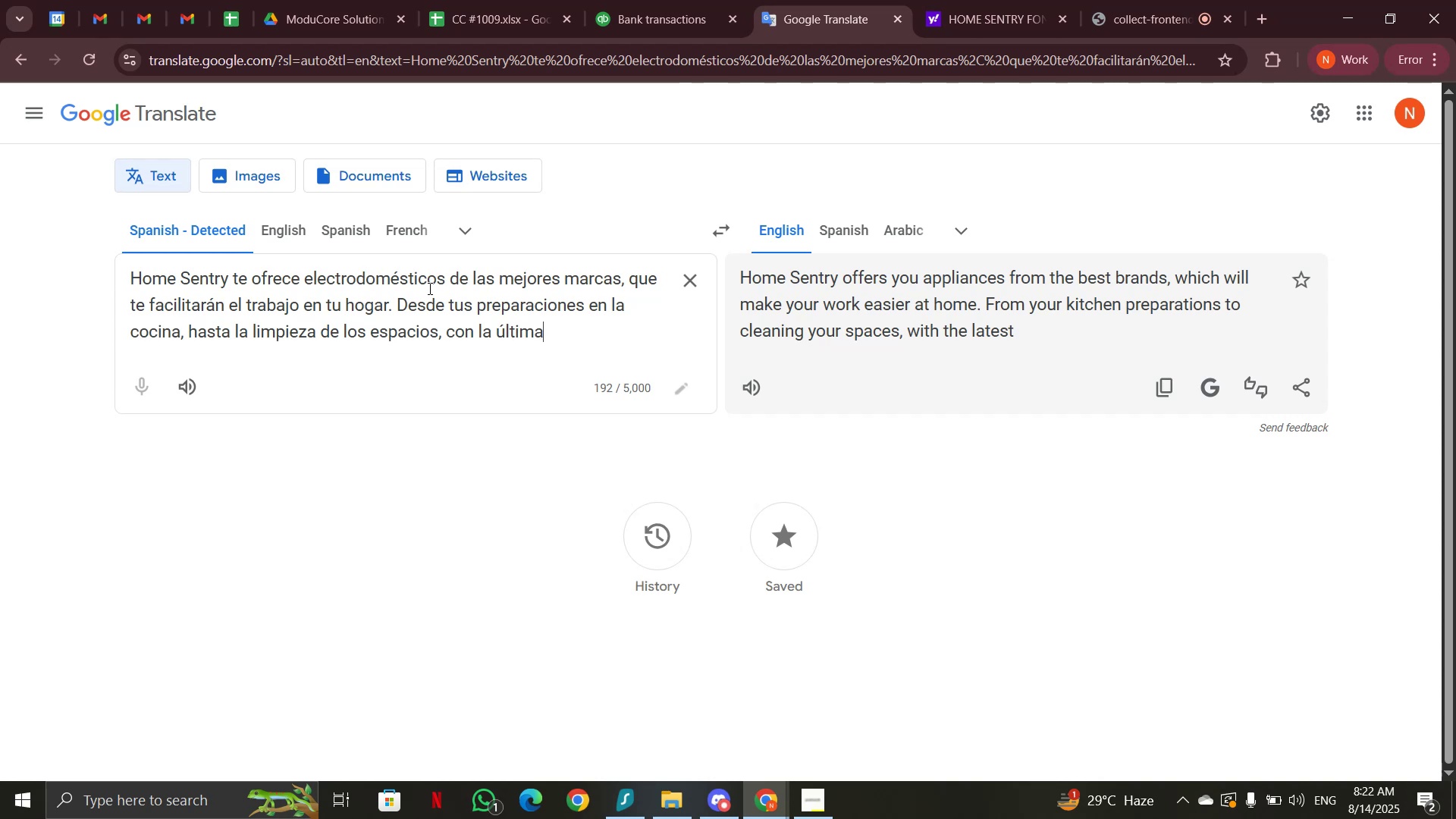 
left_click([673, 15])
 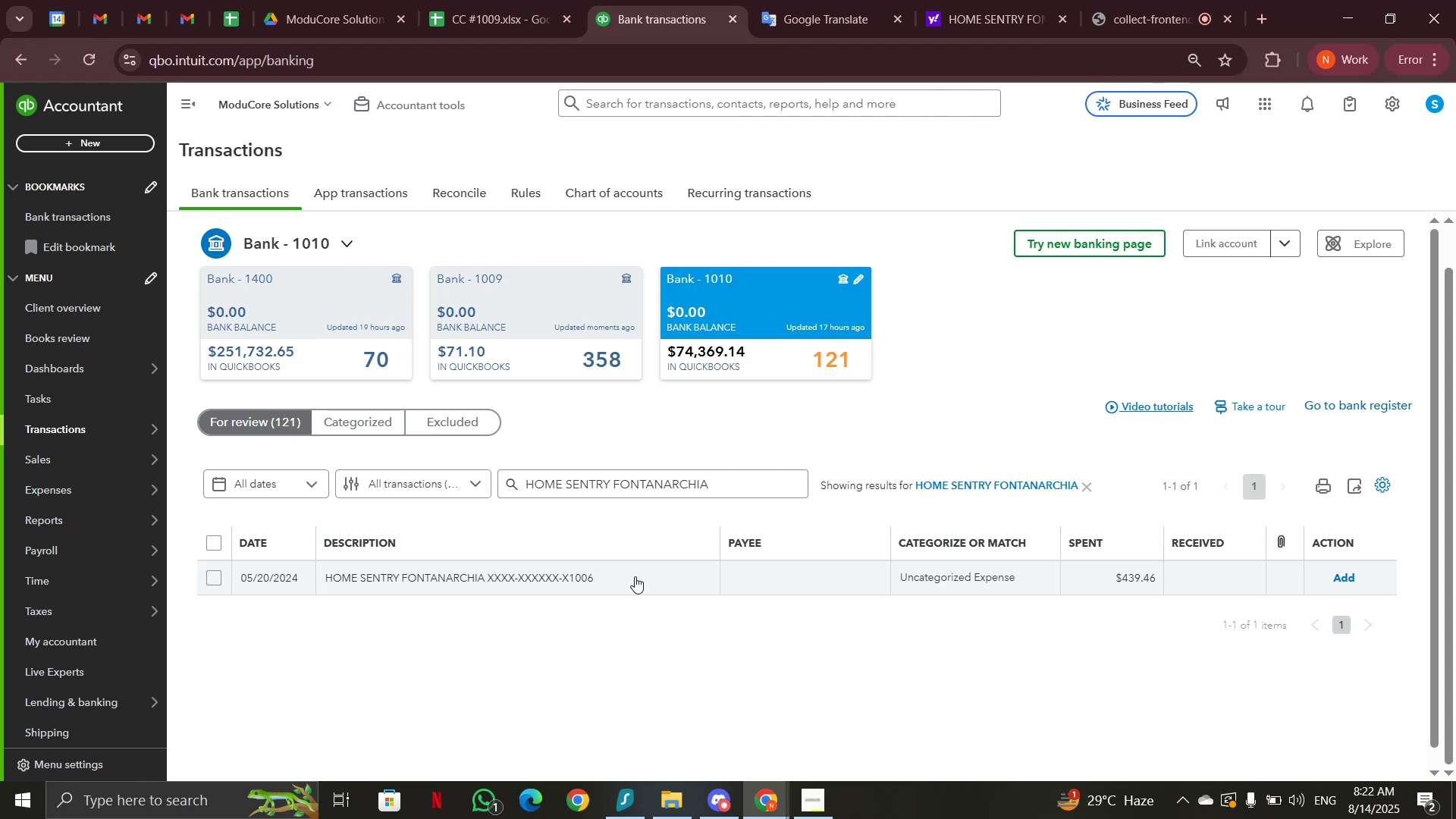 
wait(9.35)
 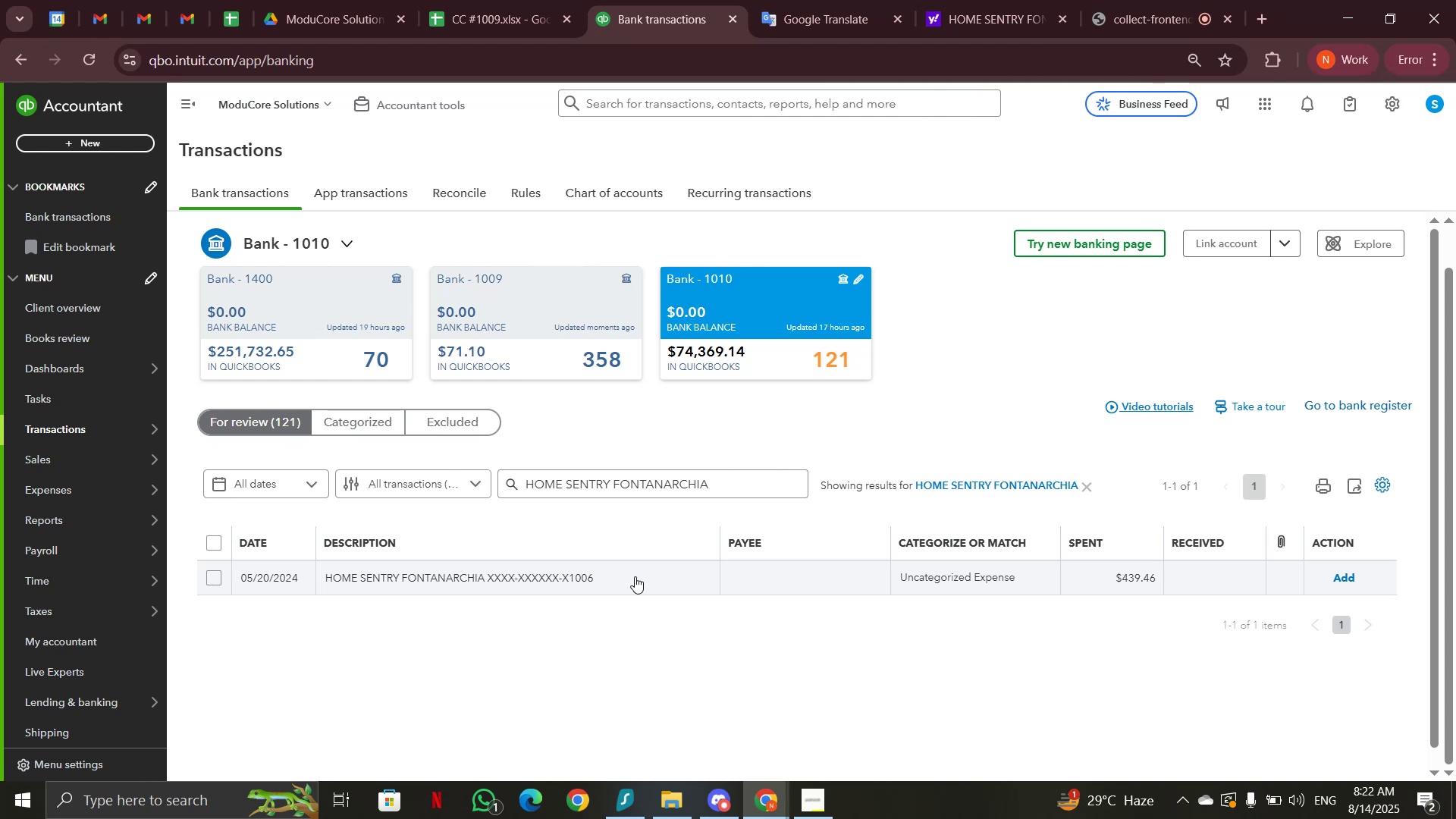 
left_click([654, 571])
 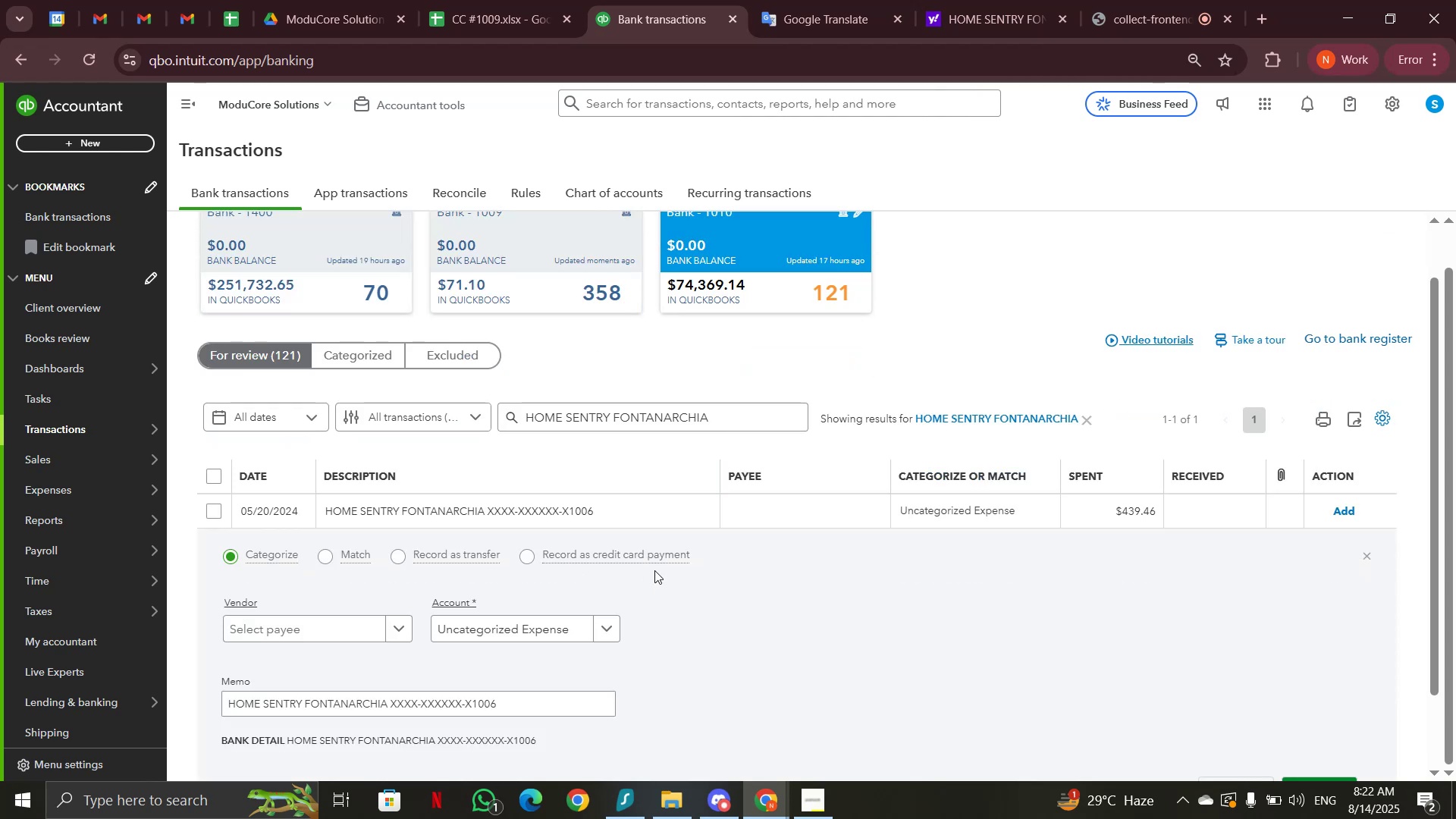 
scroll: coordinate [654, 570], scroll_direction: down, amount: 1.0
 